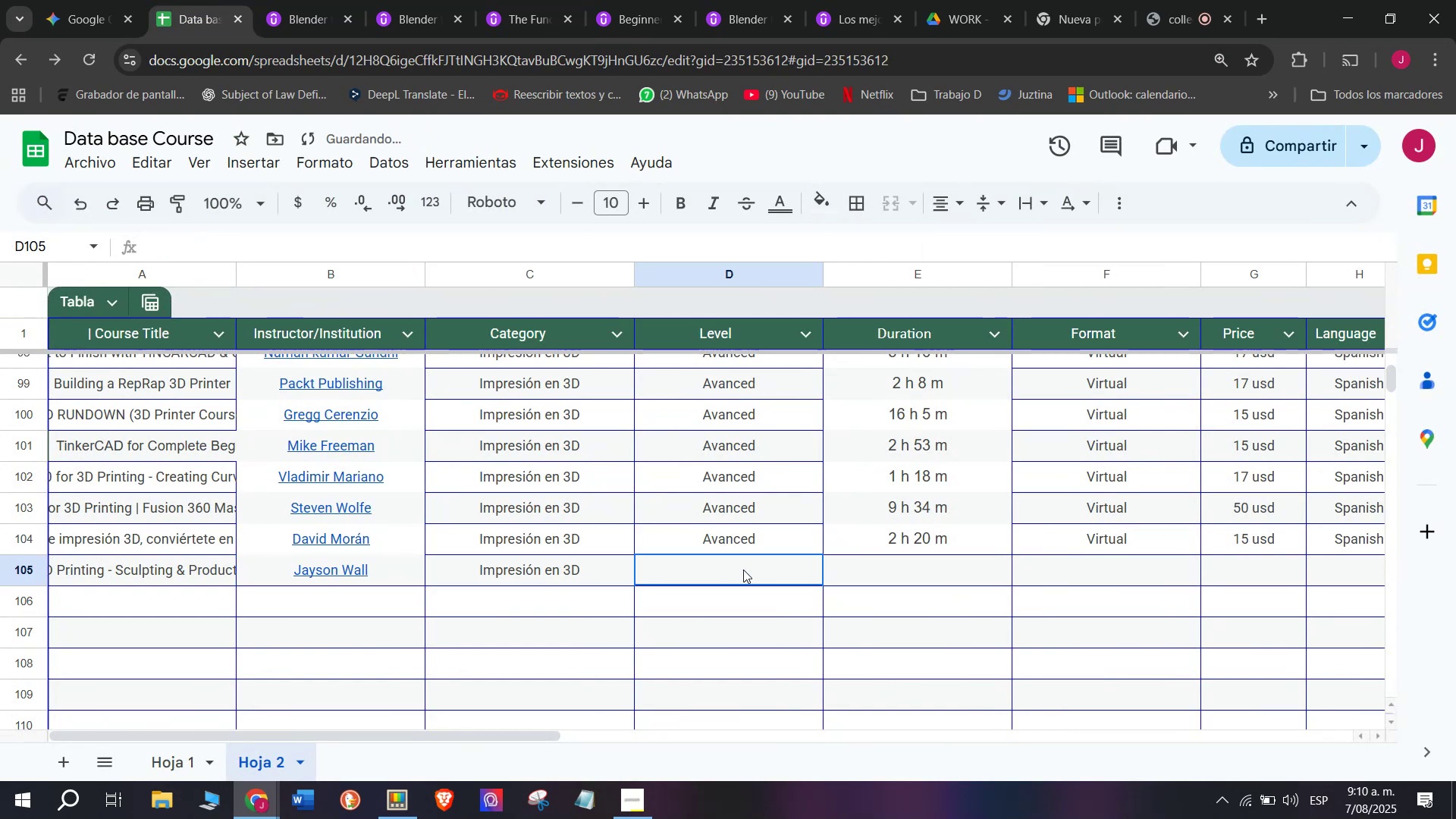 
key(Control+V)
 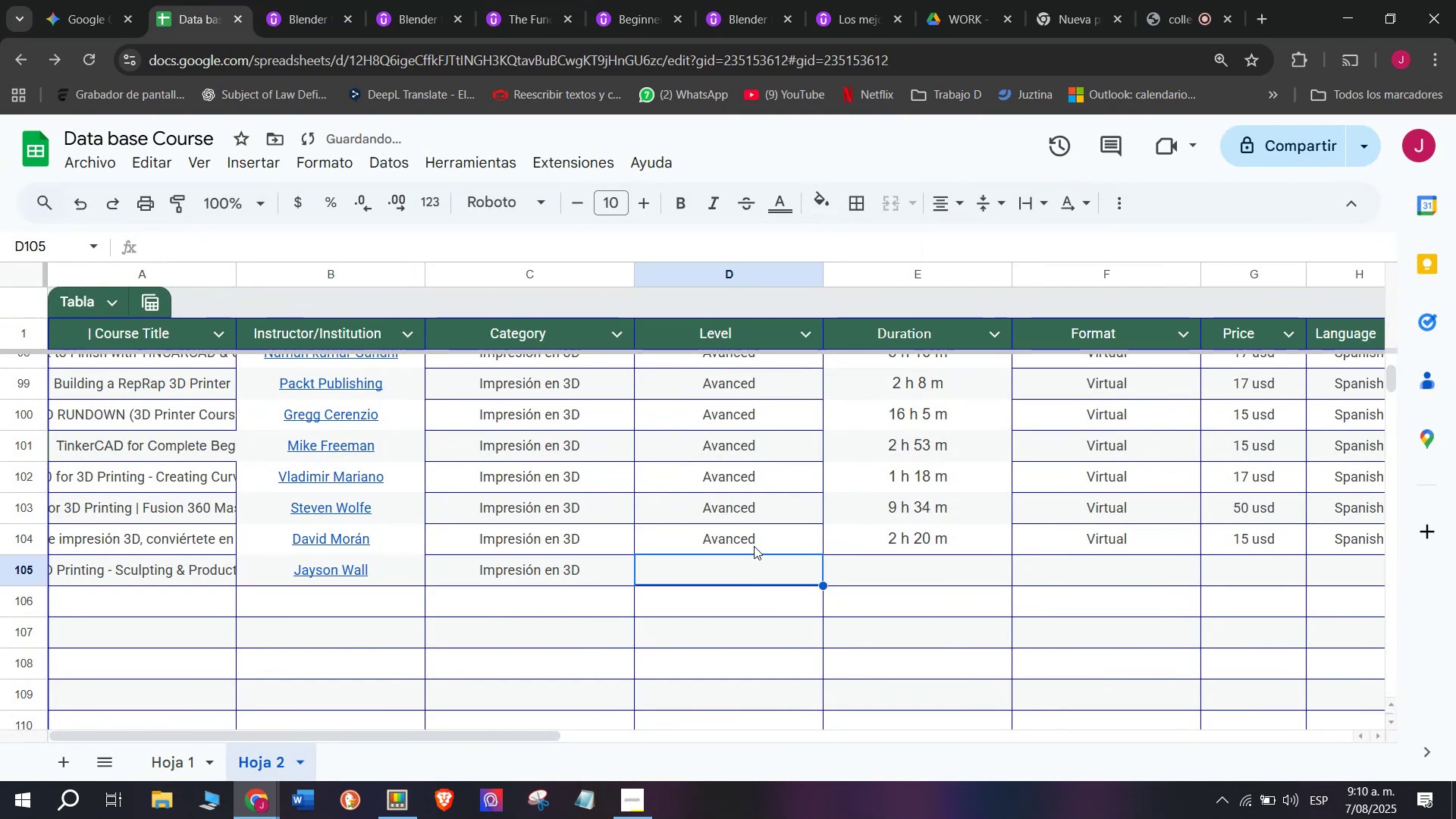 
double_click([755, 544])
 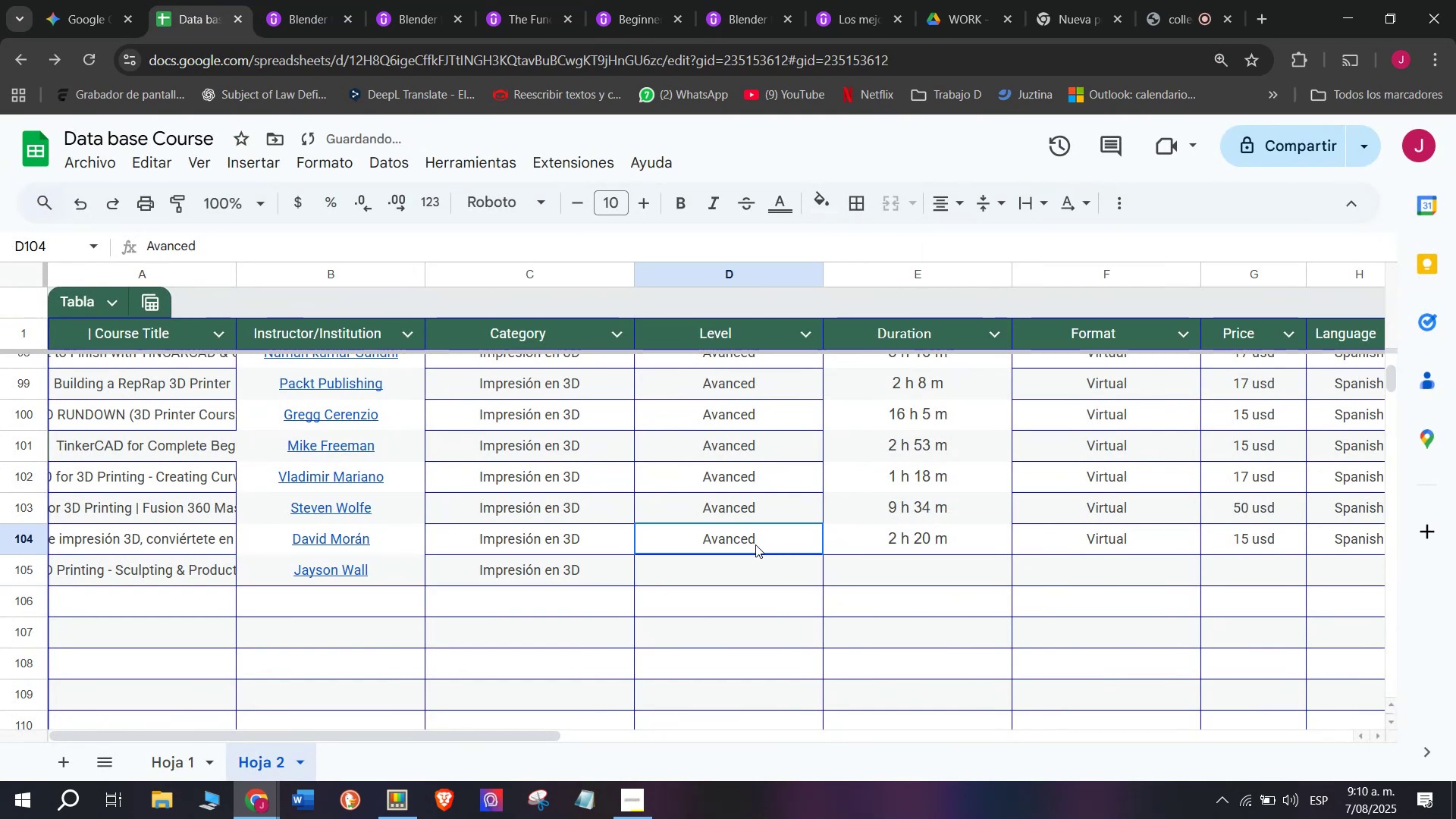 
key(Control+ControlLeft)
 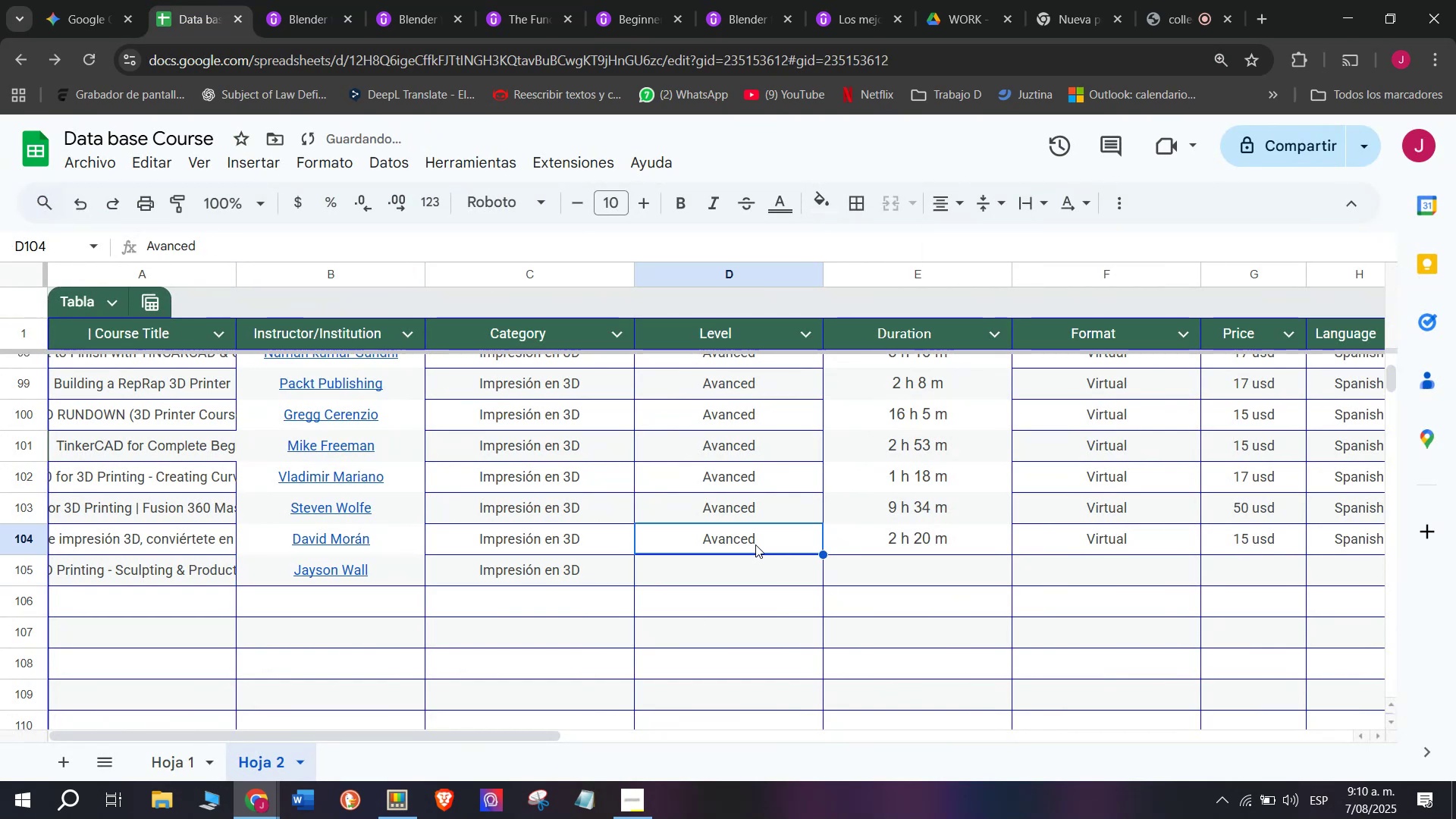 
key(Break)
 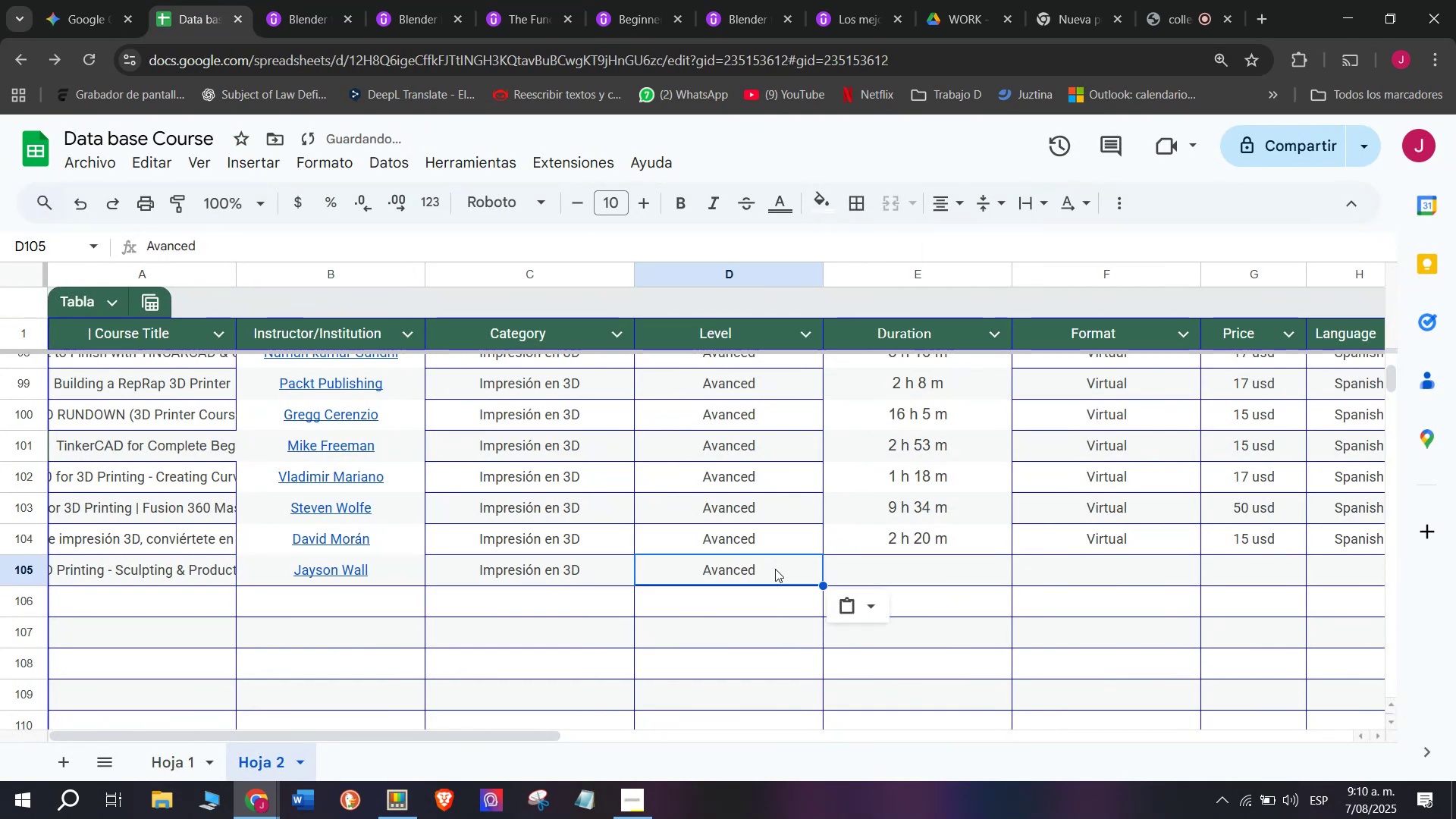 
key(Control+C)
 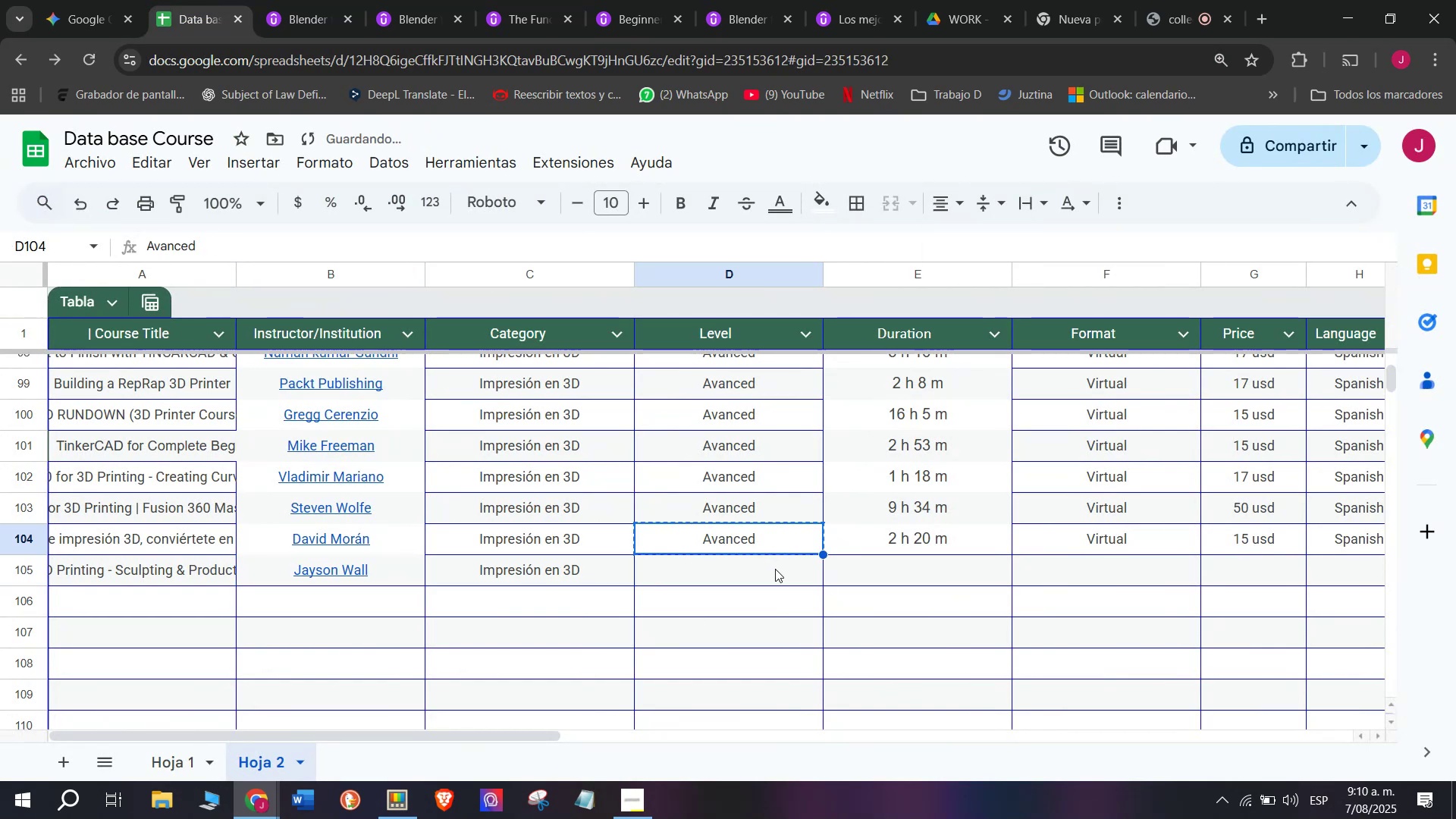 
triple_click([775, 569])
 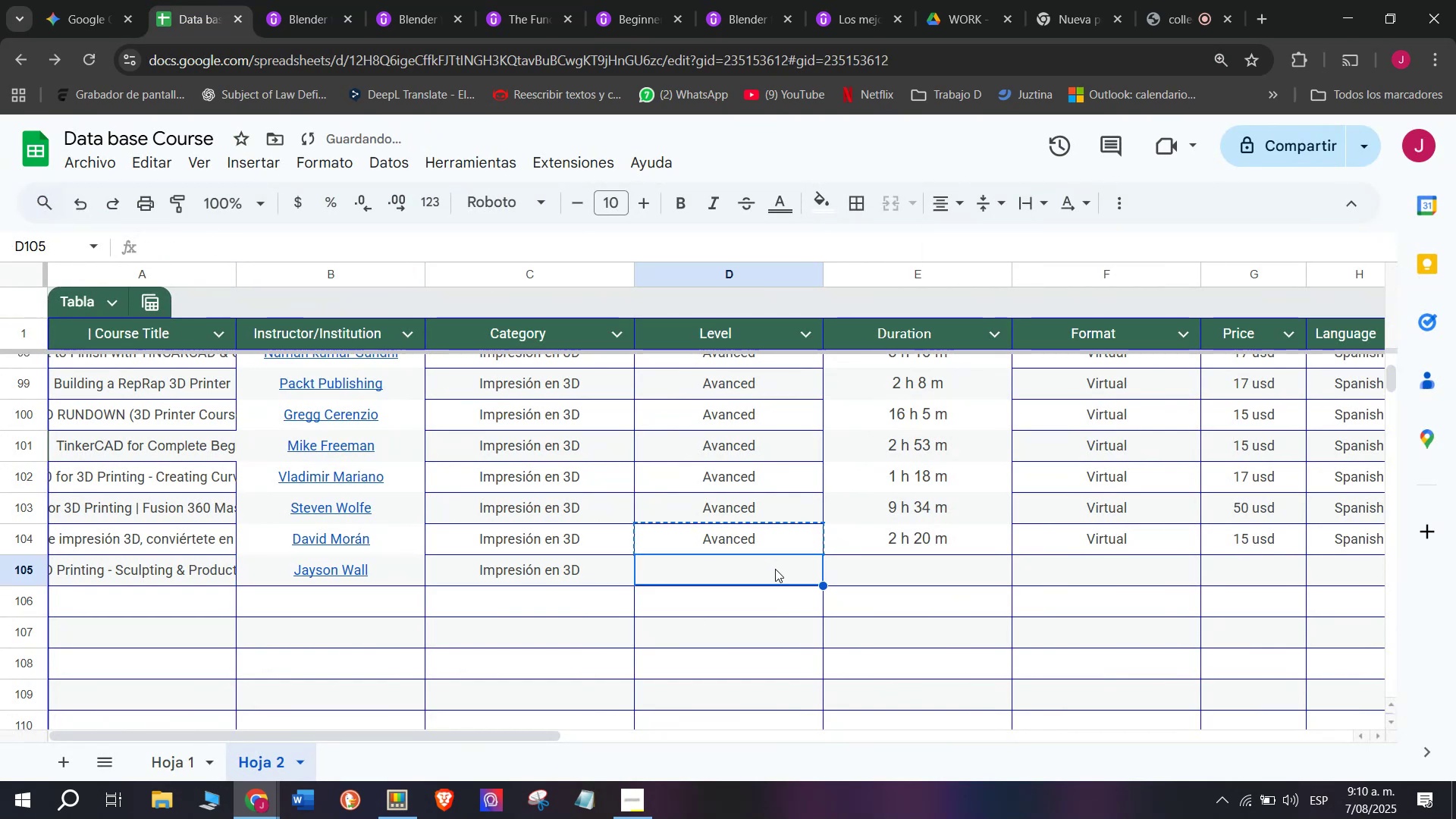 
key(Control+ControlLeft)
 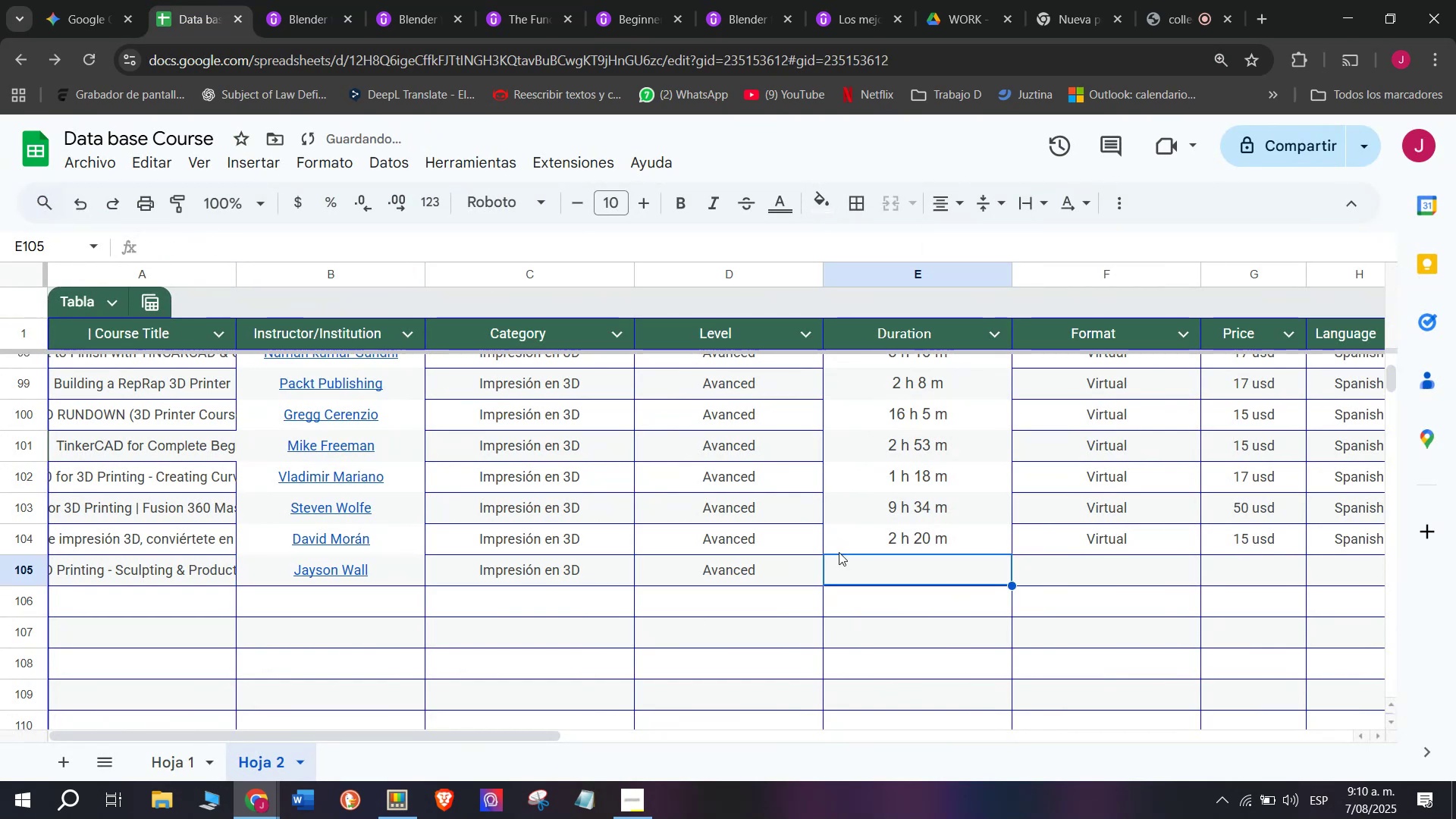 
key(Z)
 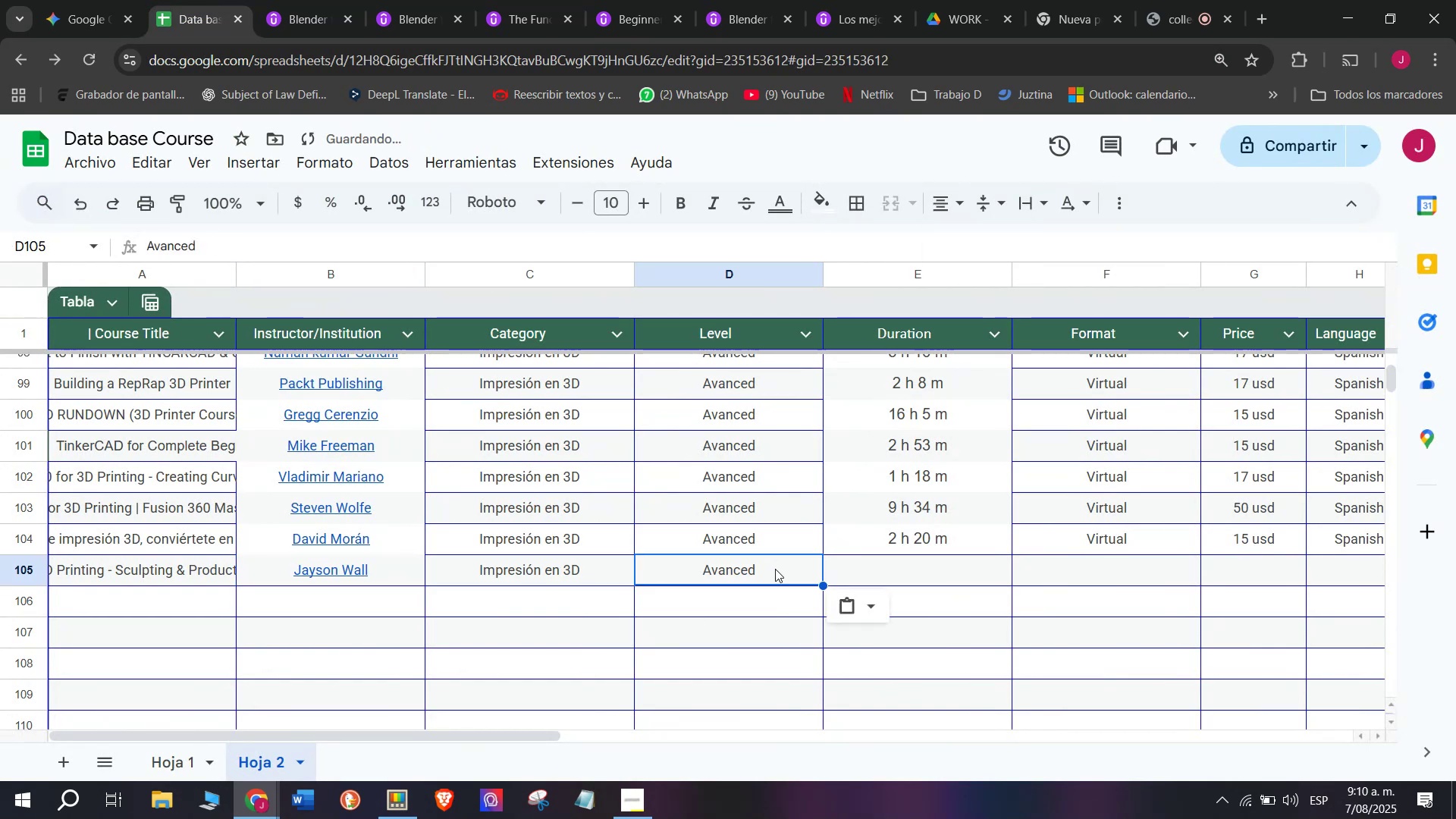 
key(Control+V)
 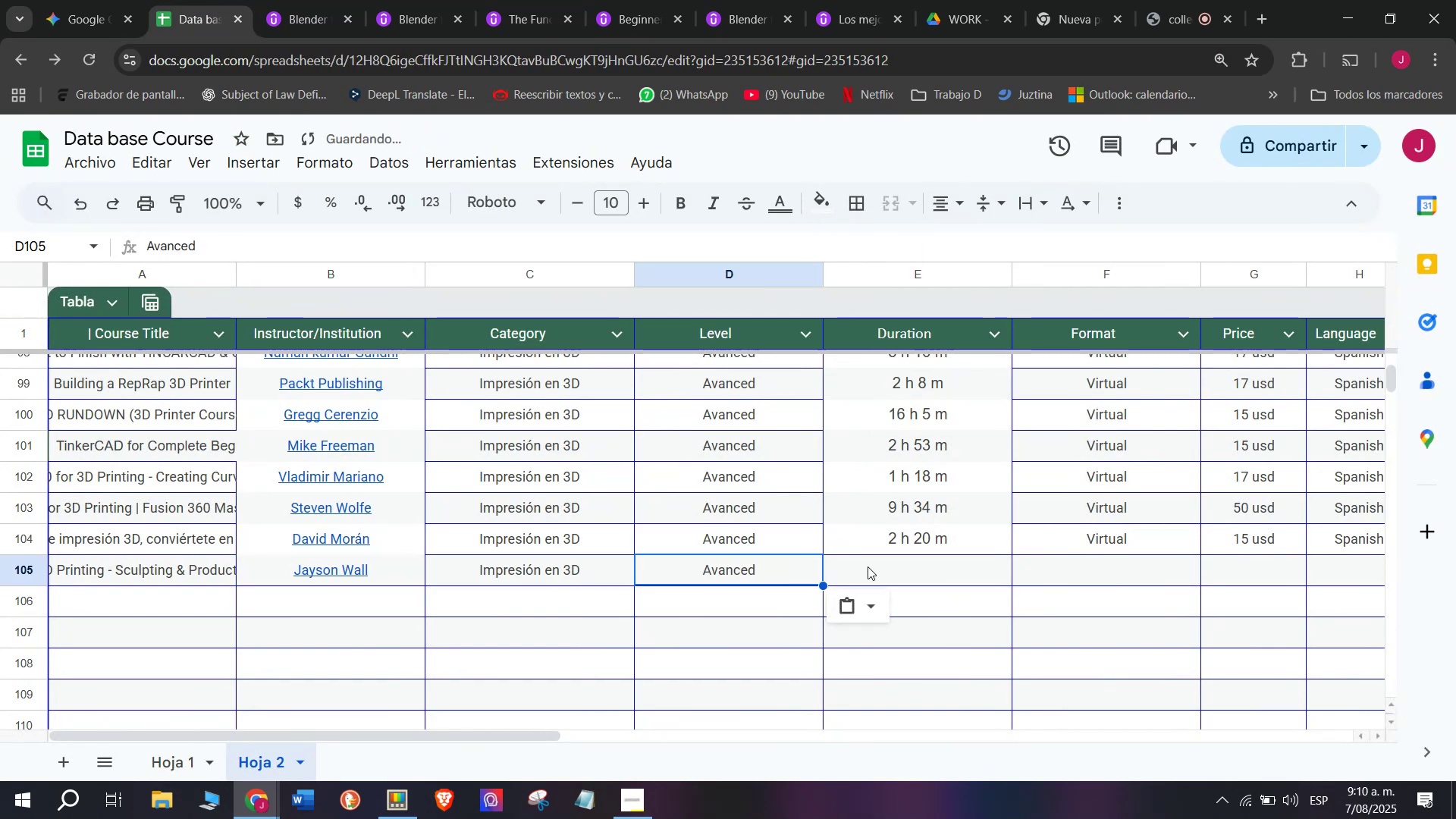 
triple_click([868, 566])
 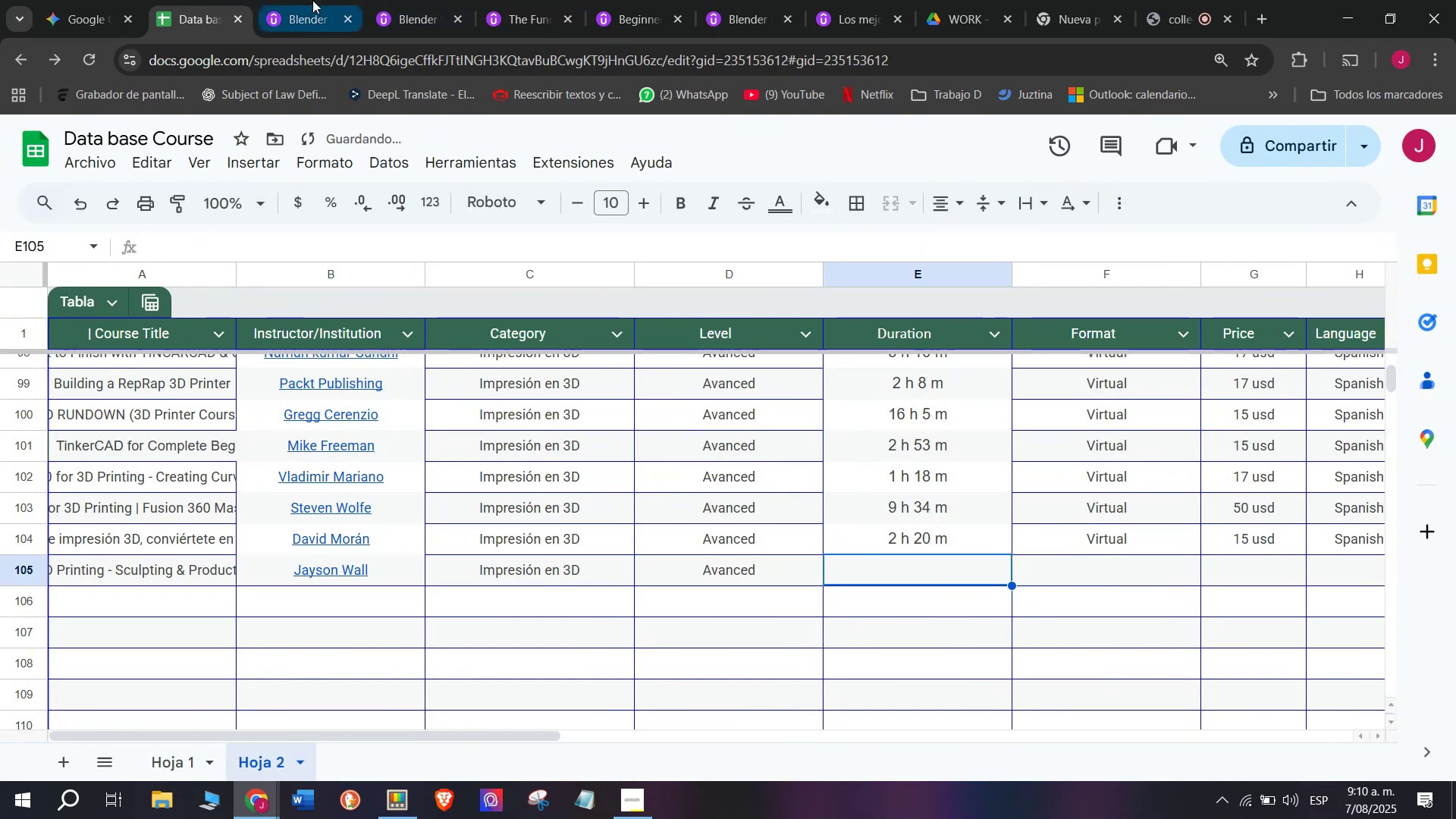 
left_click([306, 0])
 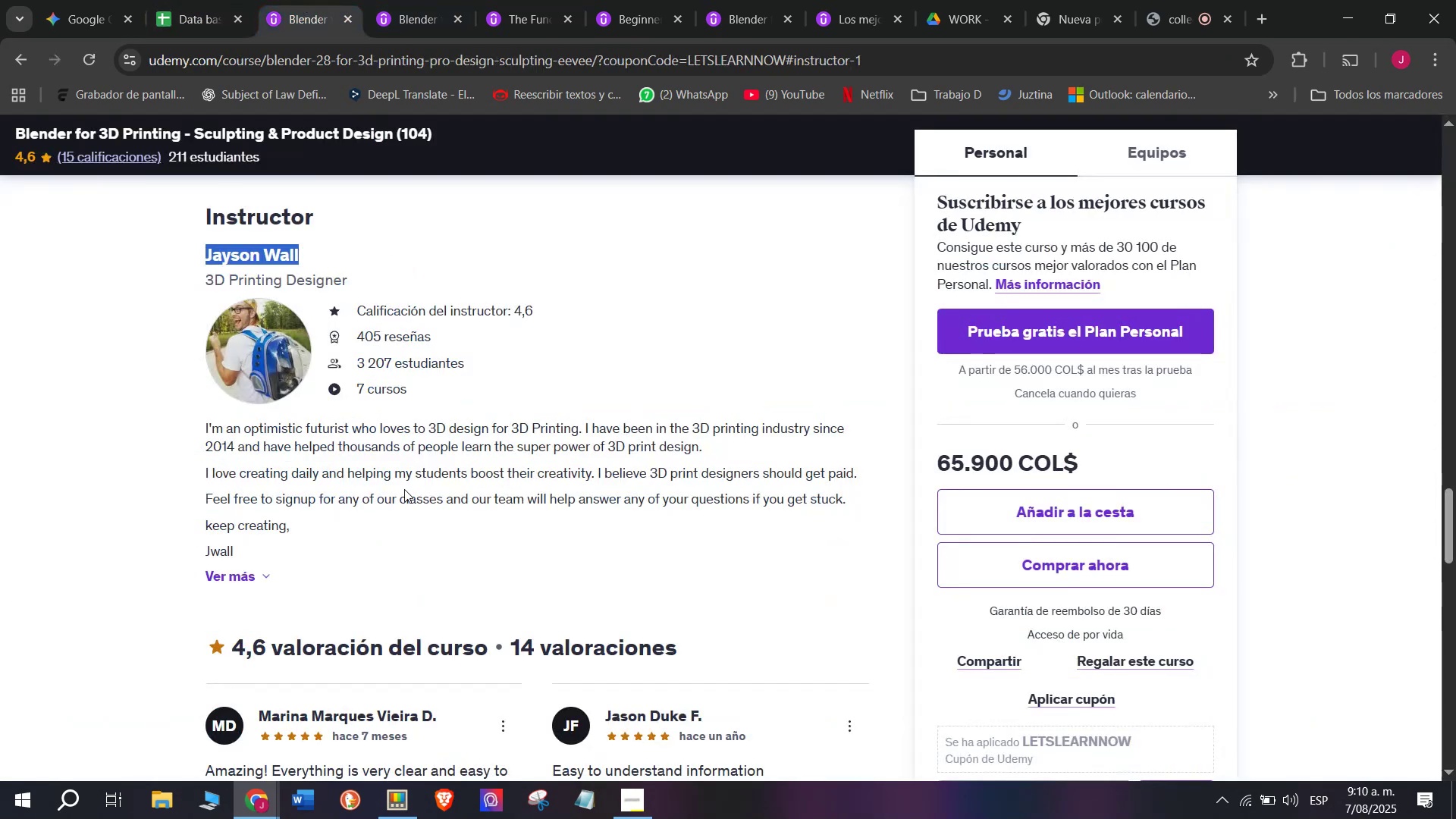 
scroll: coordinate [404, 489], scroll_direction: up, amount: 9.0
 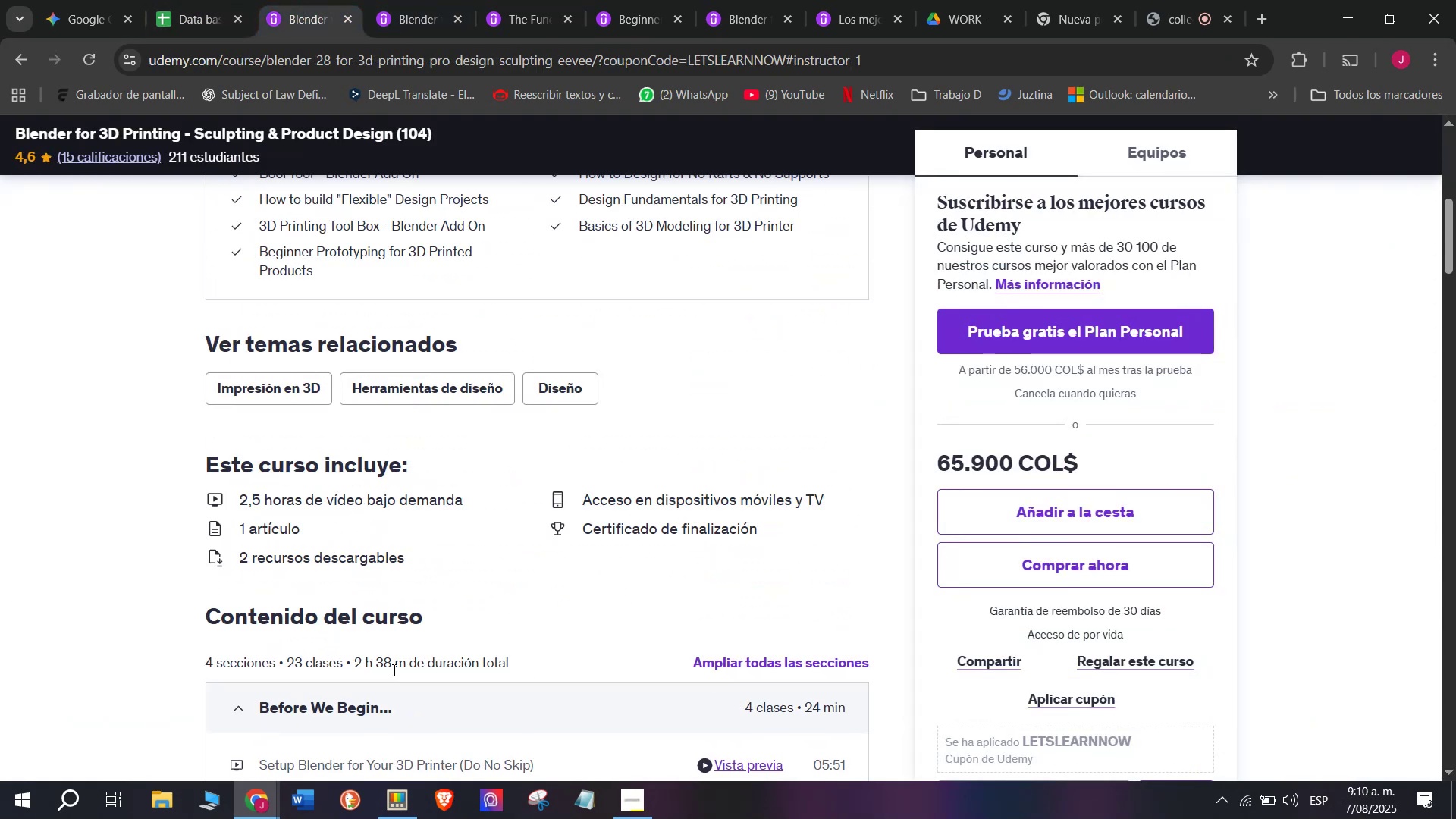 
left_click_drag(start_coordinate=[400, 669], to_coordinate=[353, 661])
 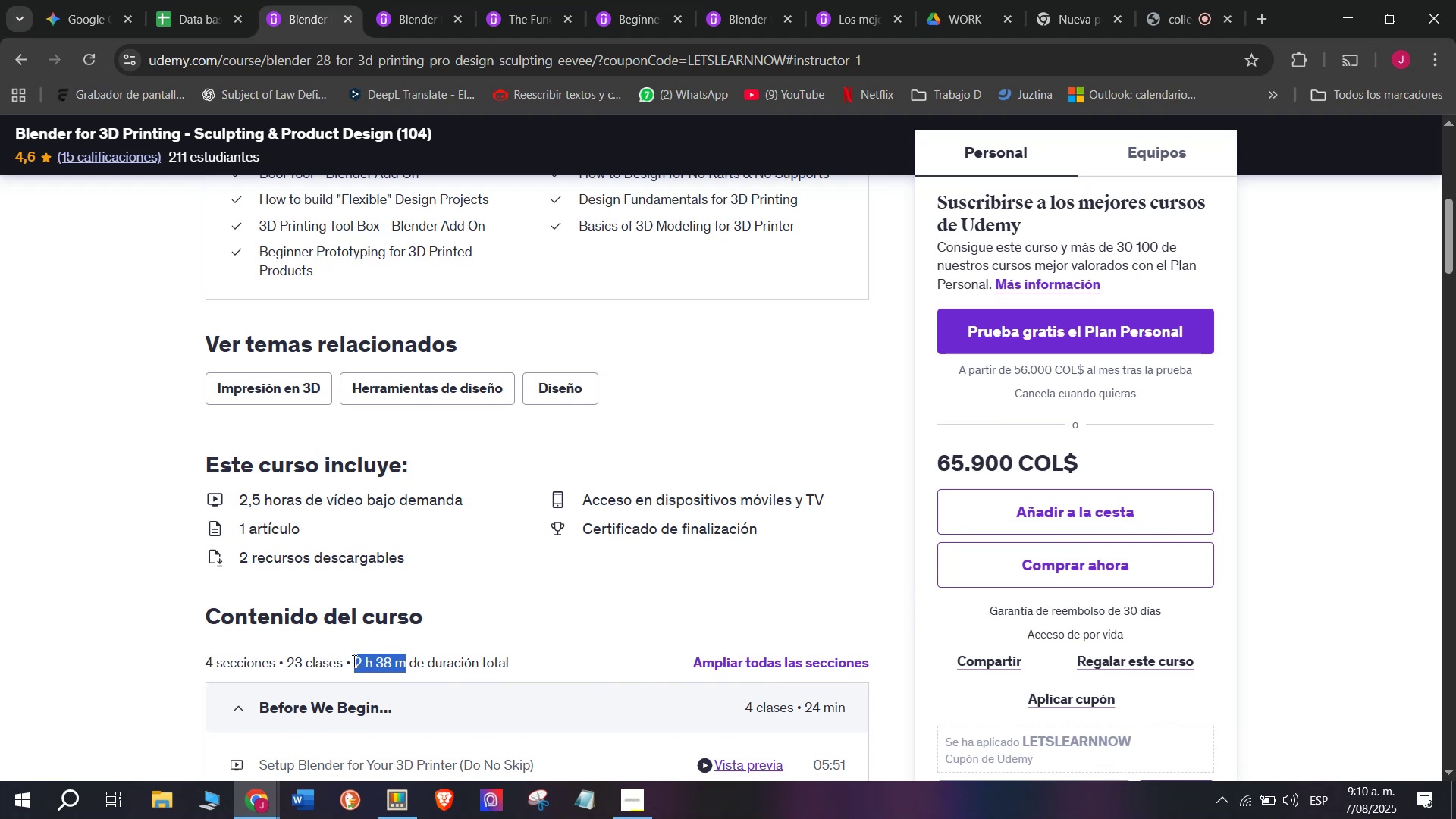 
key(Control+ControlLeft)
 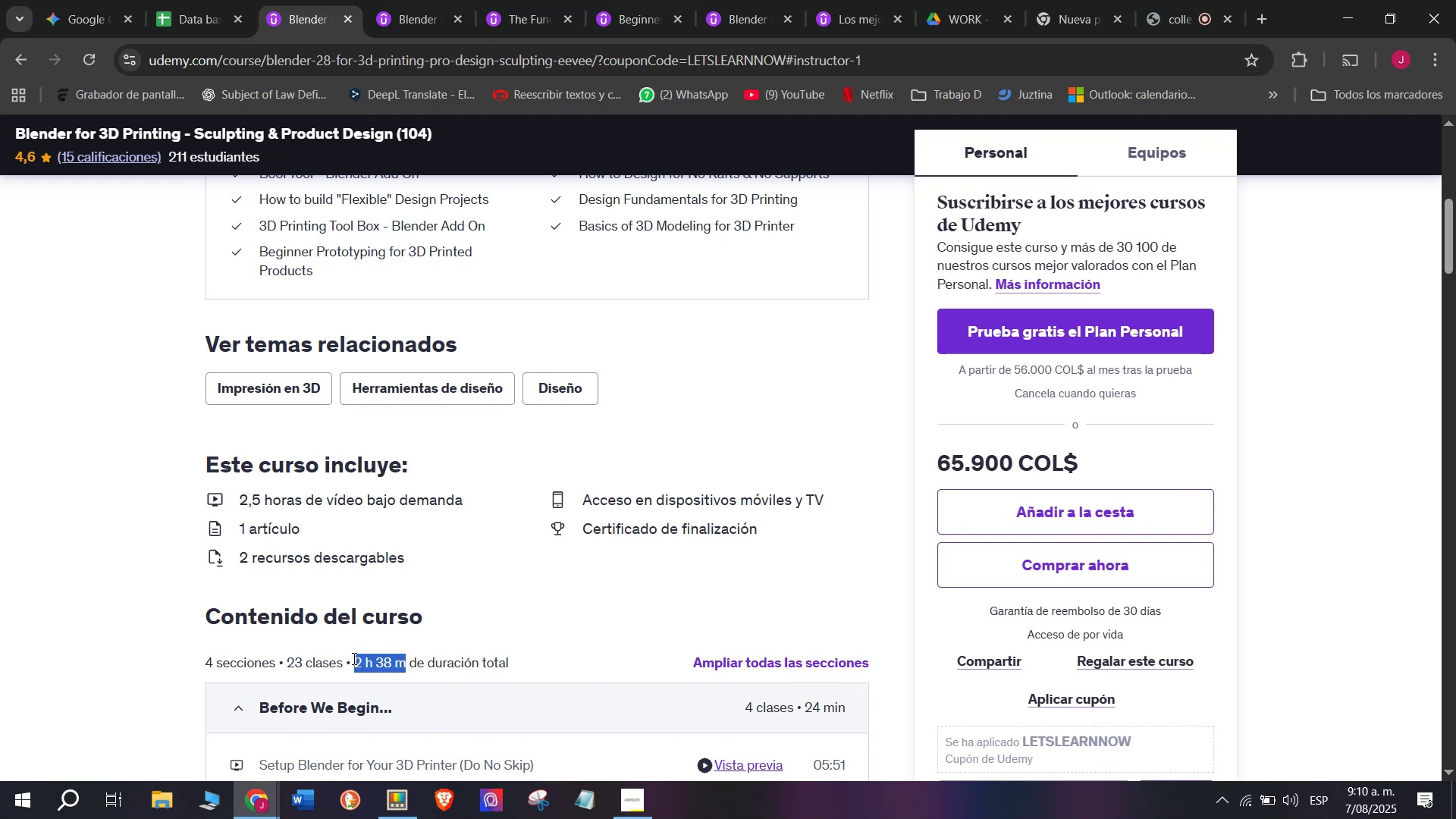 
key(Break)
 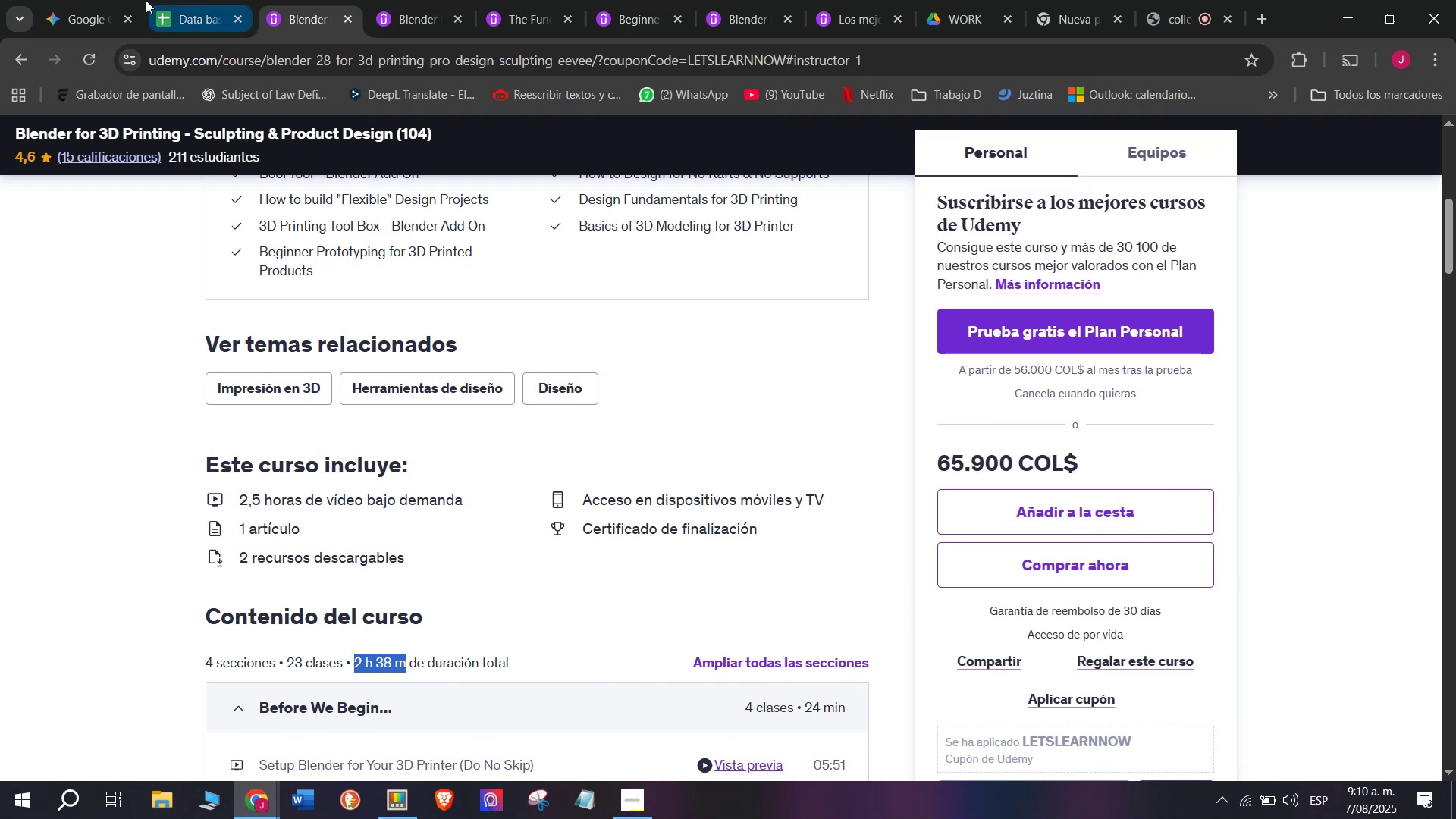 
key(Control+C)
 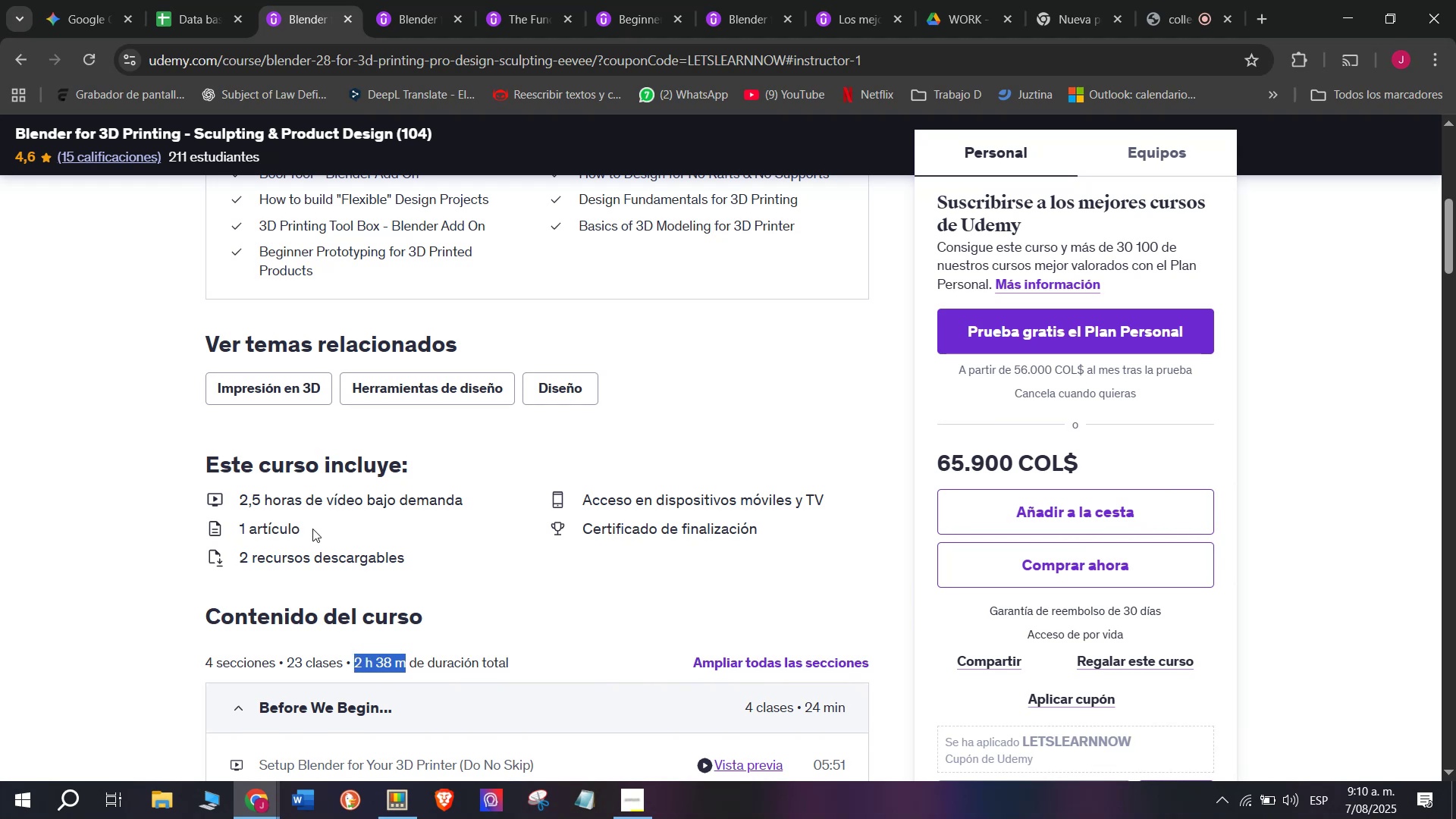 
key(Break)
 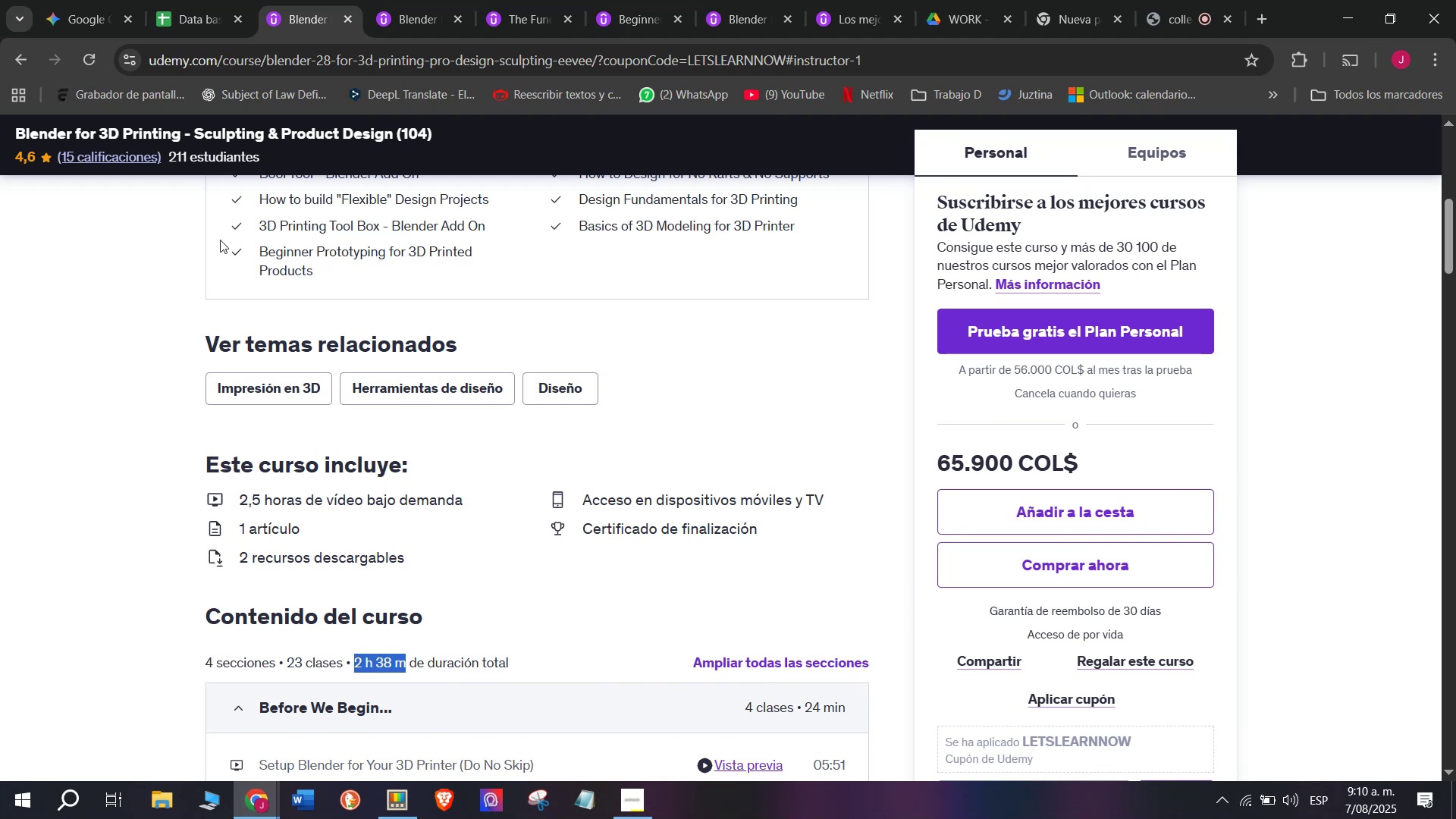 
key(Control+ControlLeft)
 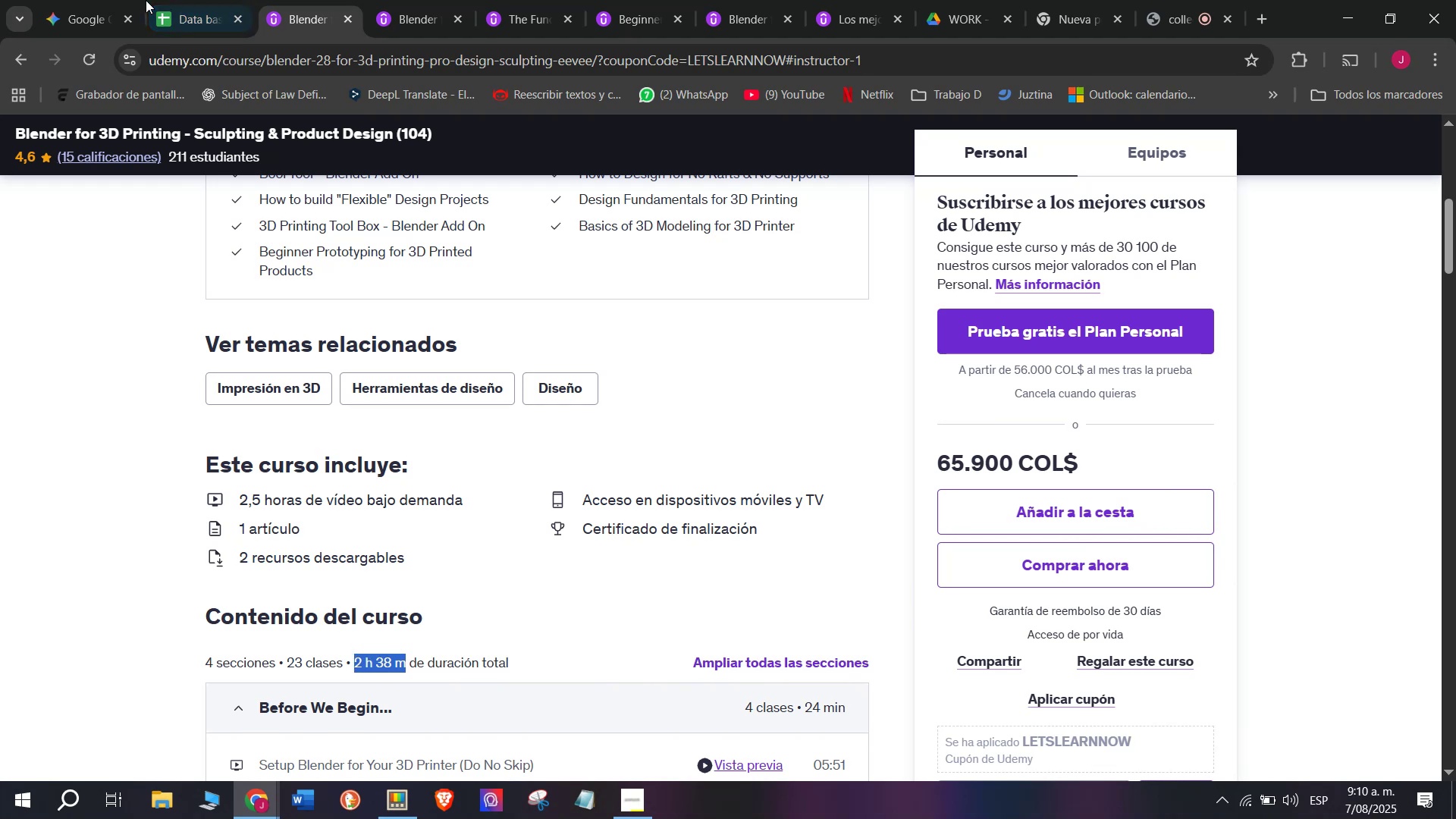 
key(Control+C)
 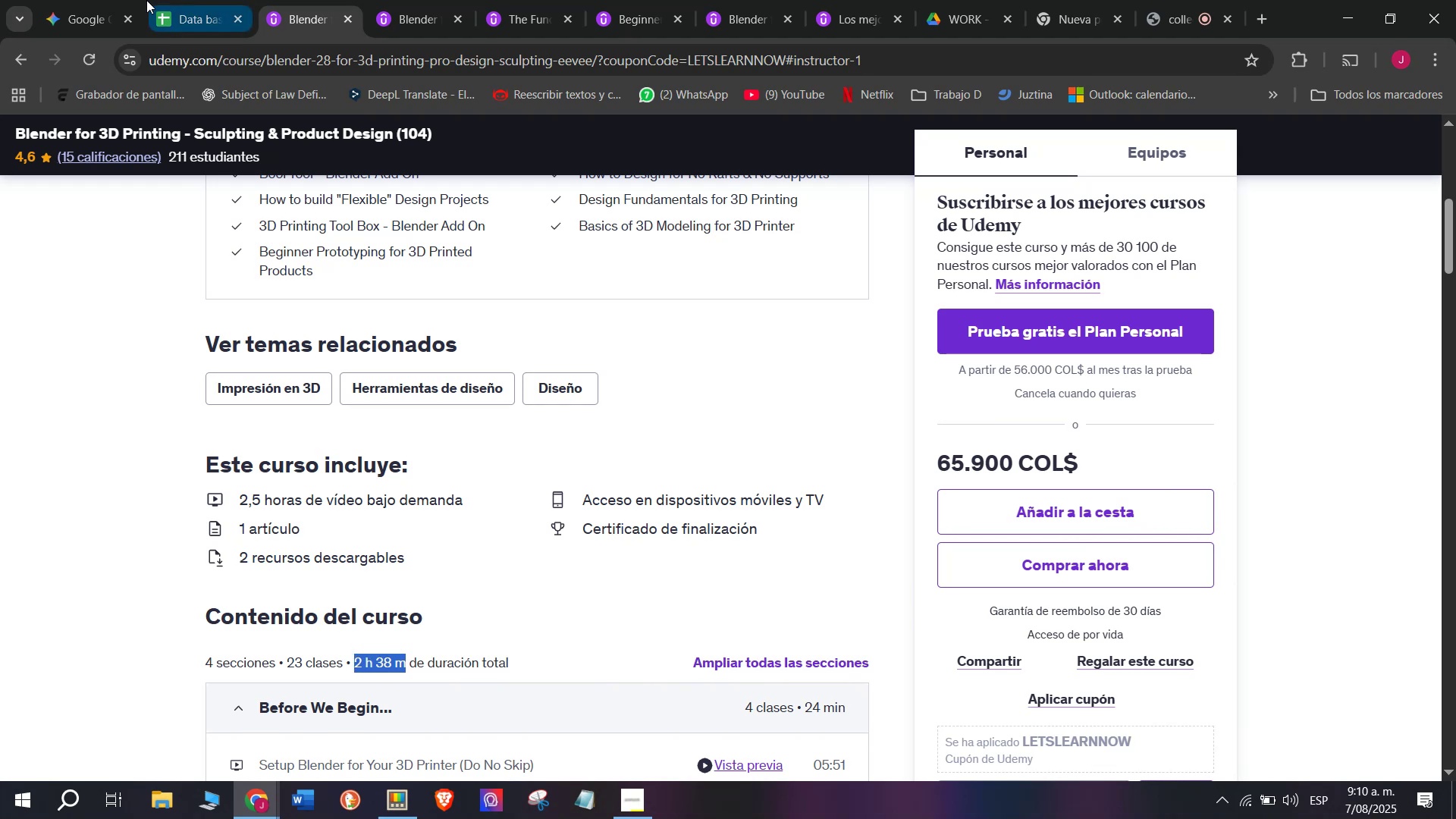 
left_click([146, 0])
 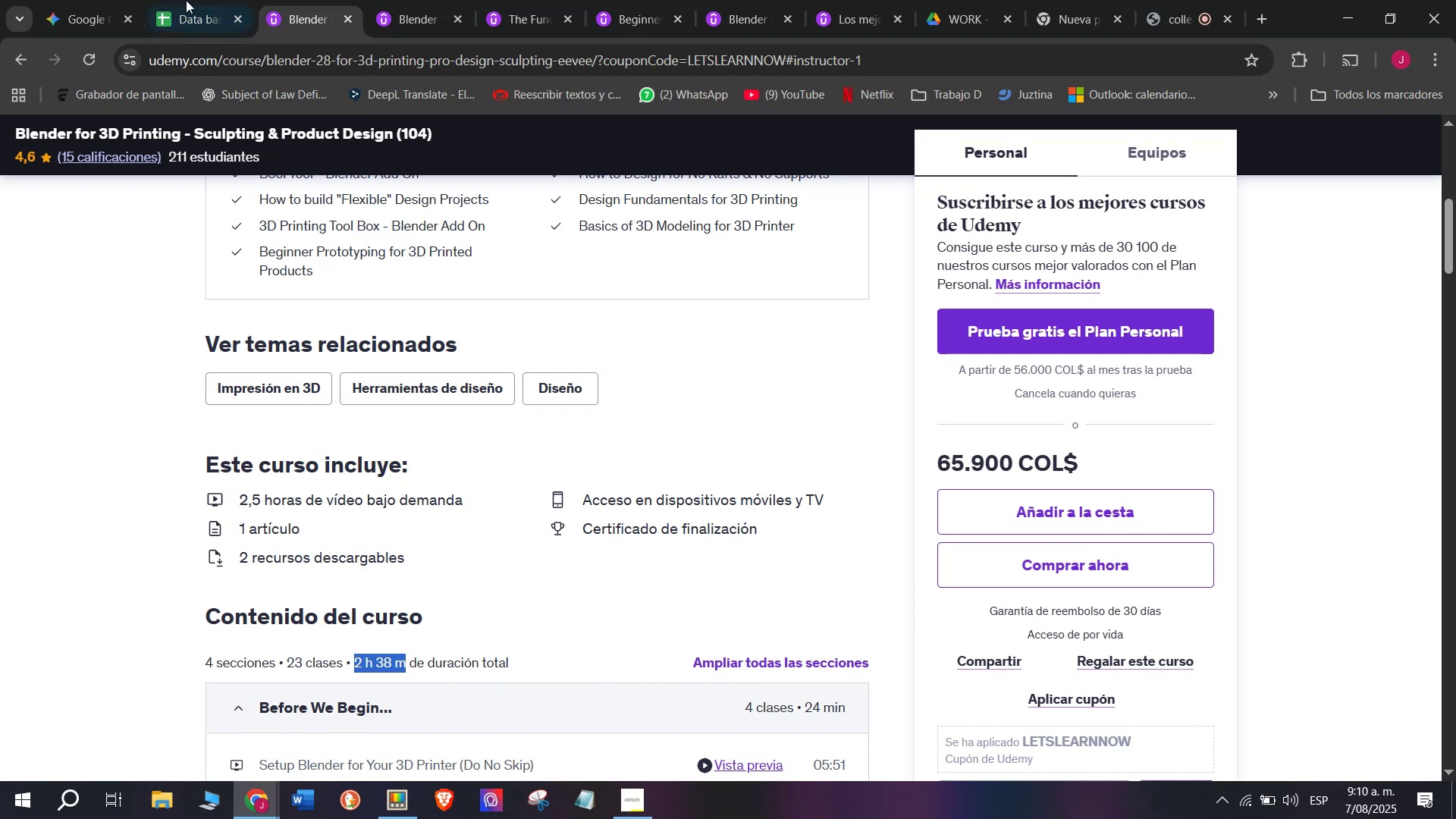 
left_click([177, 0])
 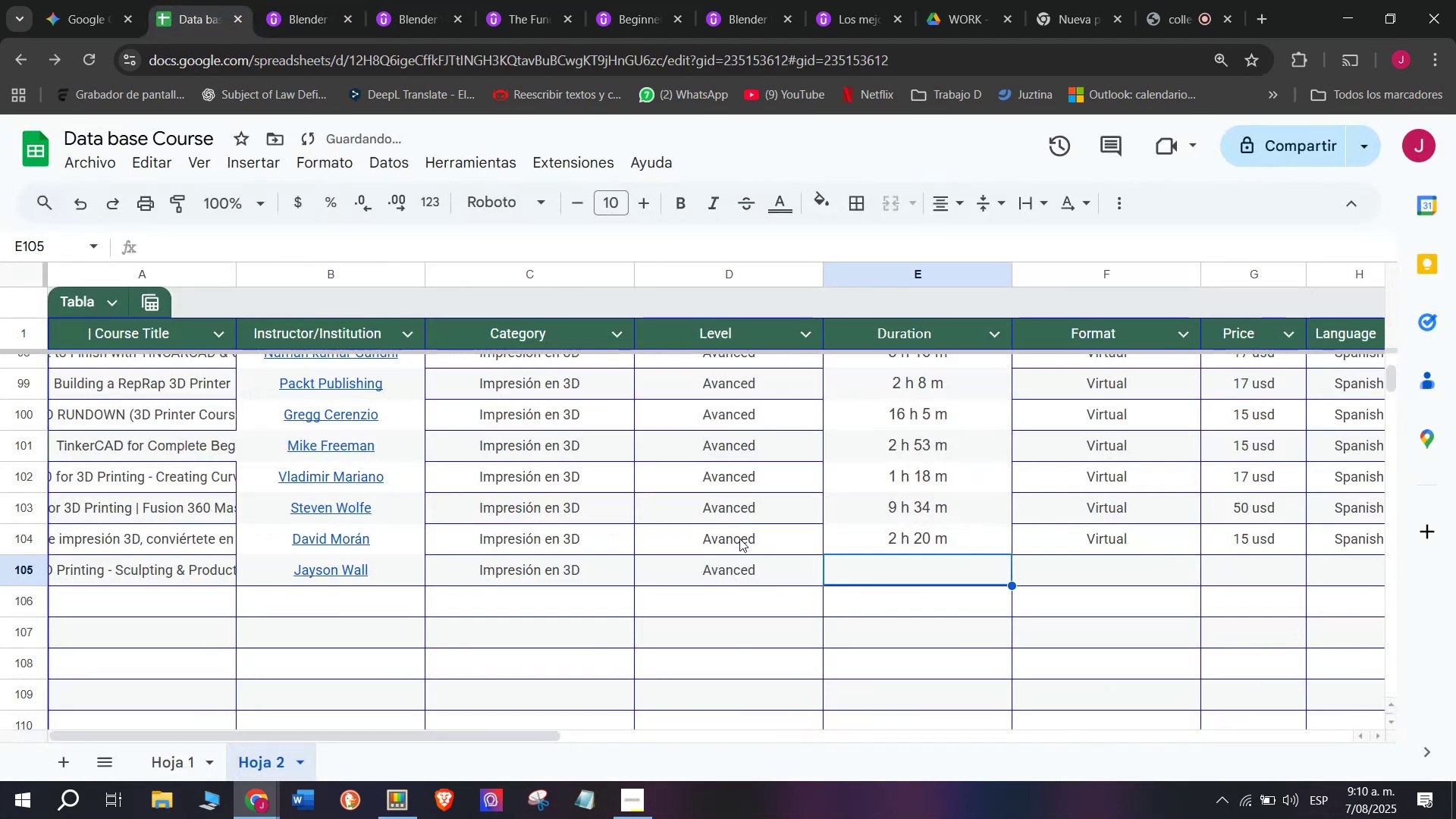 
key(Z)
 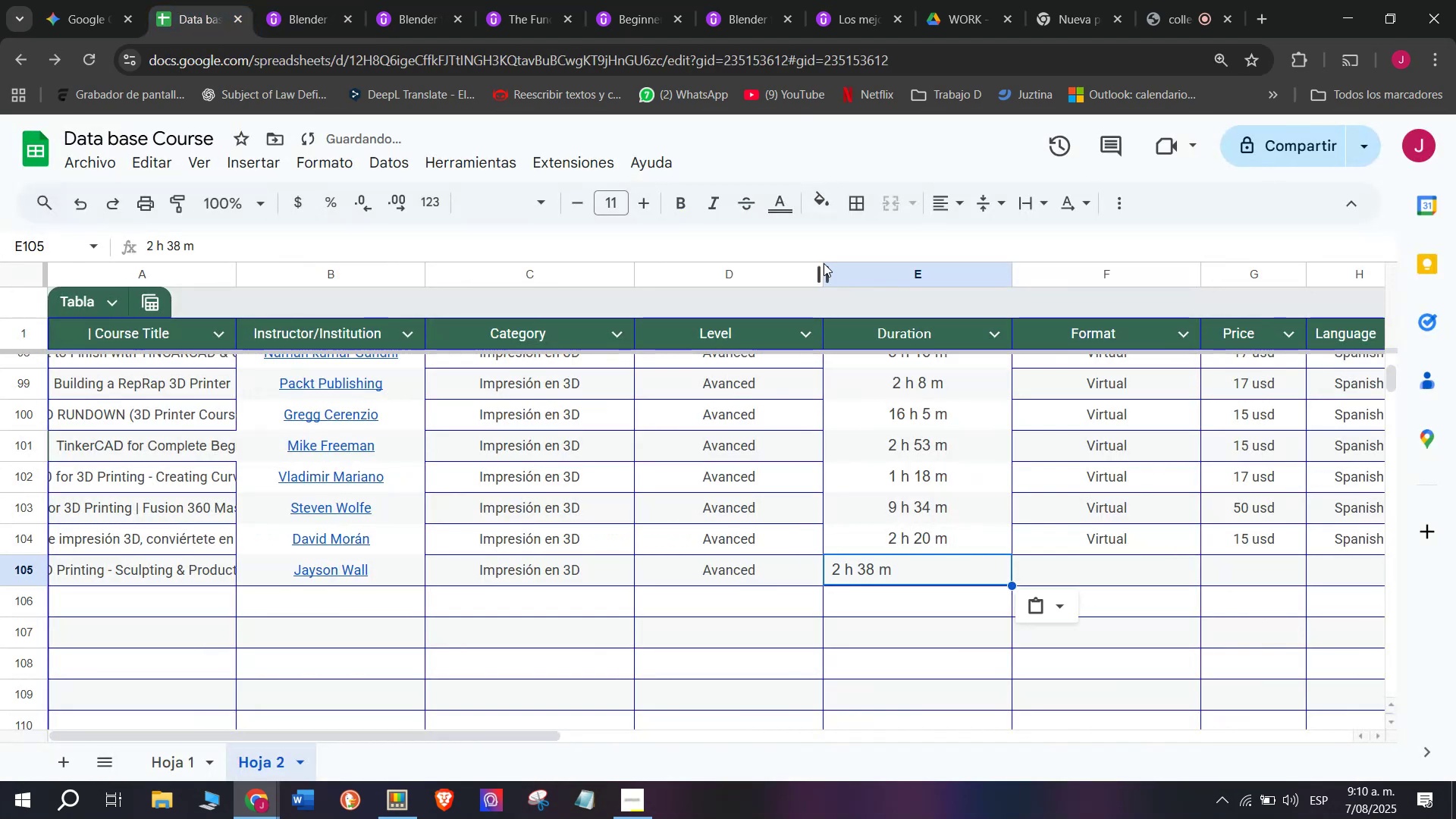 
key(Control+ControlLeft)
 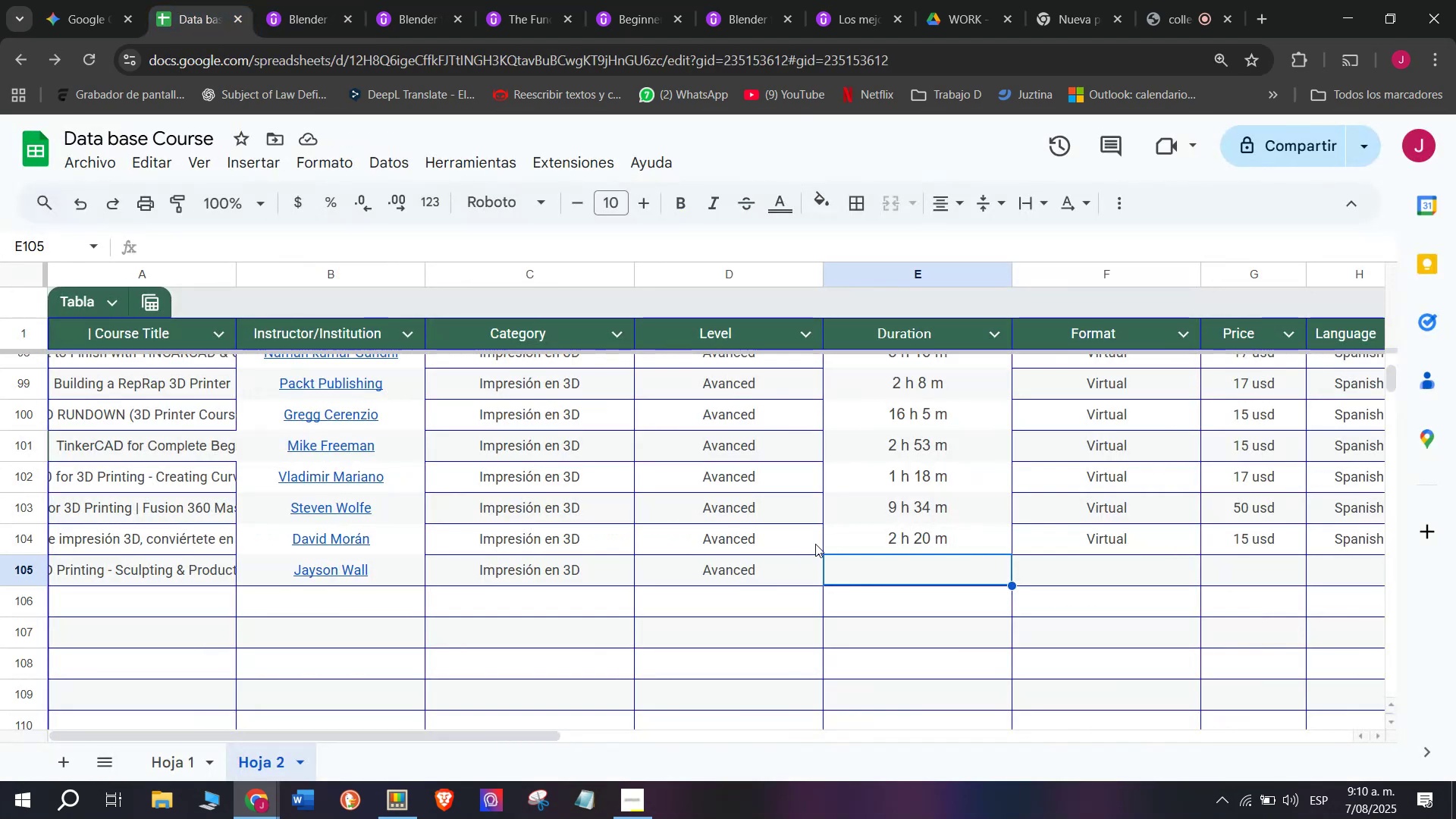 
key(Control+V)
 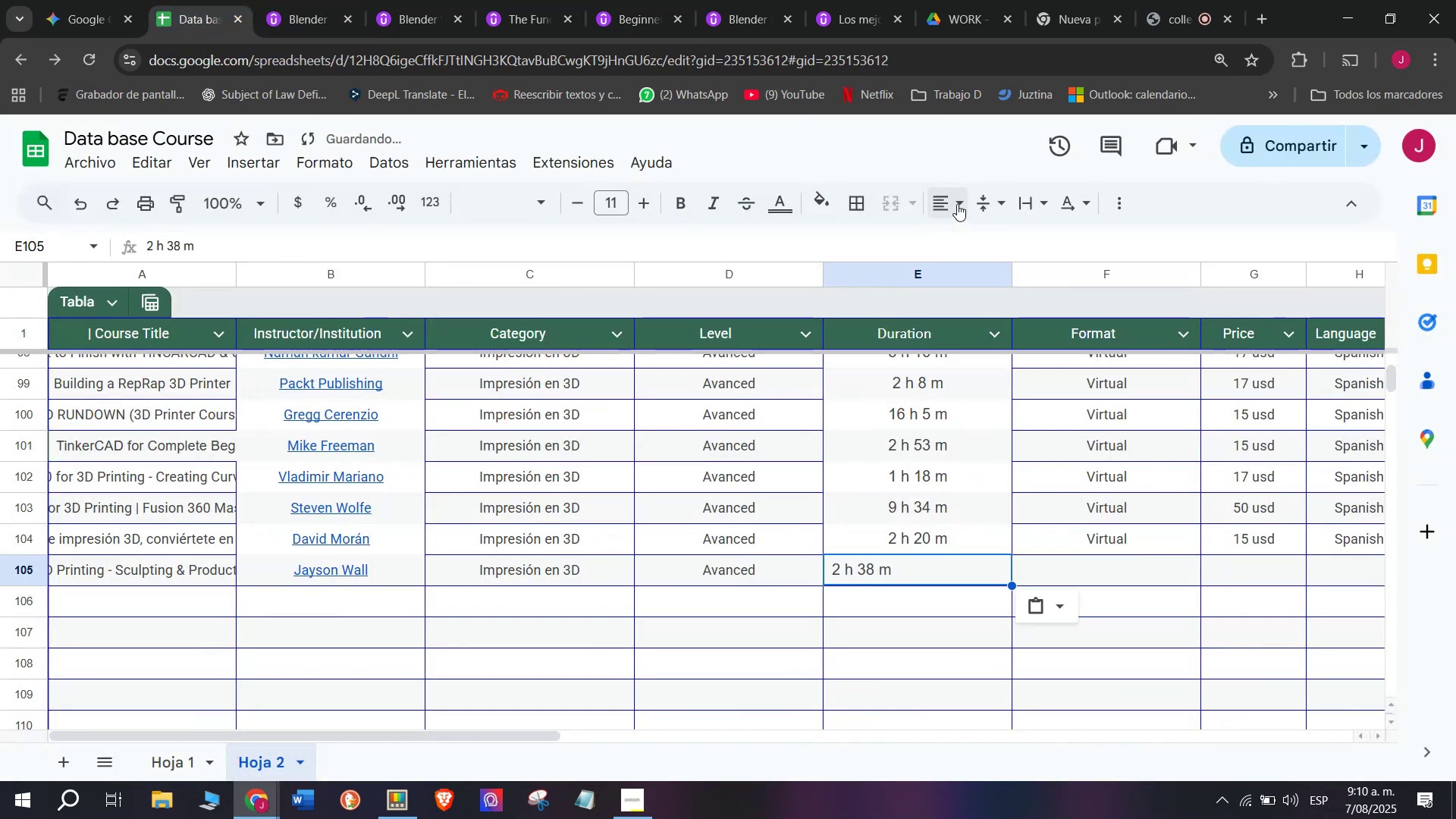 
double_click([983, 240])
 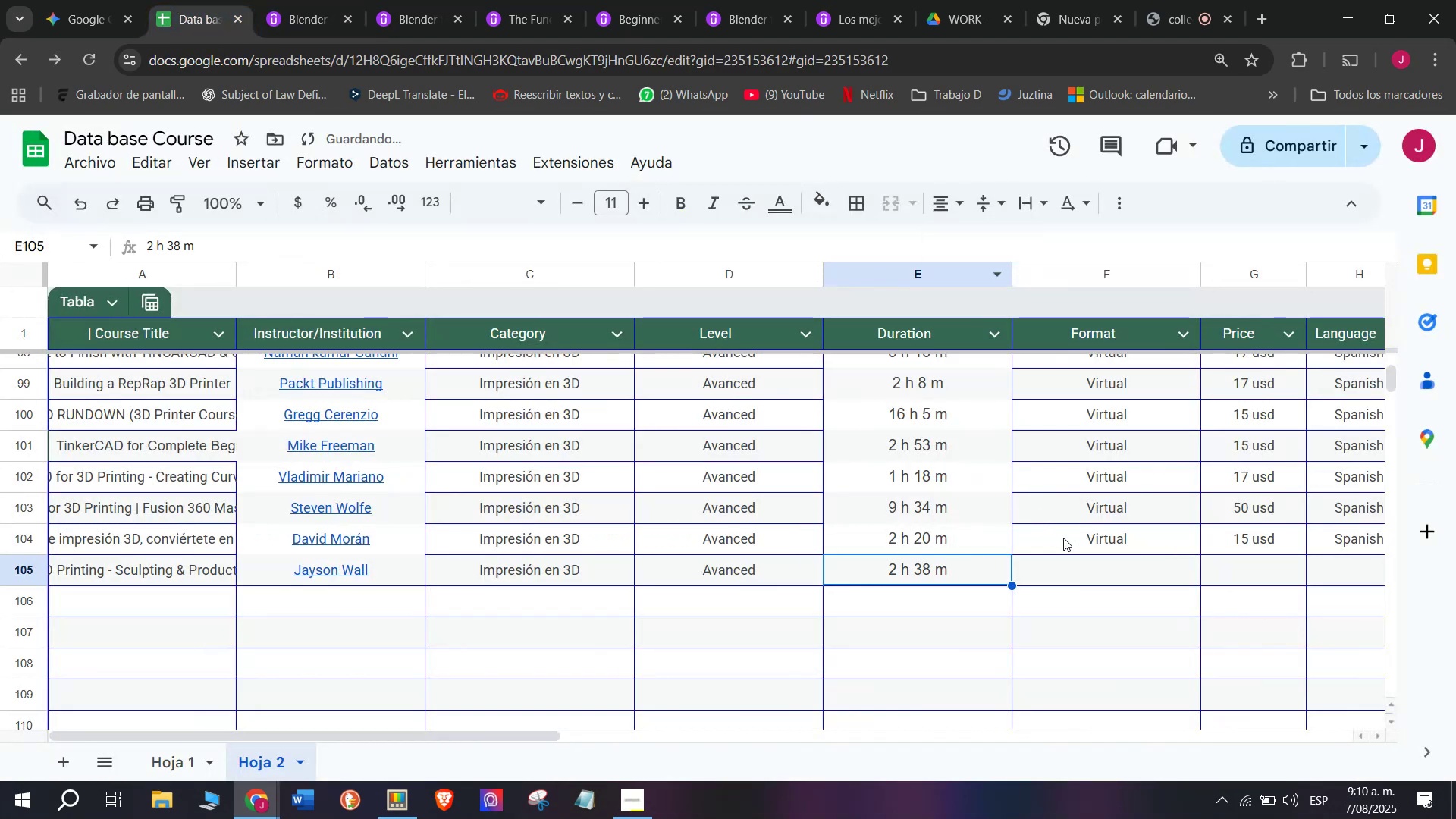 
left_click([1063, 538])
 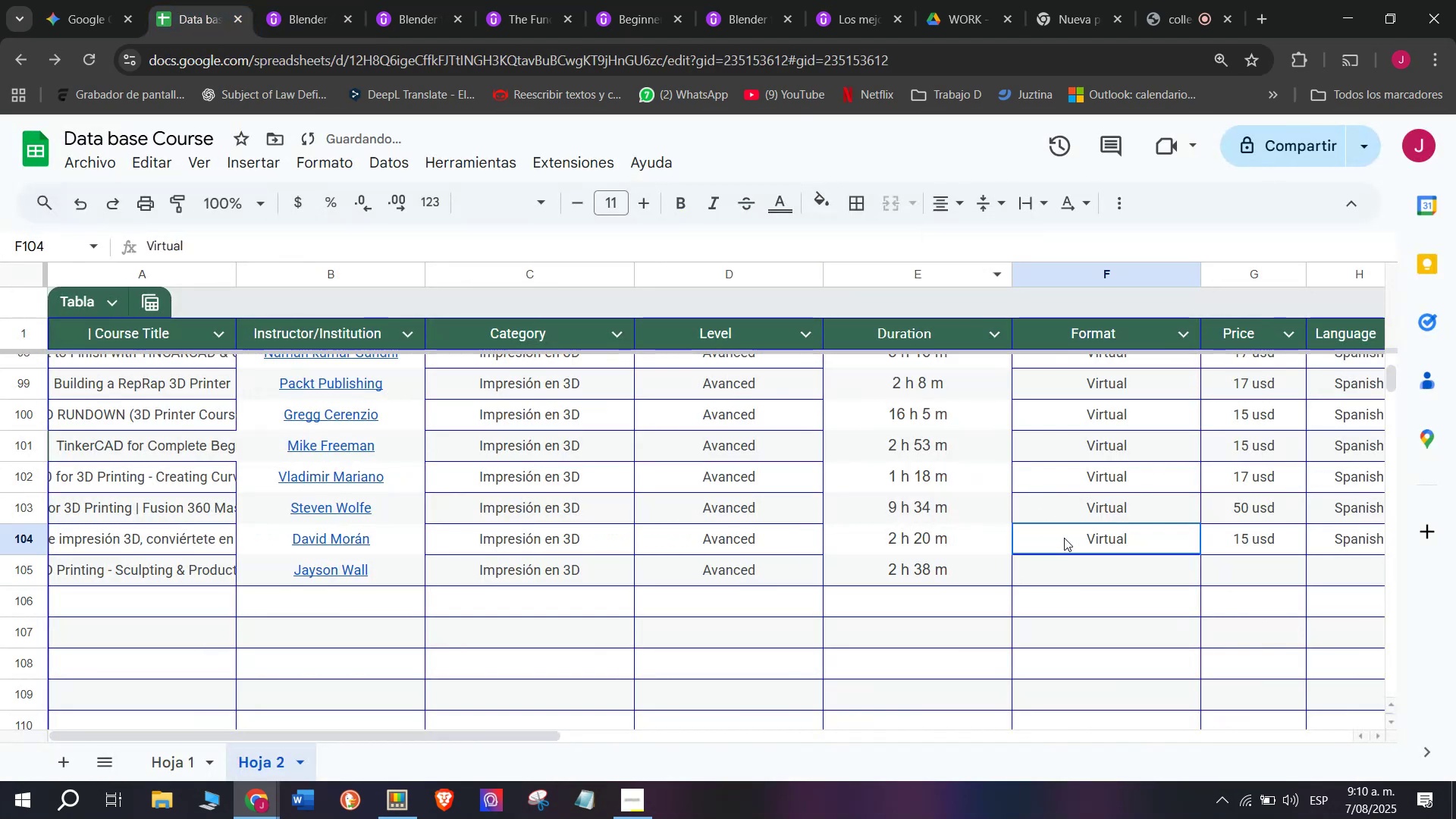 
key(Break)
 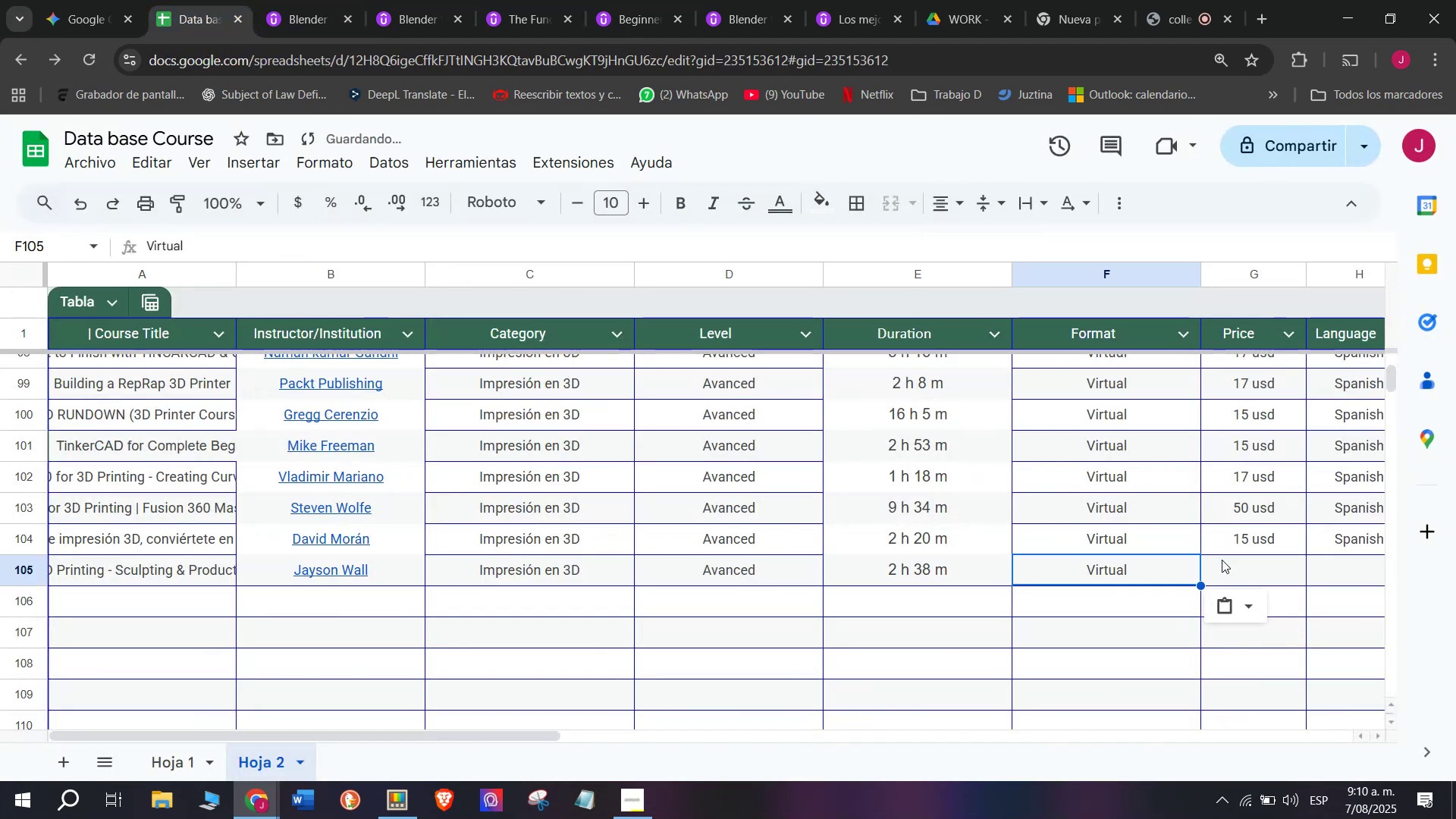 
key(Control+ControlLeft)
 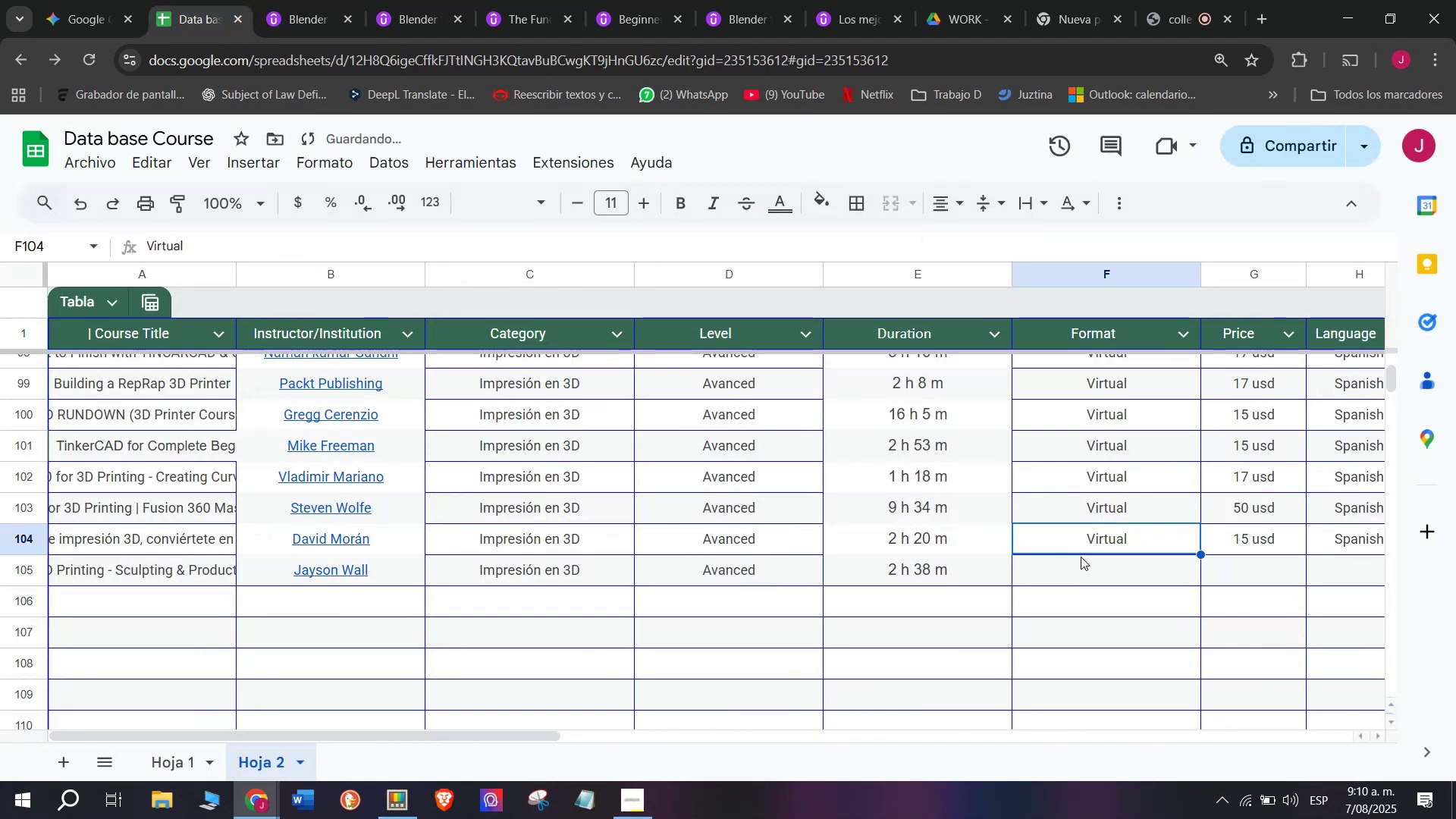 
key(Control+C)
 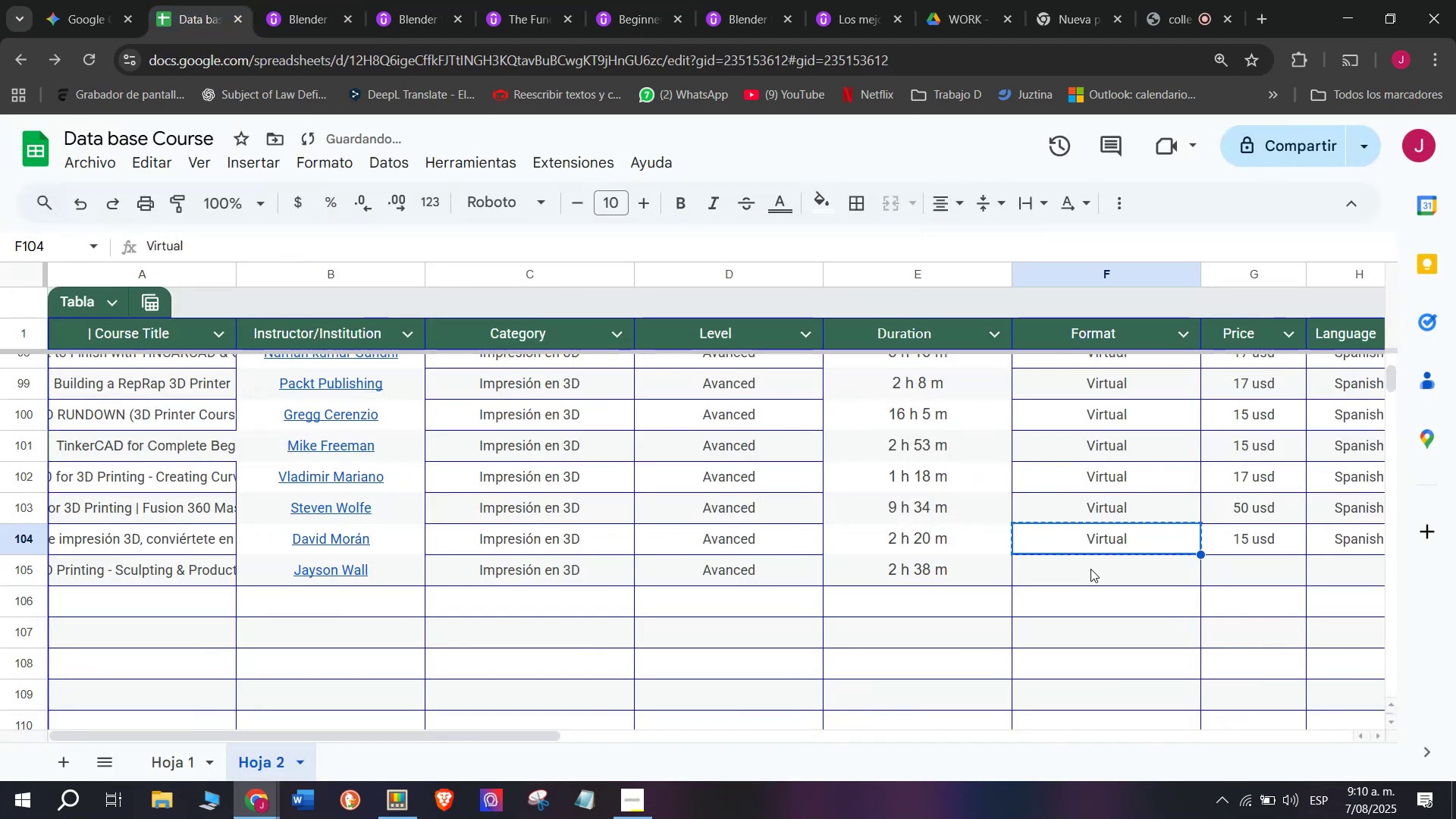 
double_click([1090, 569])
 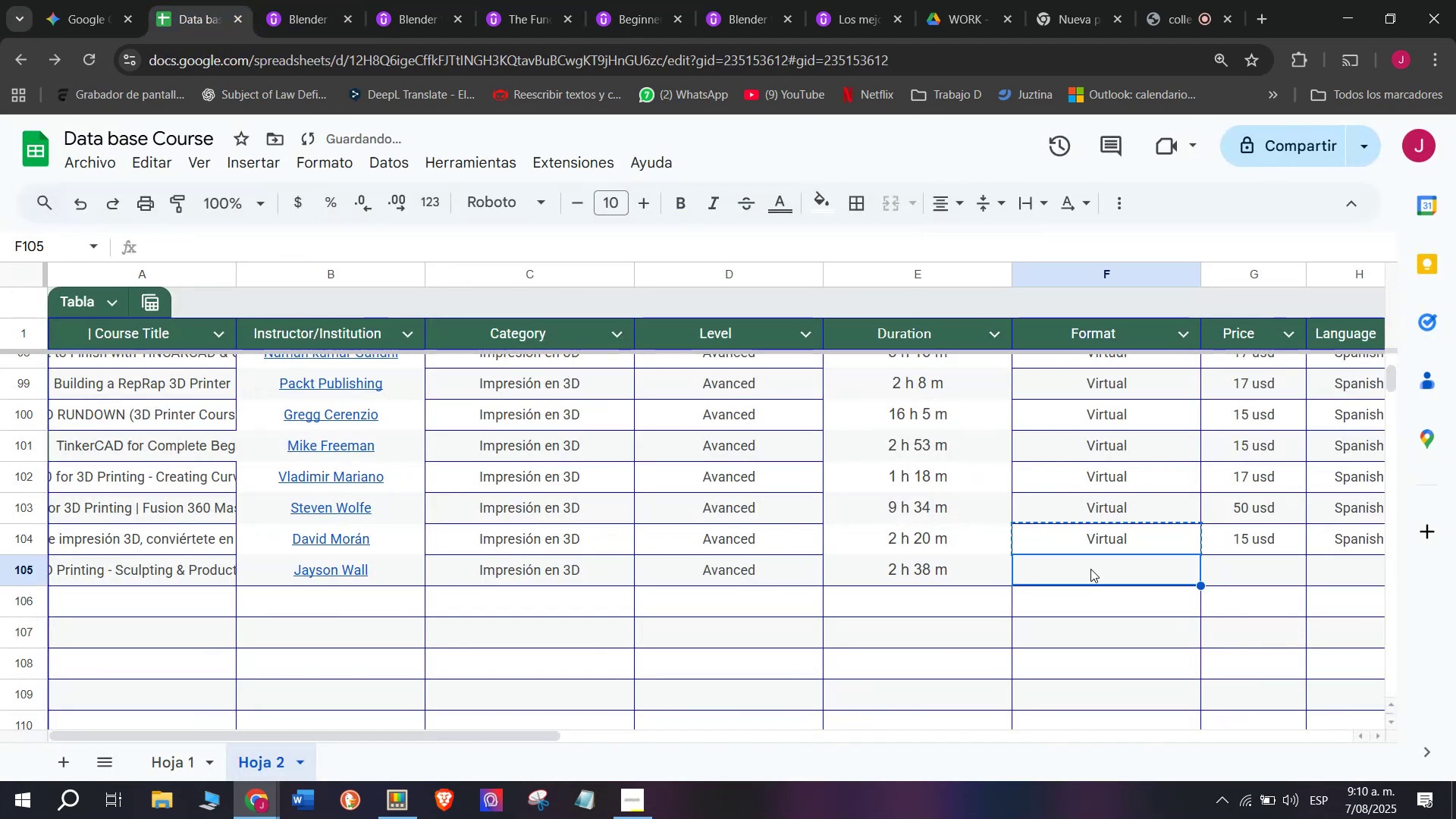 
key(Z)
 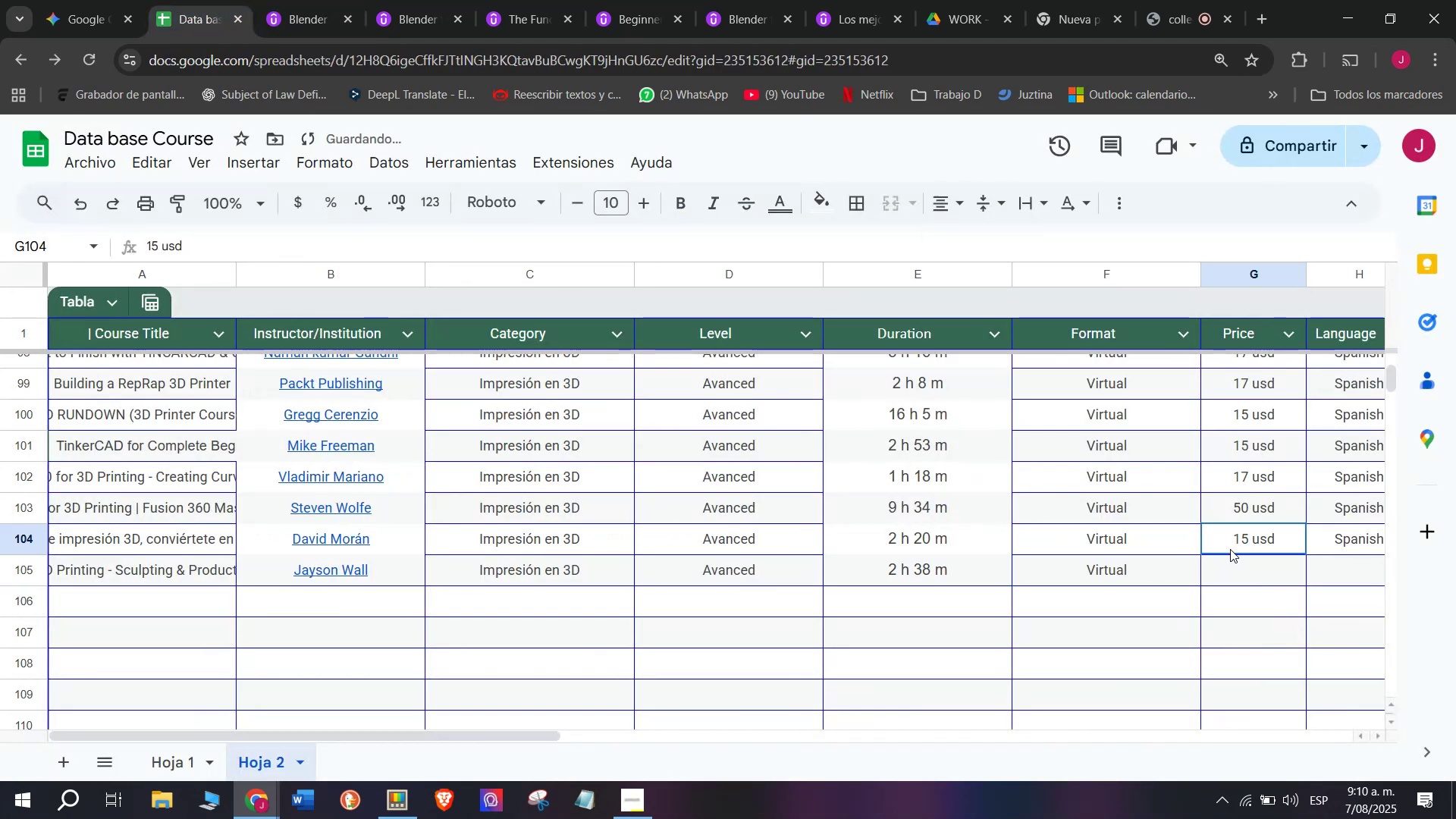 
key(Control+ControlLeft)
 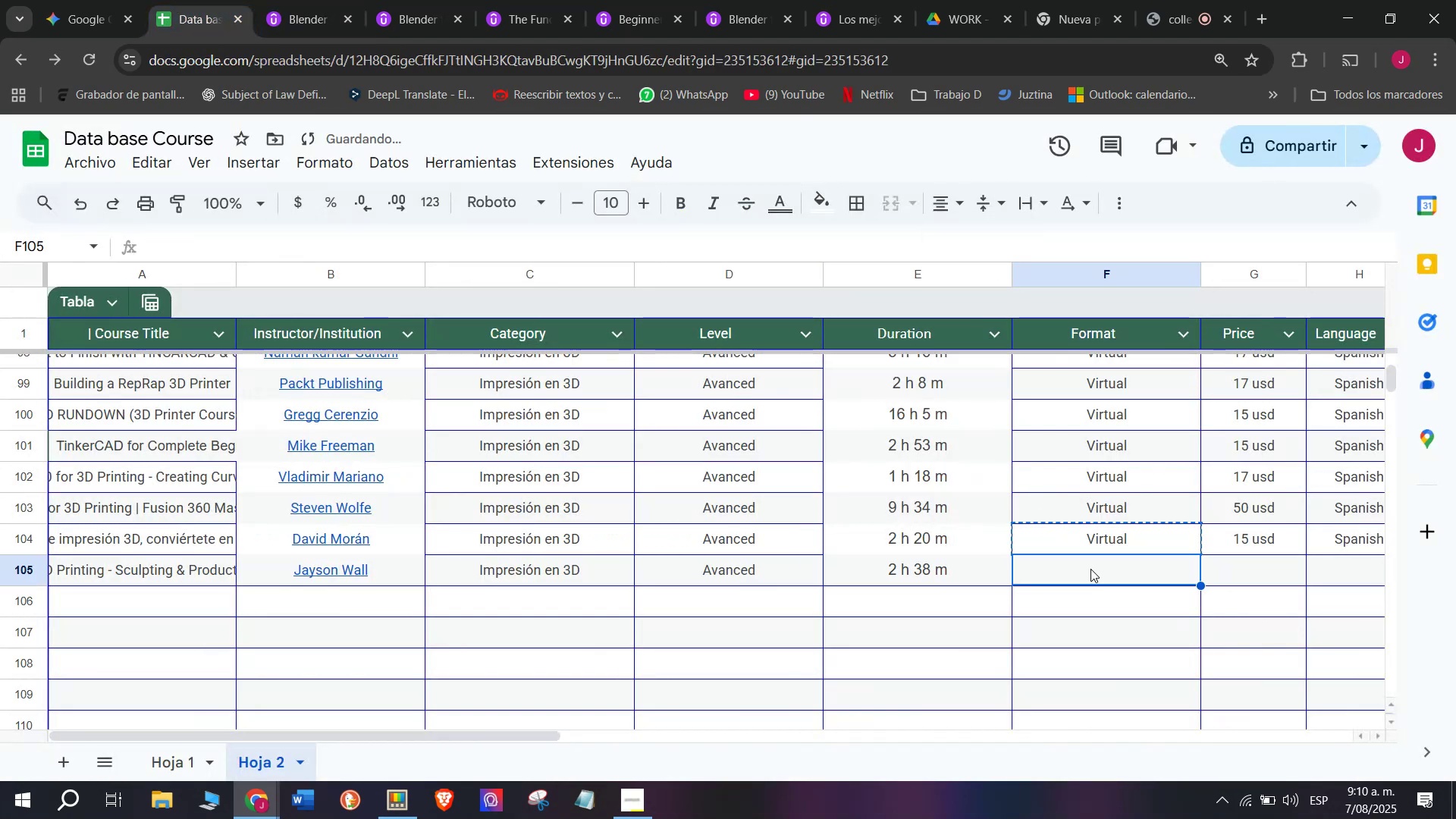 
key(Control+V)
 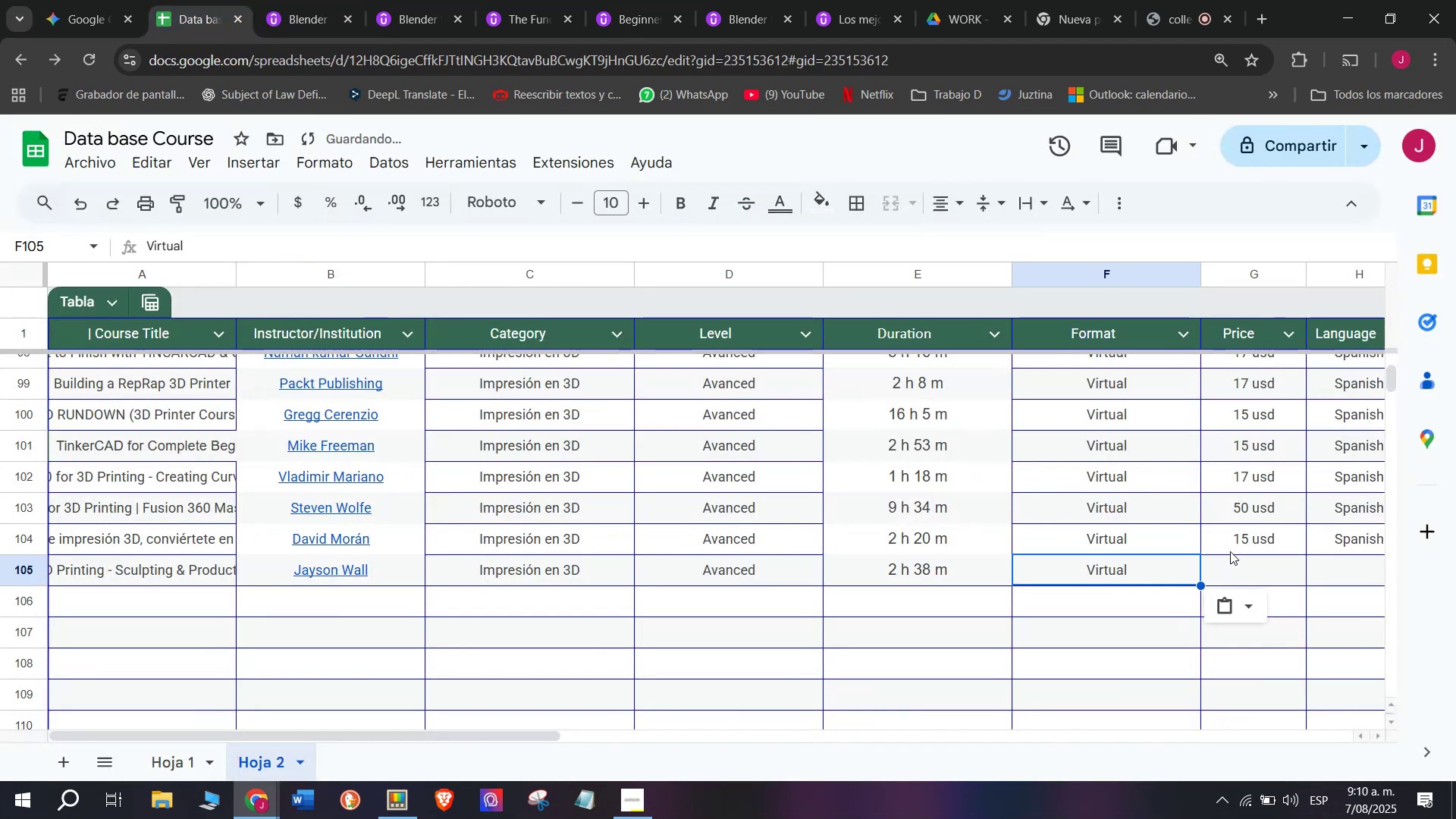 
left_click([1230, 549])
 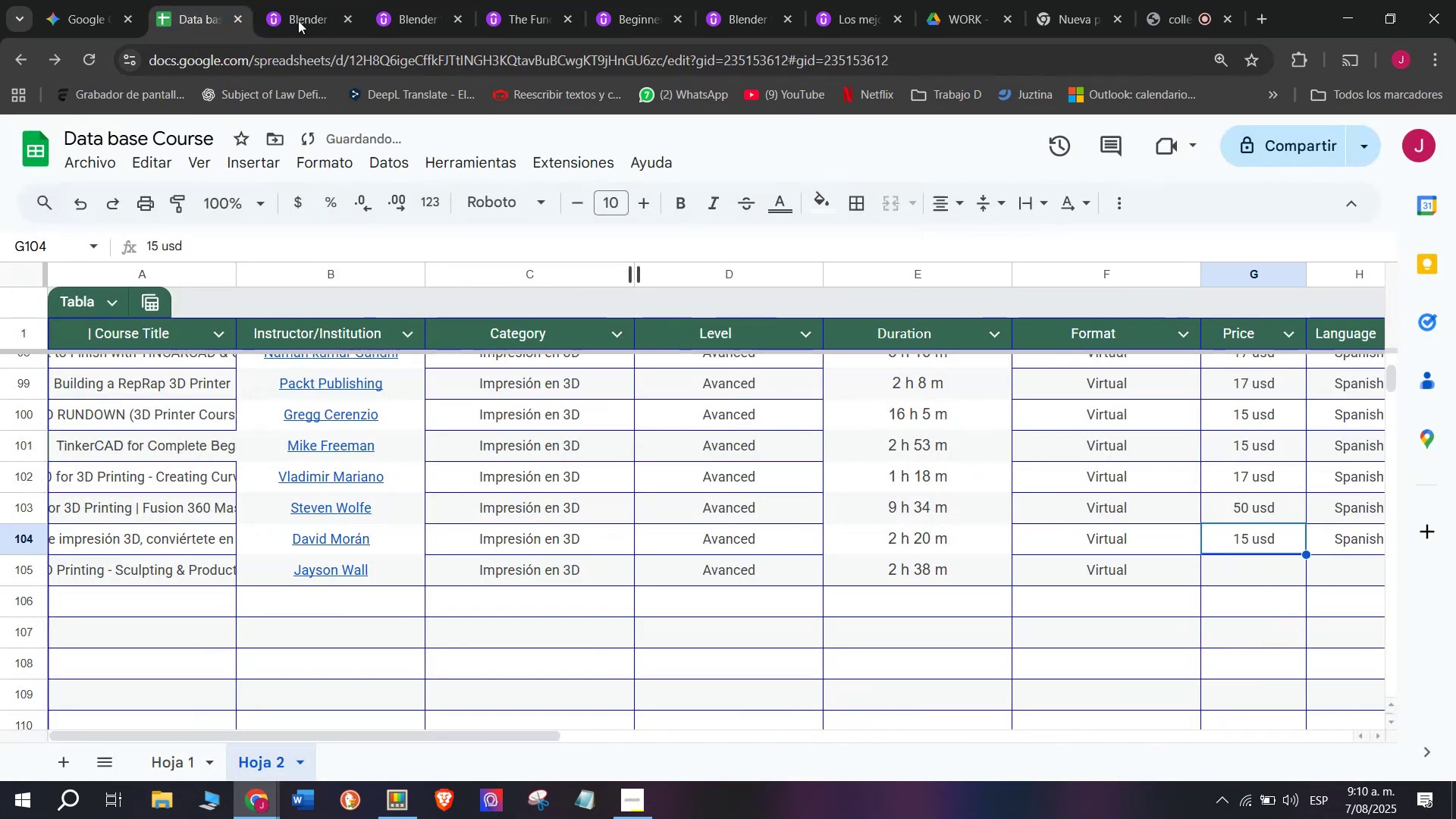 
left_click([285, 0])
 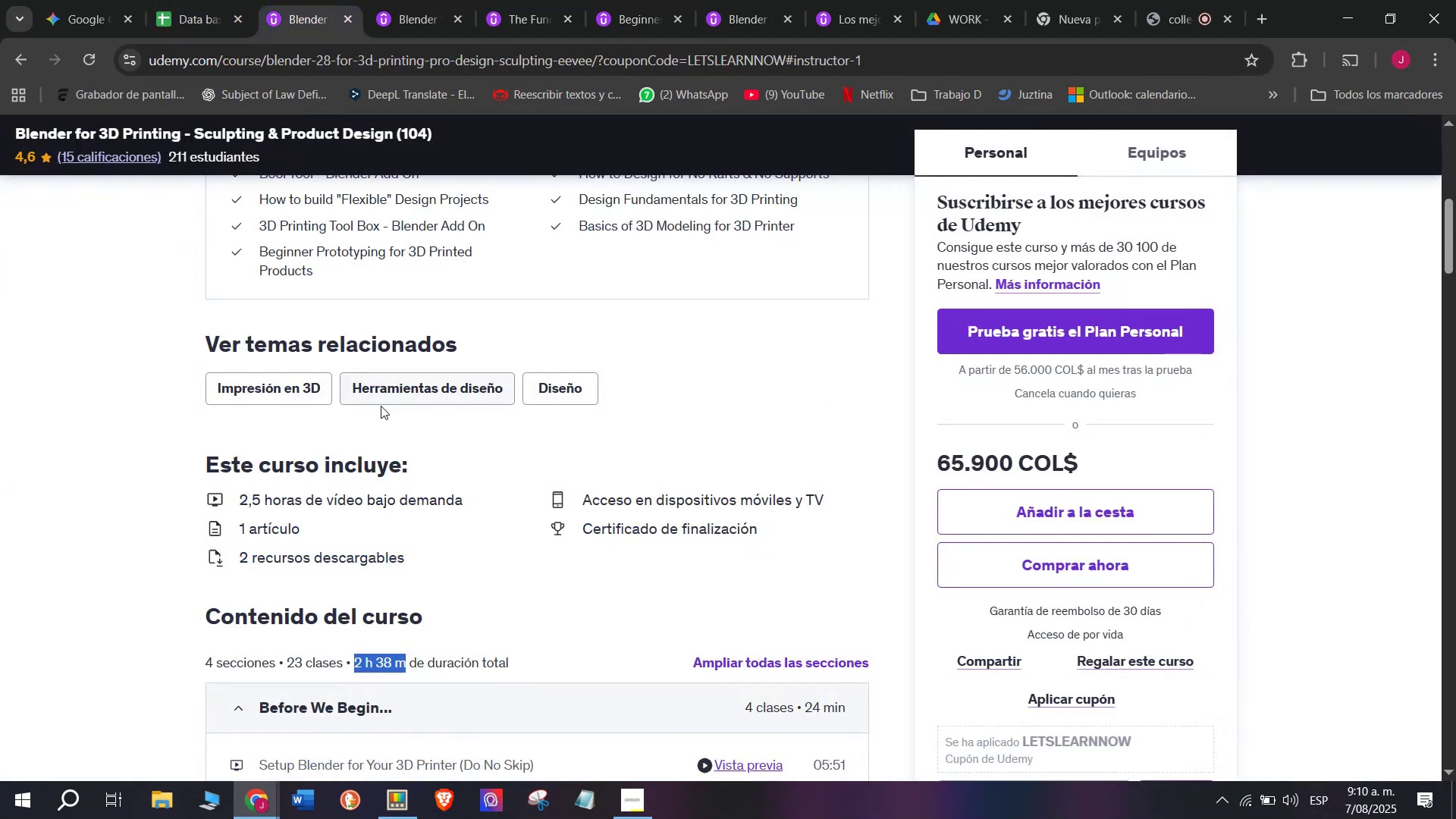 
scroll: coordinate [381, 413], scroll_direction: up, amount: 4.0
 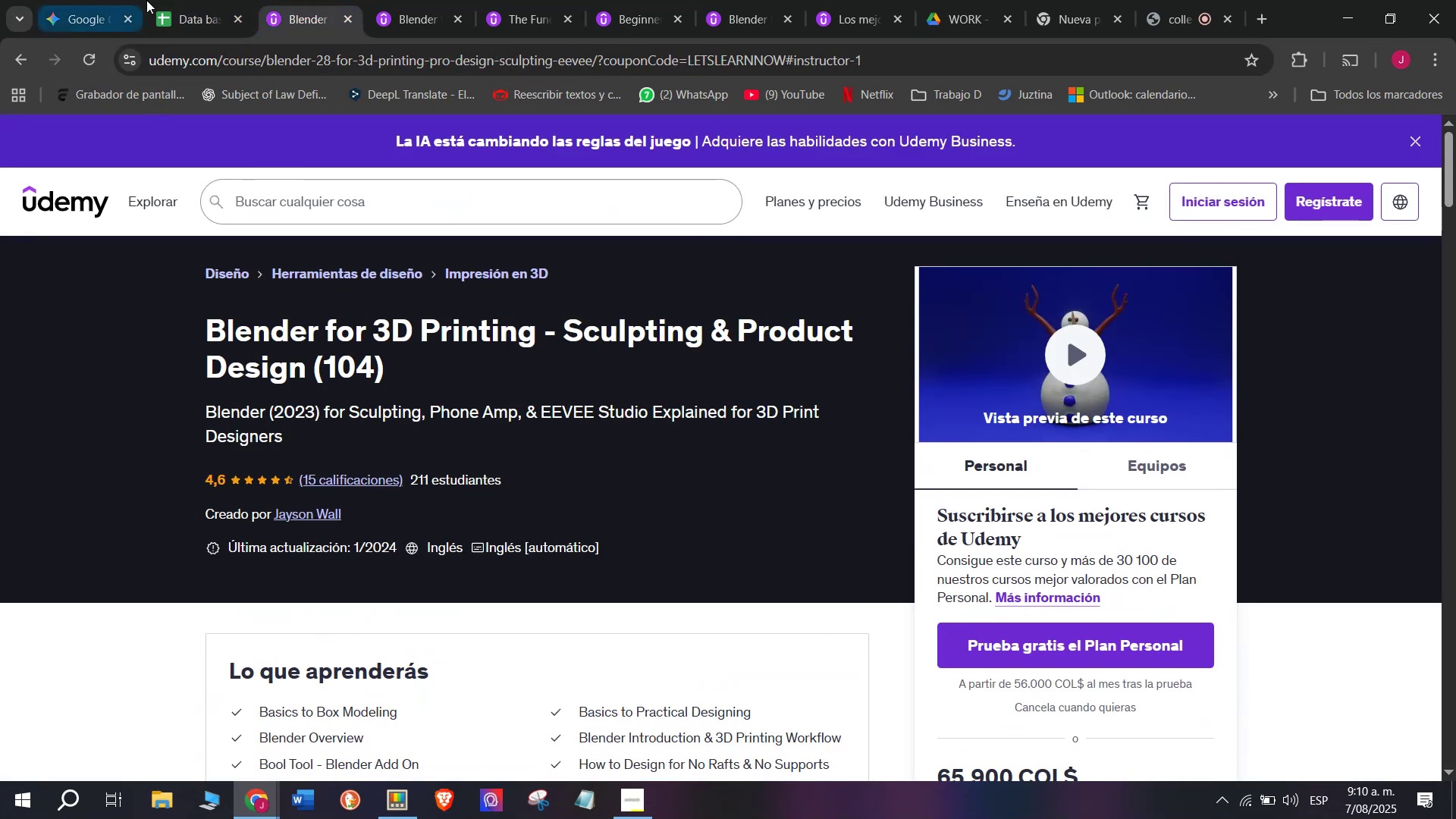 
double_click([187, 0])
 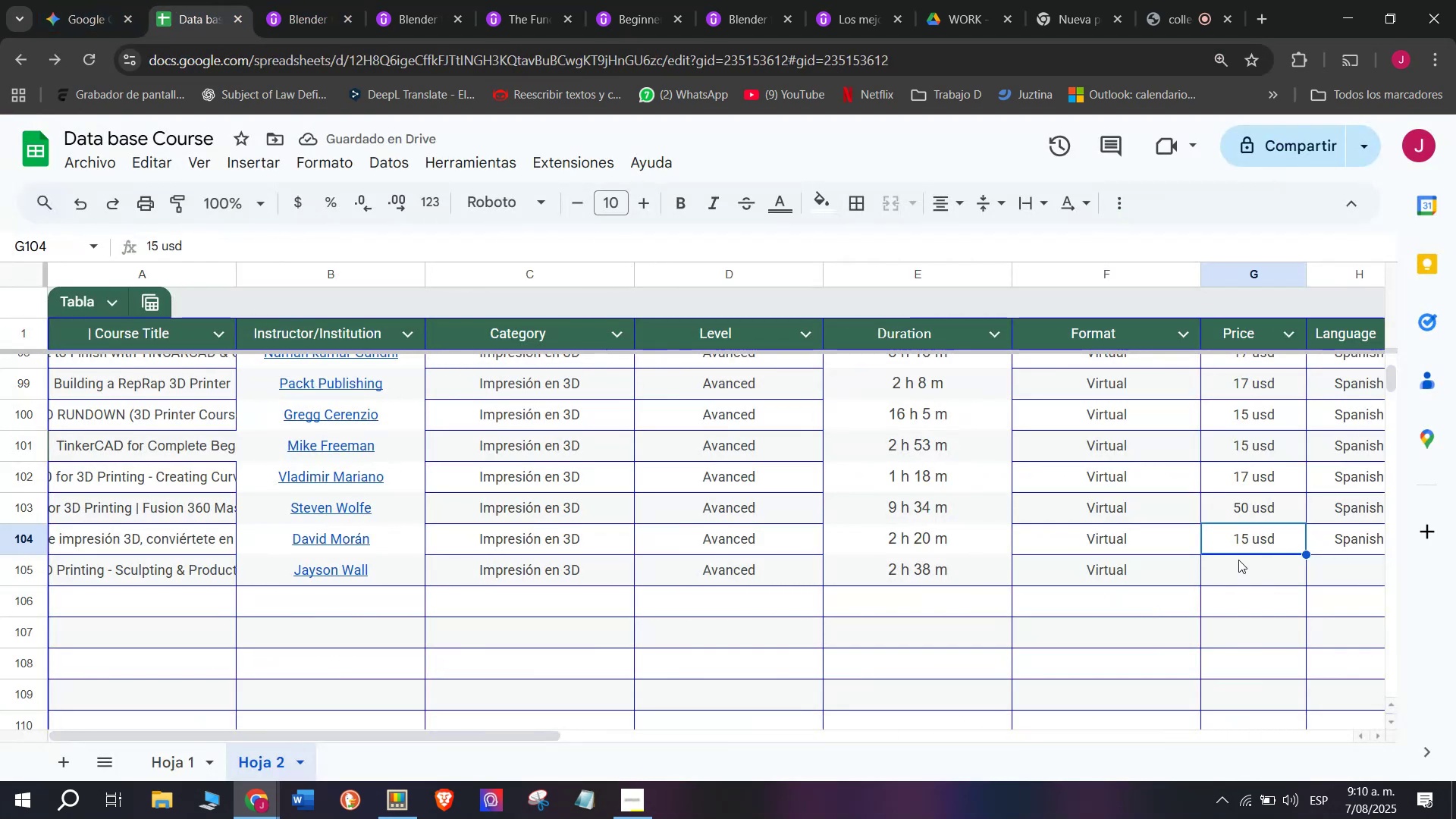 
key(Break)
 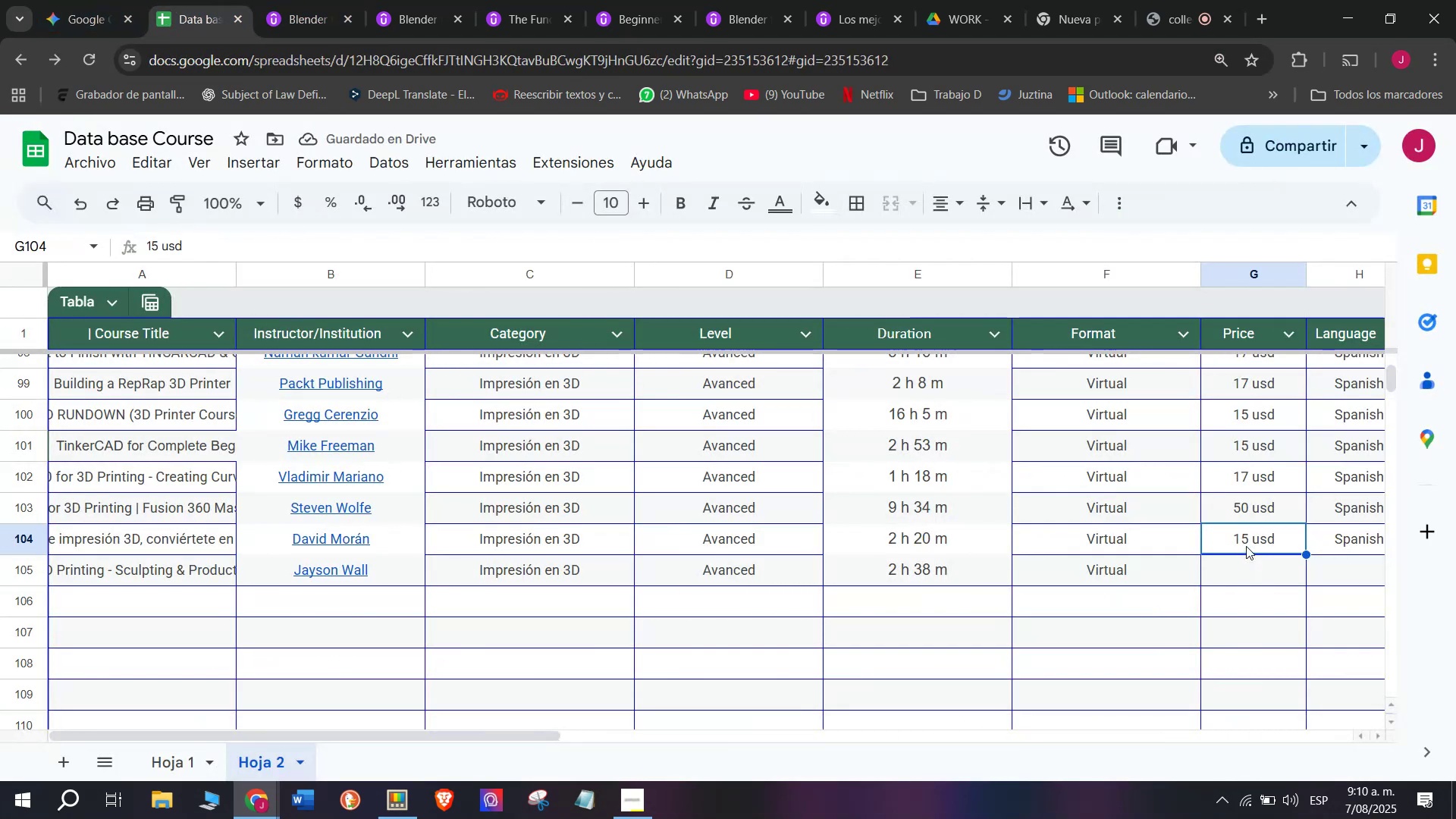 
key(Control+ControlLeft)
 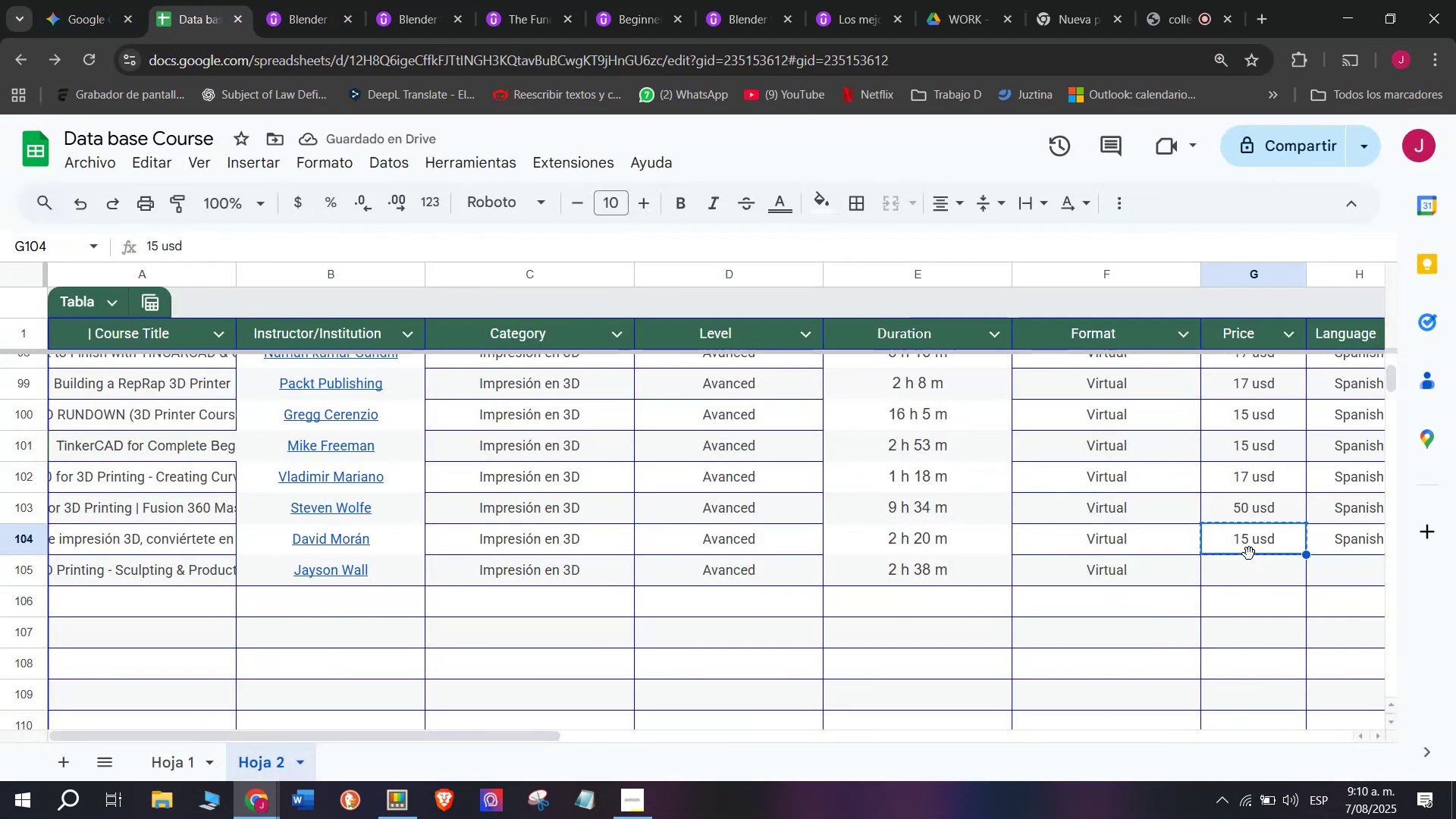 
key(Control+C)
 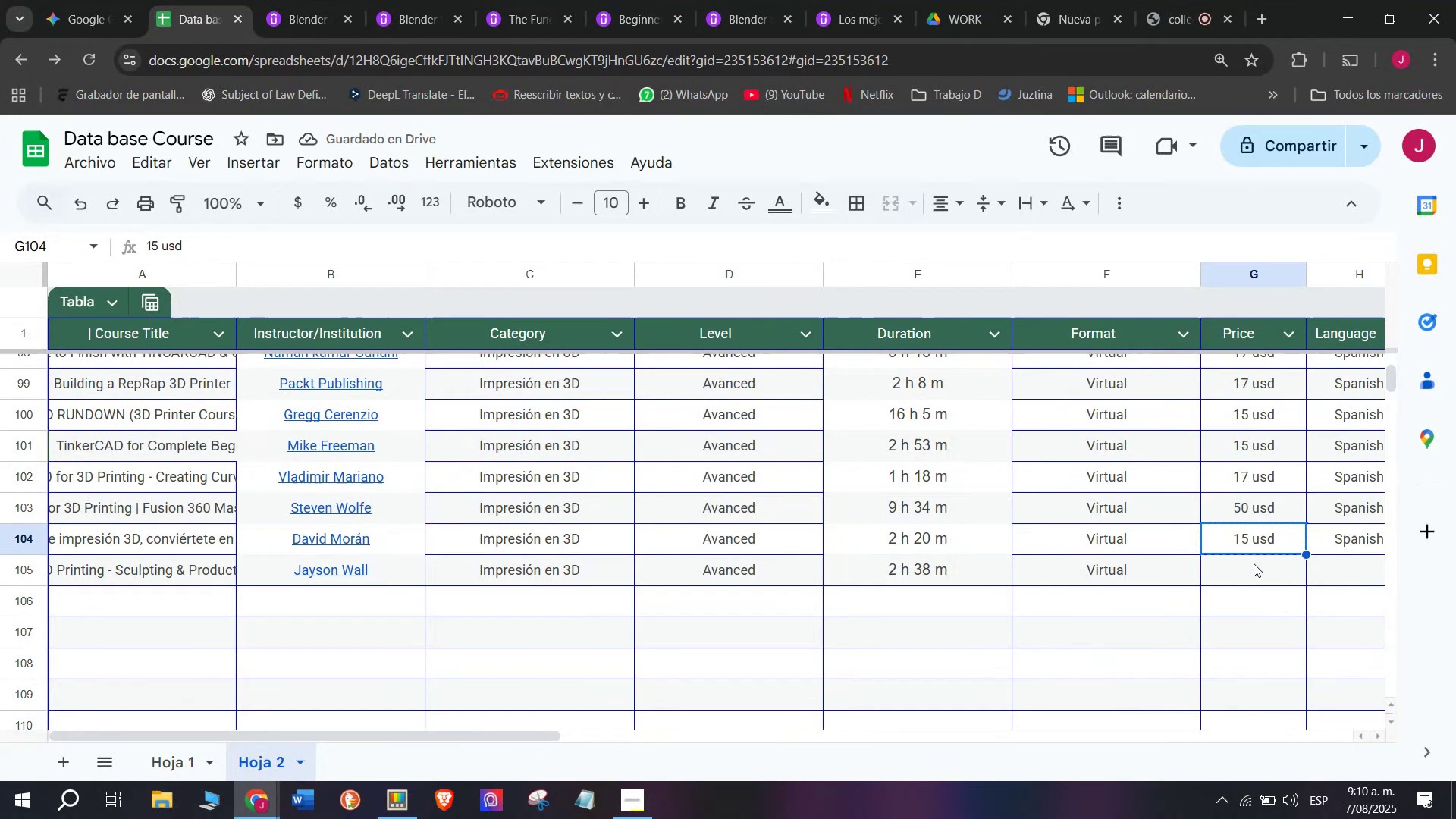 
key(Control+ControlLeft)
 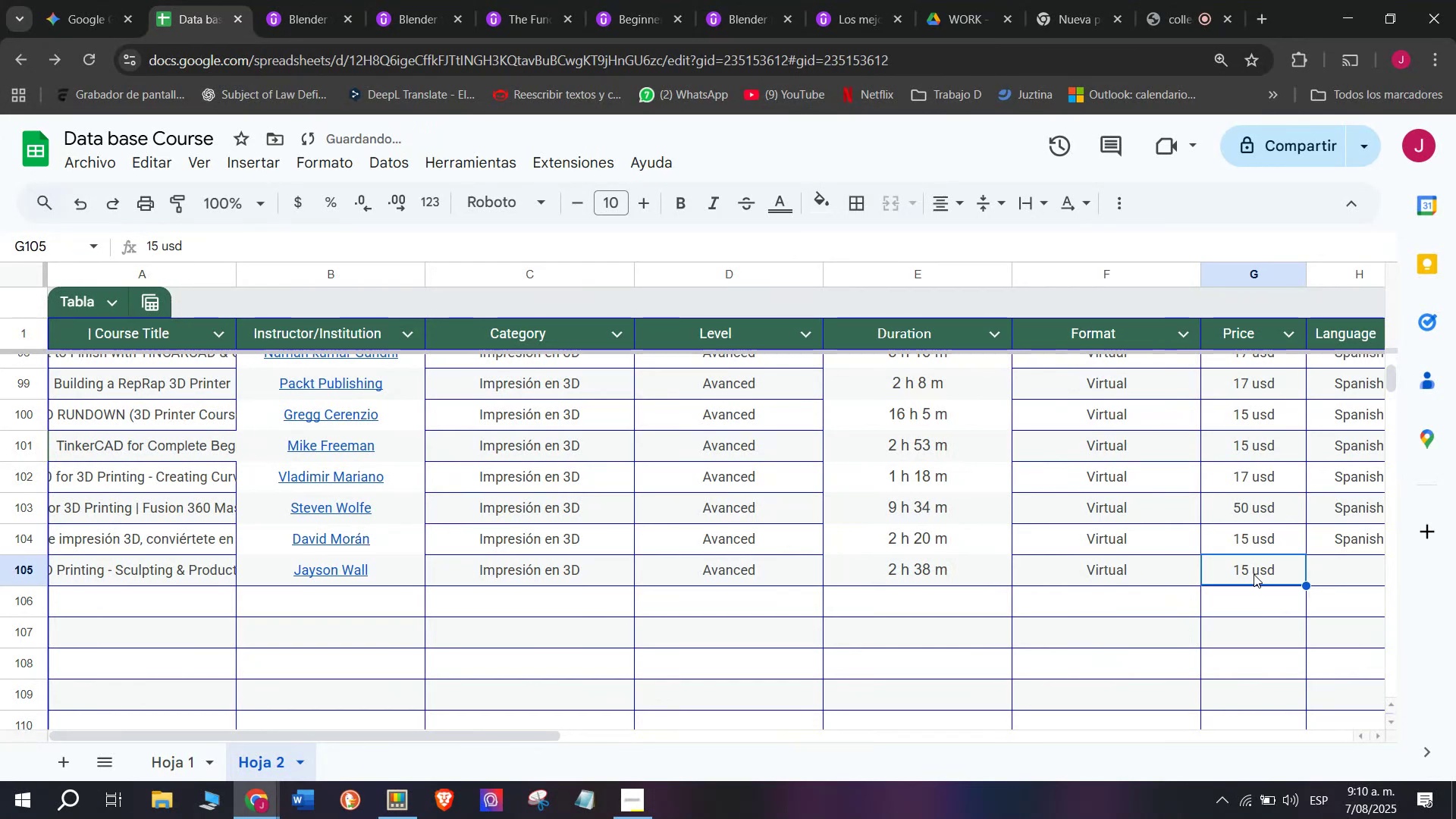 
key(Z)
 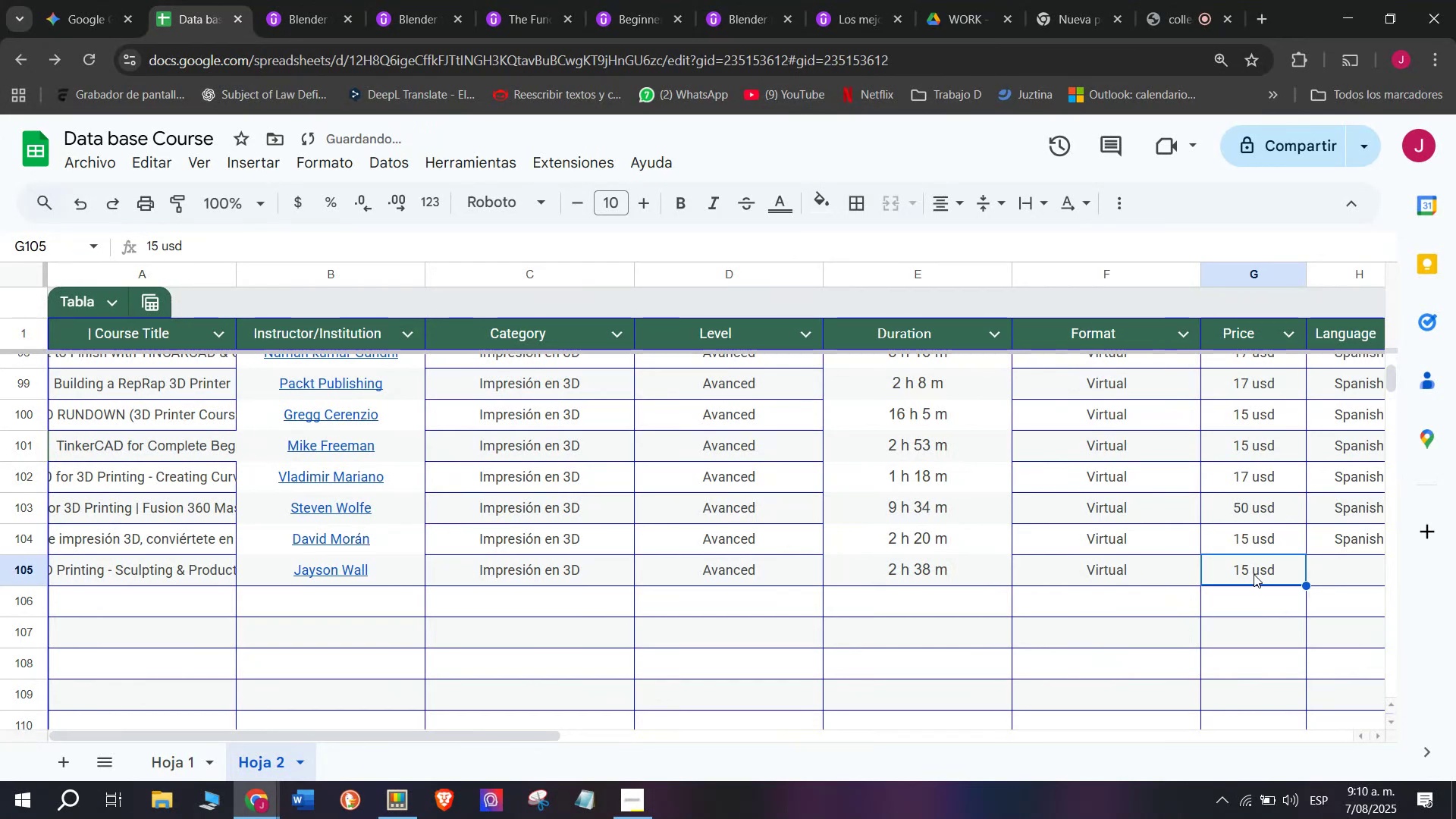 
key(Control+V)
 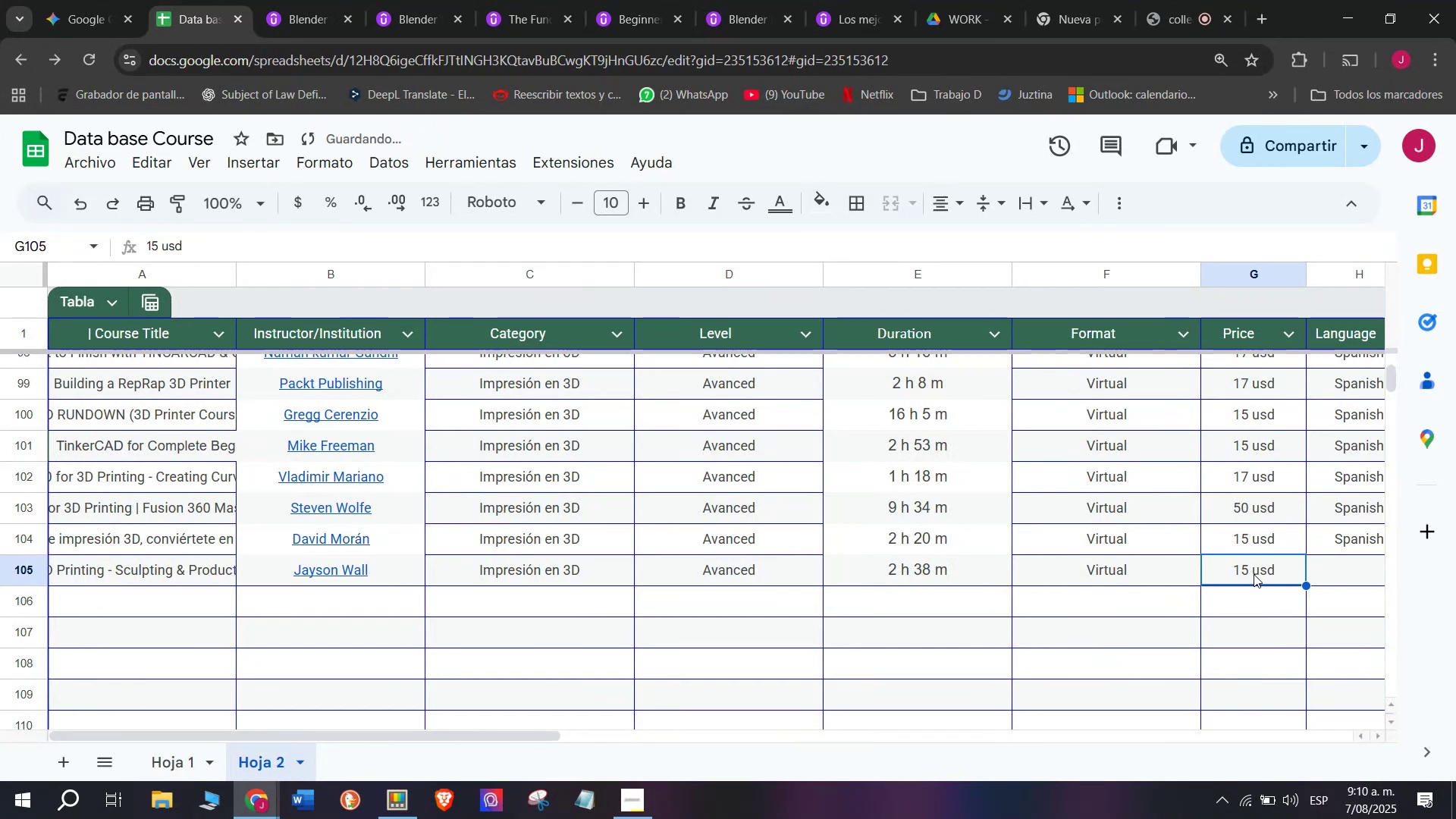 
double_click([1254, 574])
 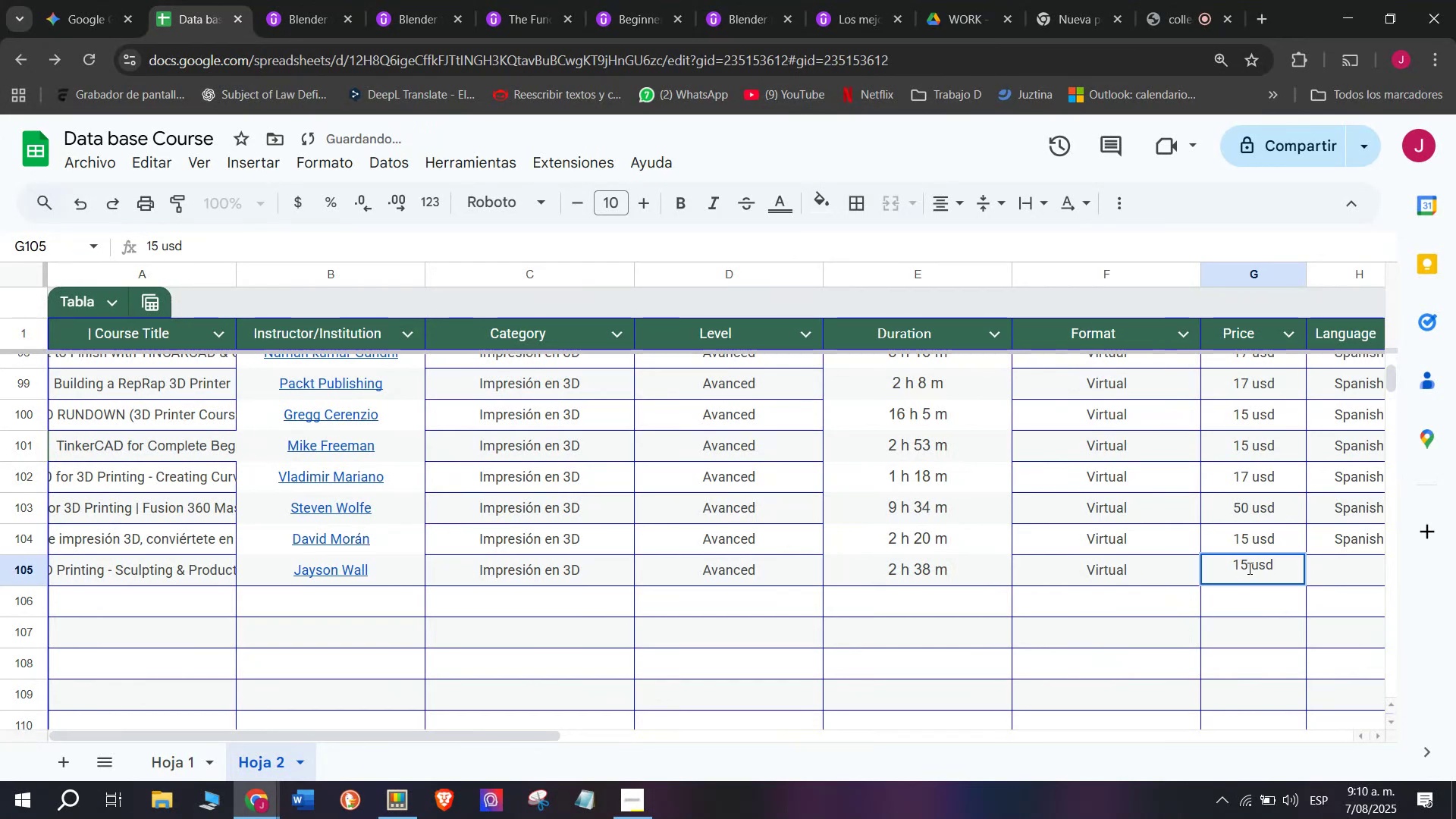 
left_click([1248, 566])
 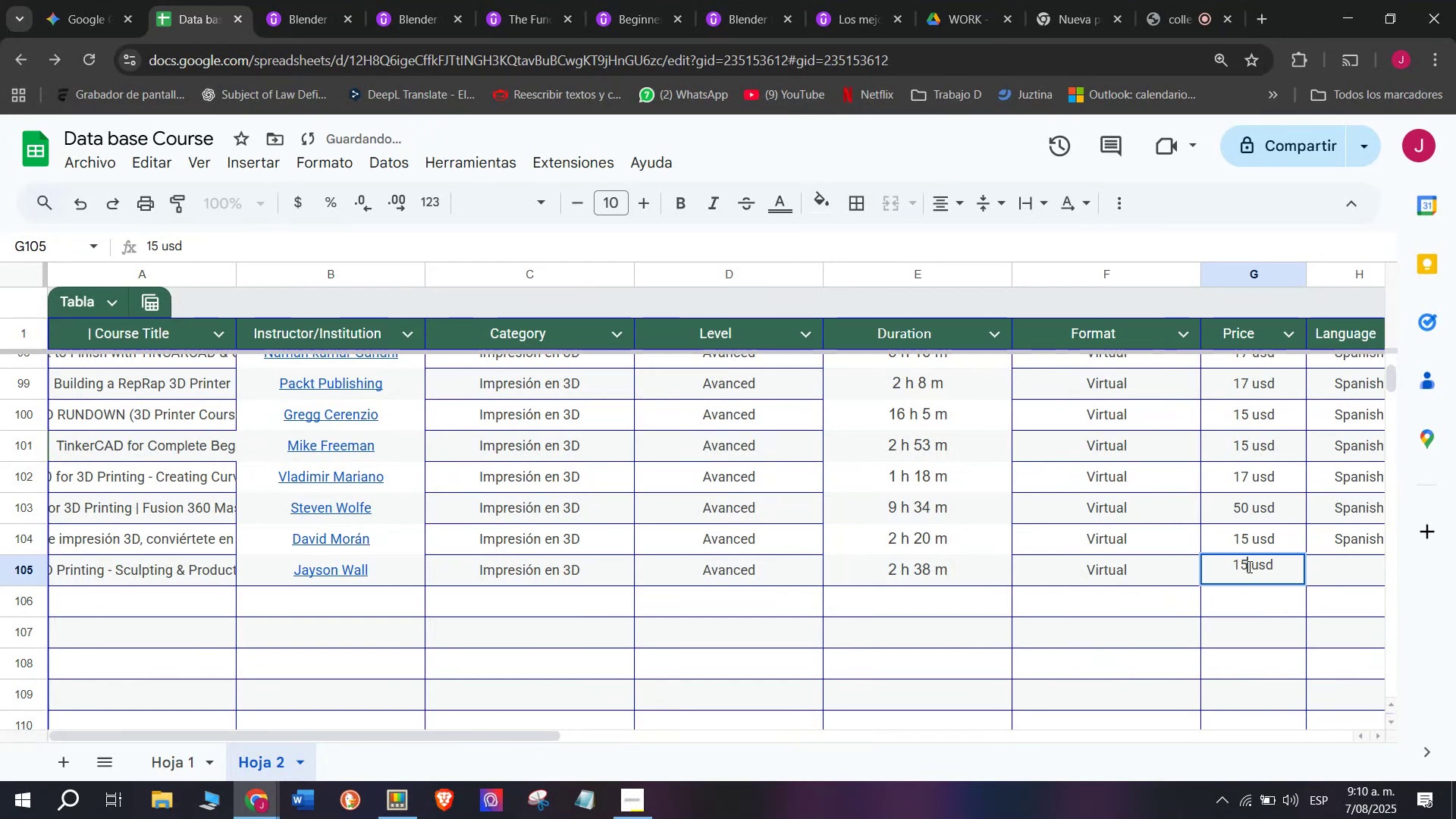 
key(Backspace)
 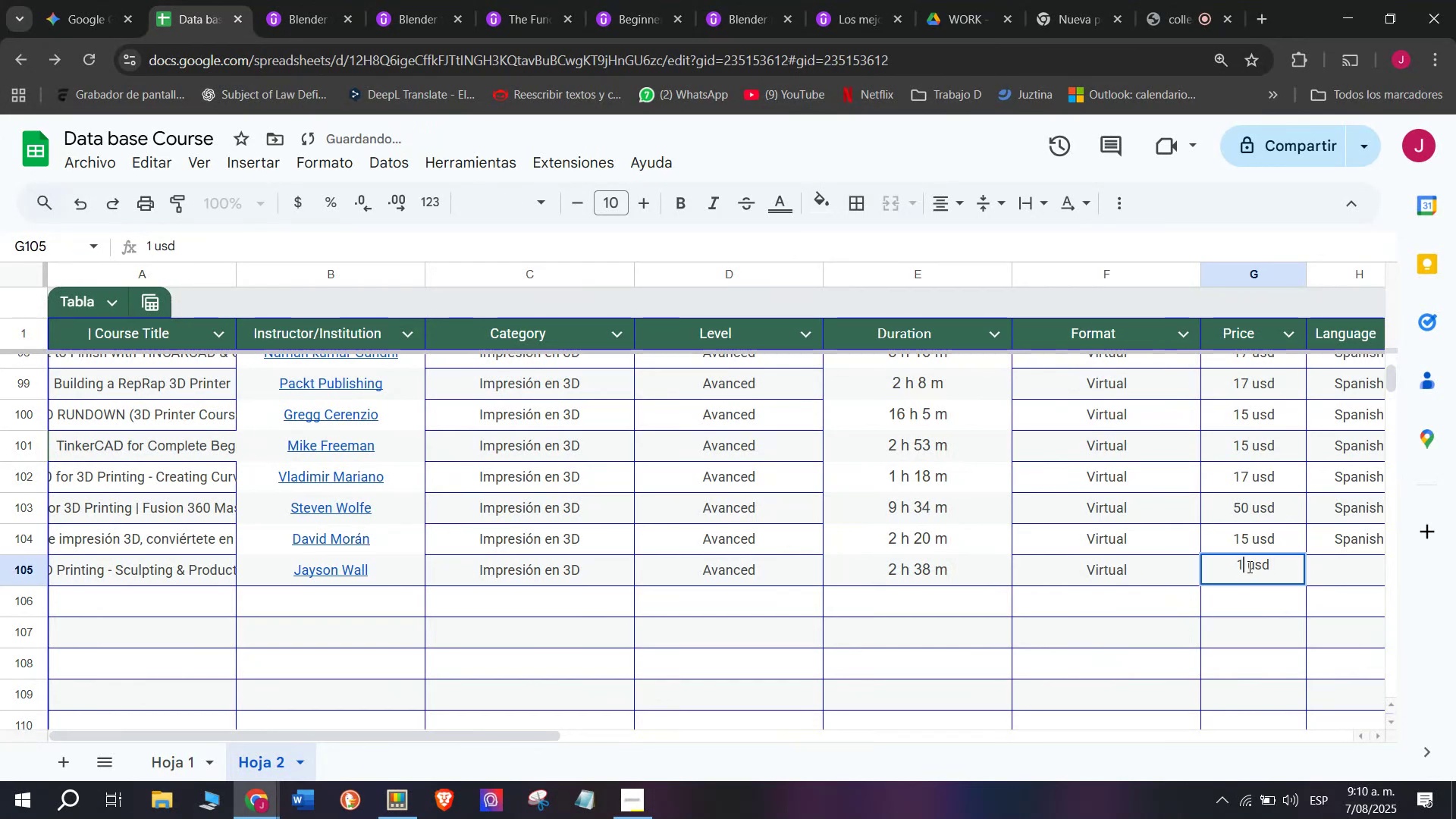 
key(Q)
 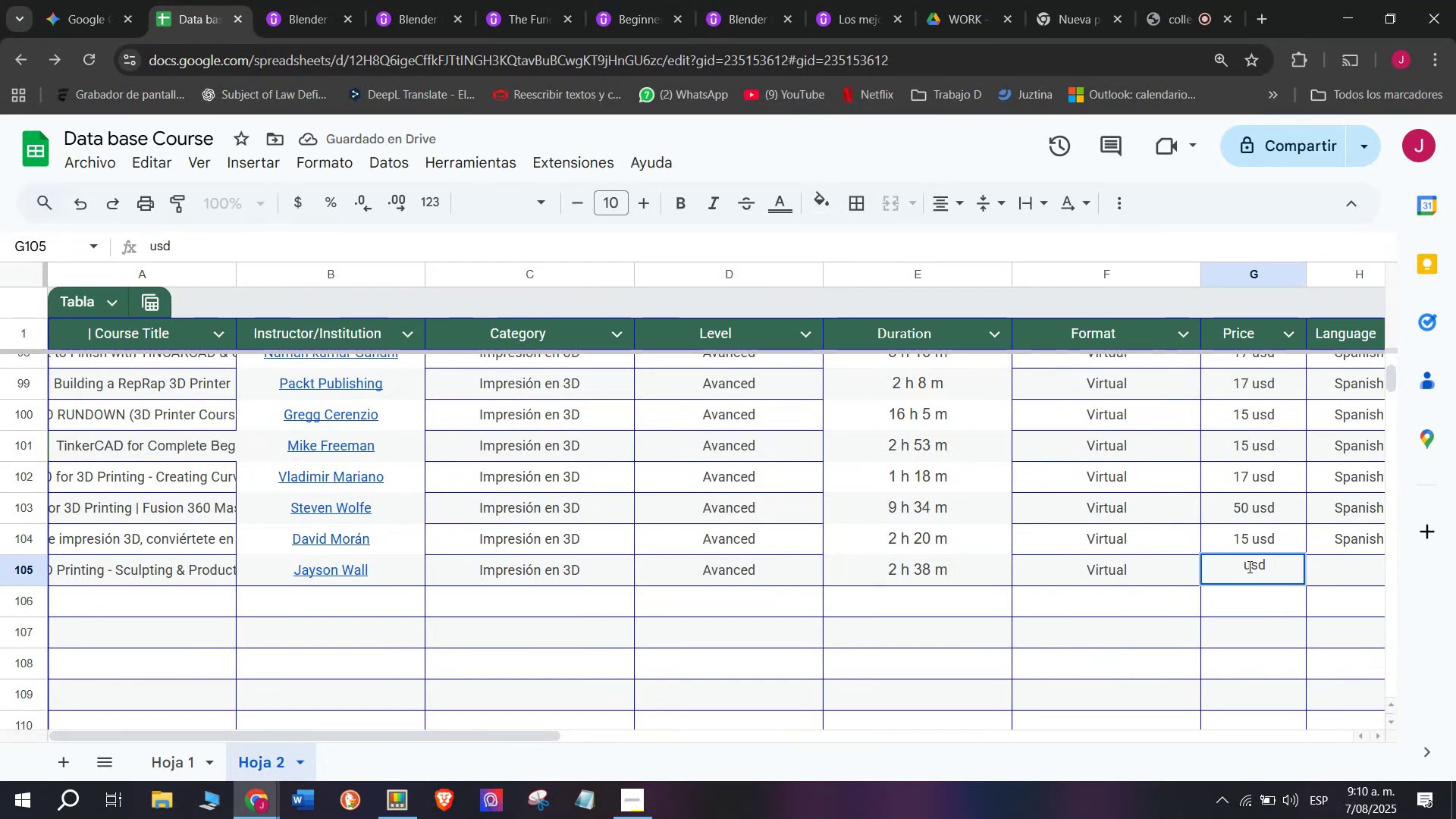 
key(Backspace)
 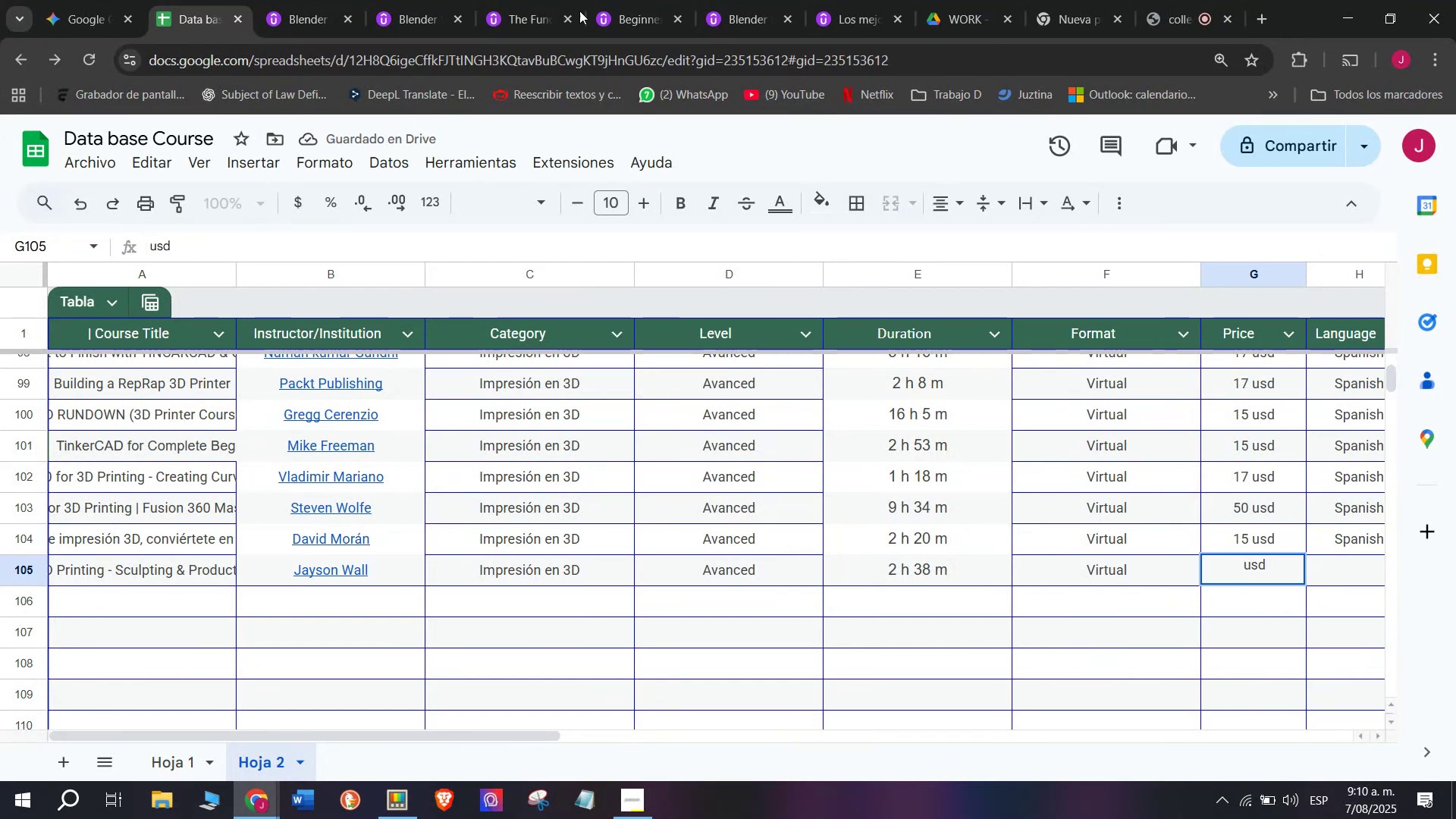 
key(Q)
 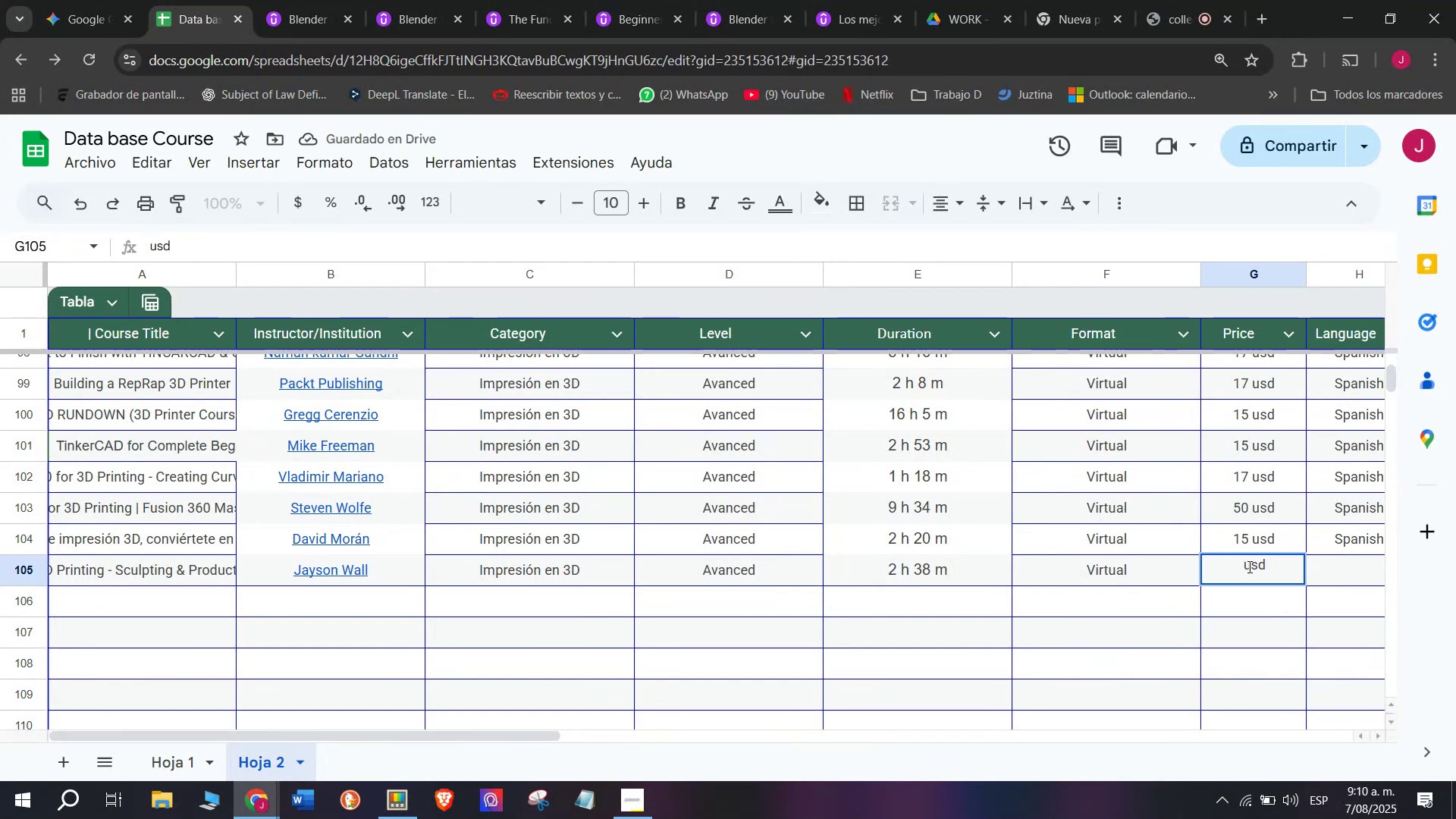 
left_click([318, 0])
 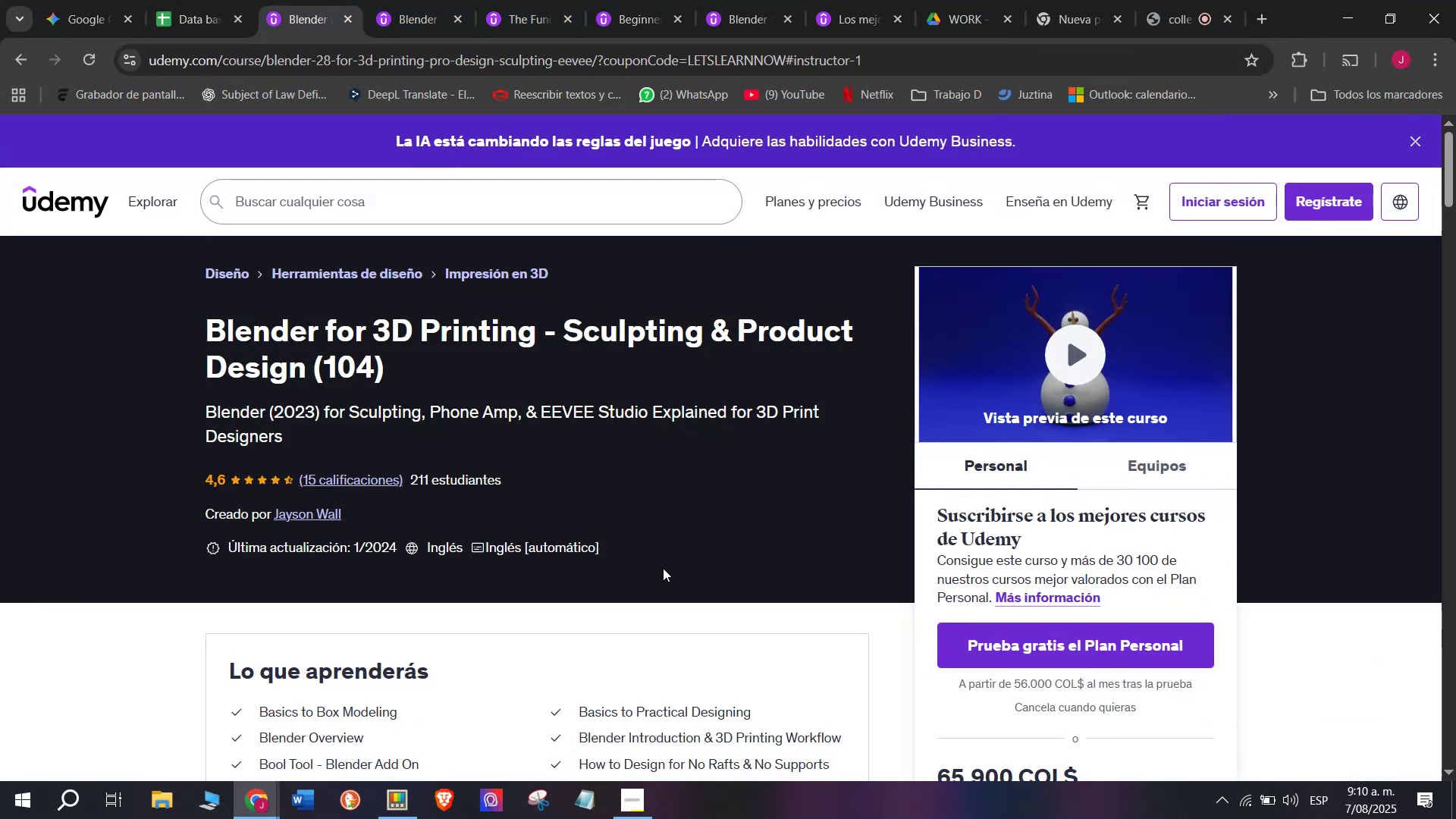 
scroll: coordinate [670, 574], scroll_direction: down, amount: 1.0
 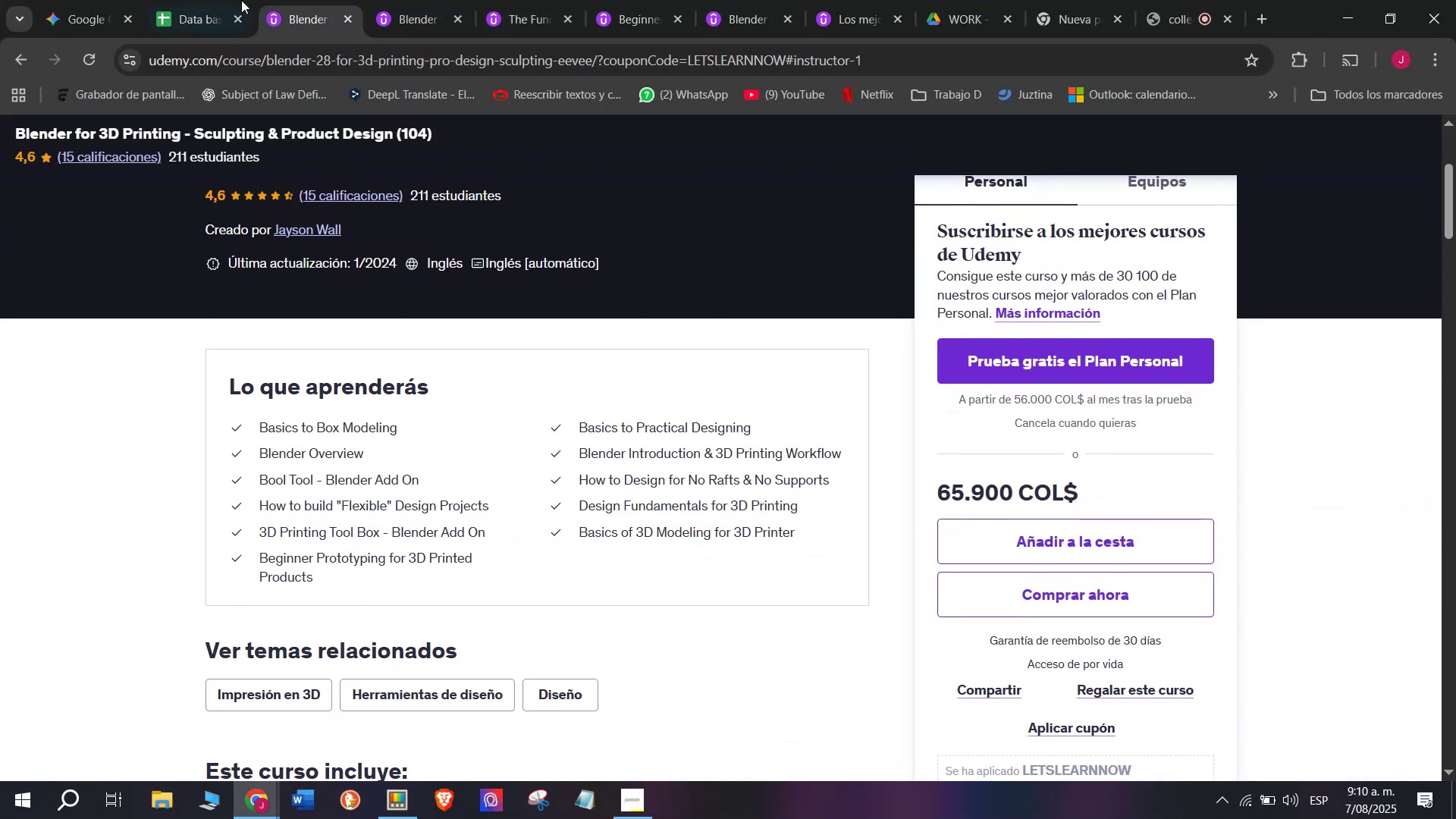 
left_click([207, 0])
 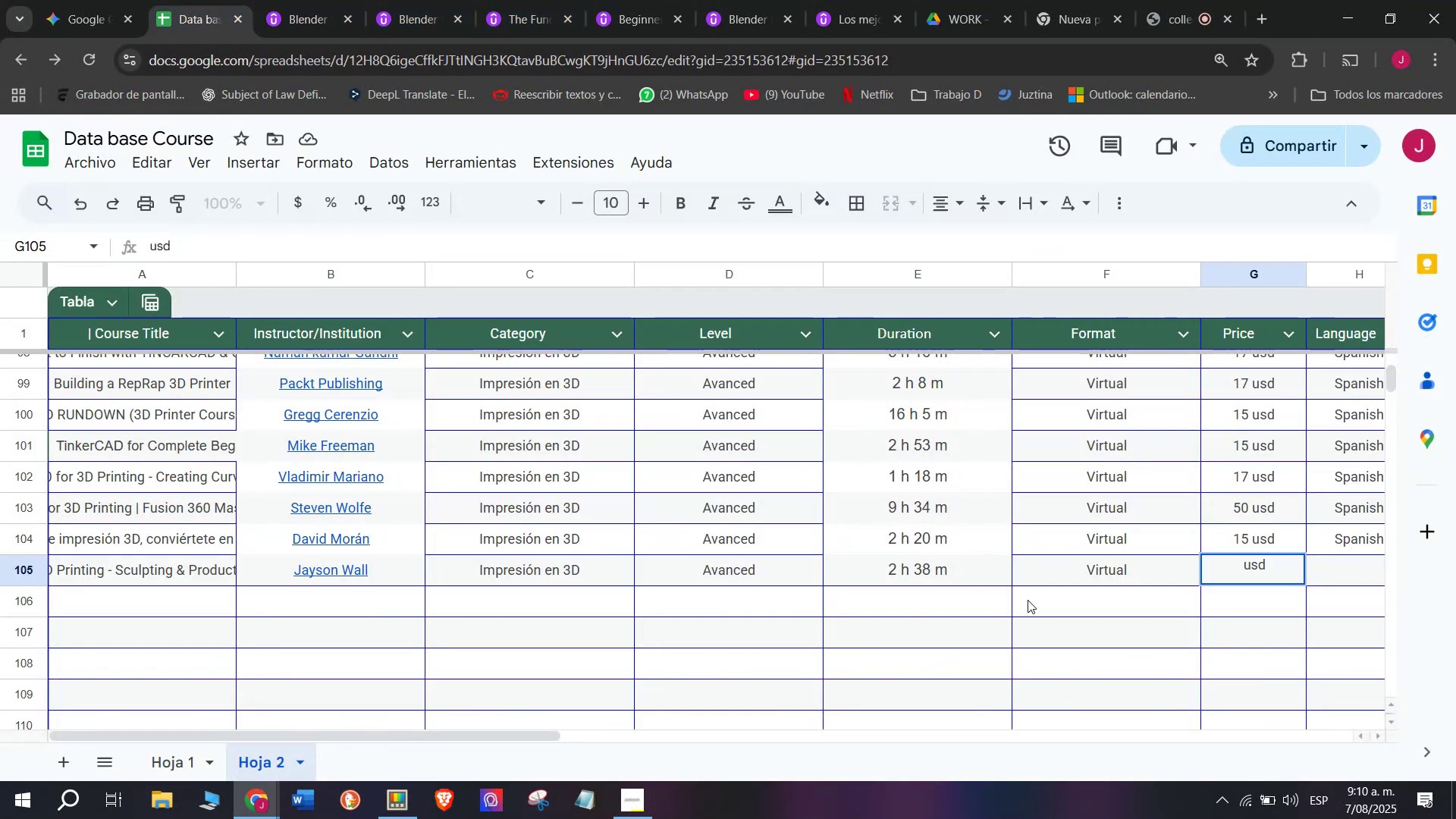 
type(16)
 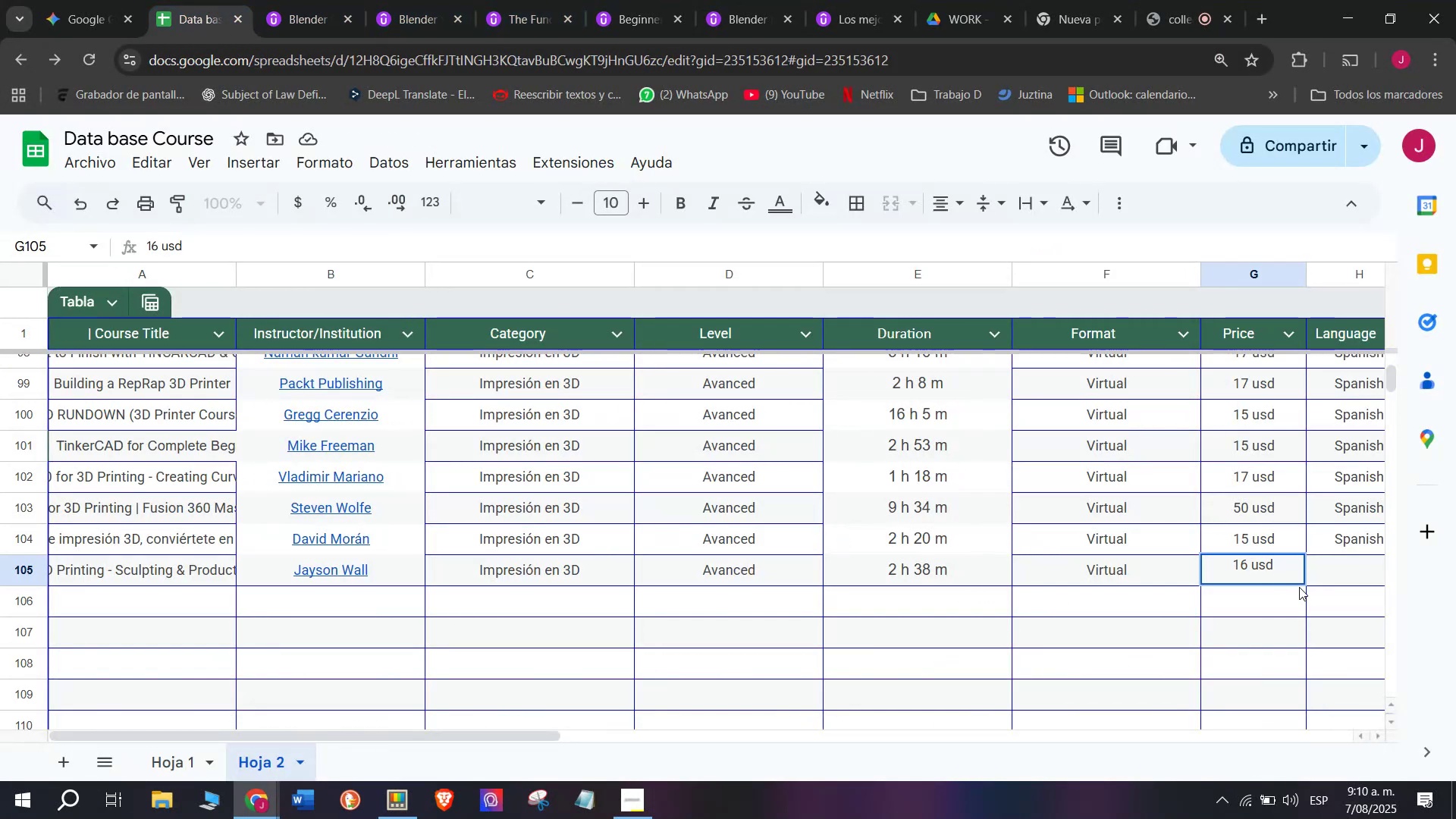 
left_click([1325, 584])
 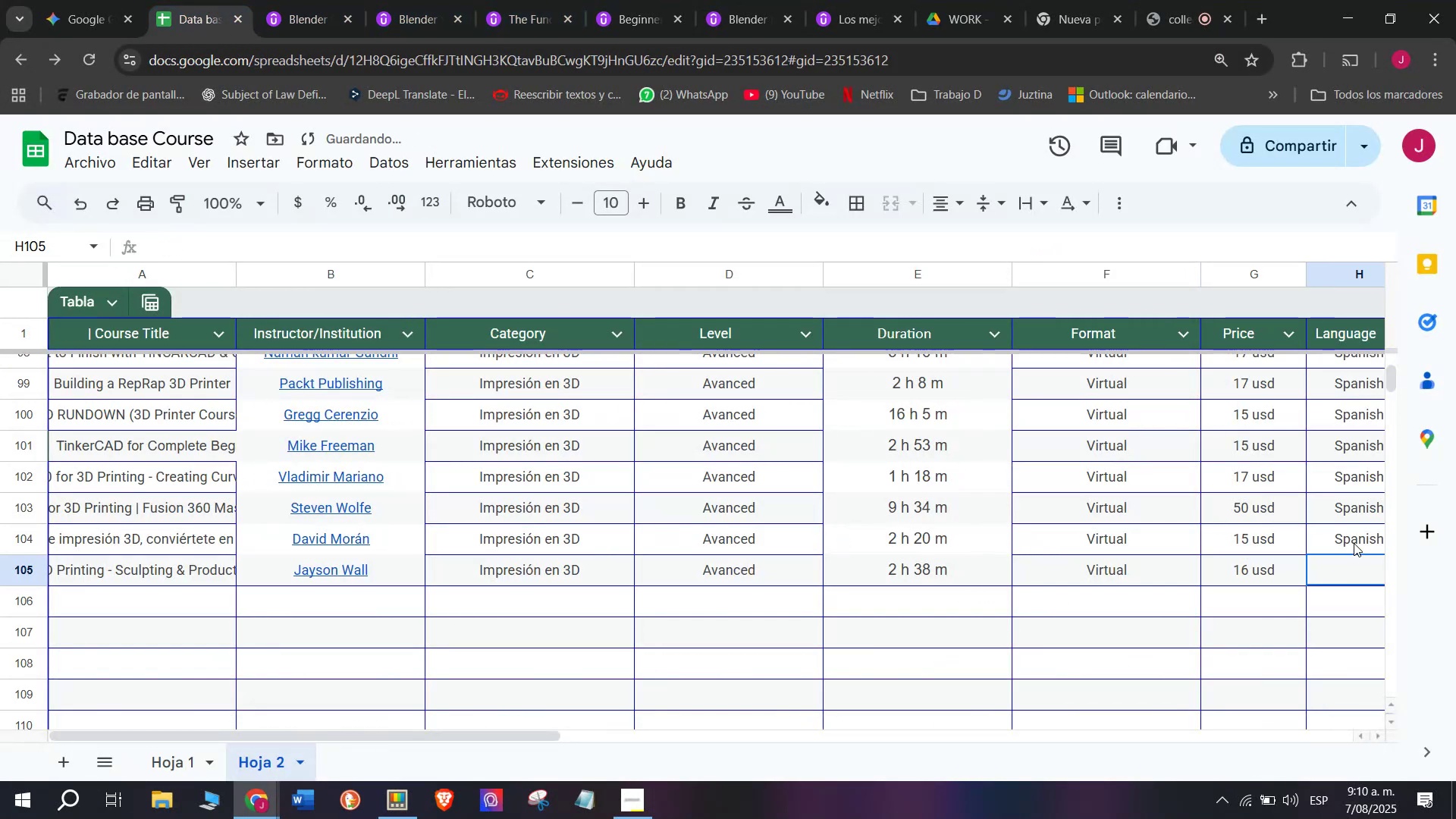 
left_click([1354, 543])
 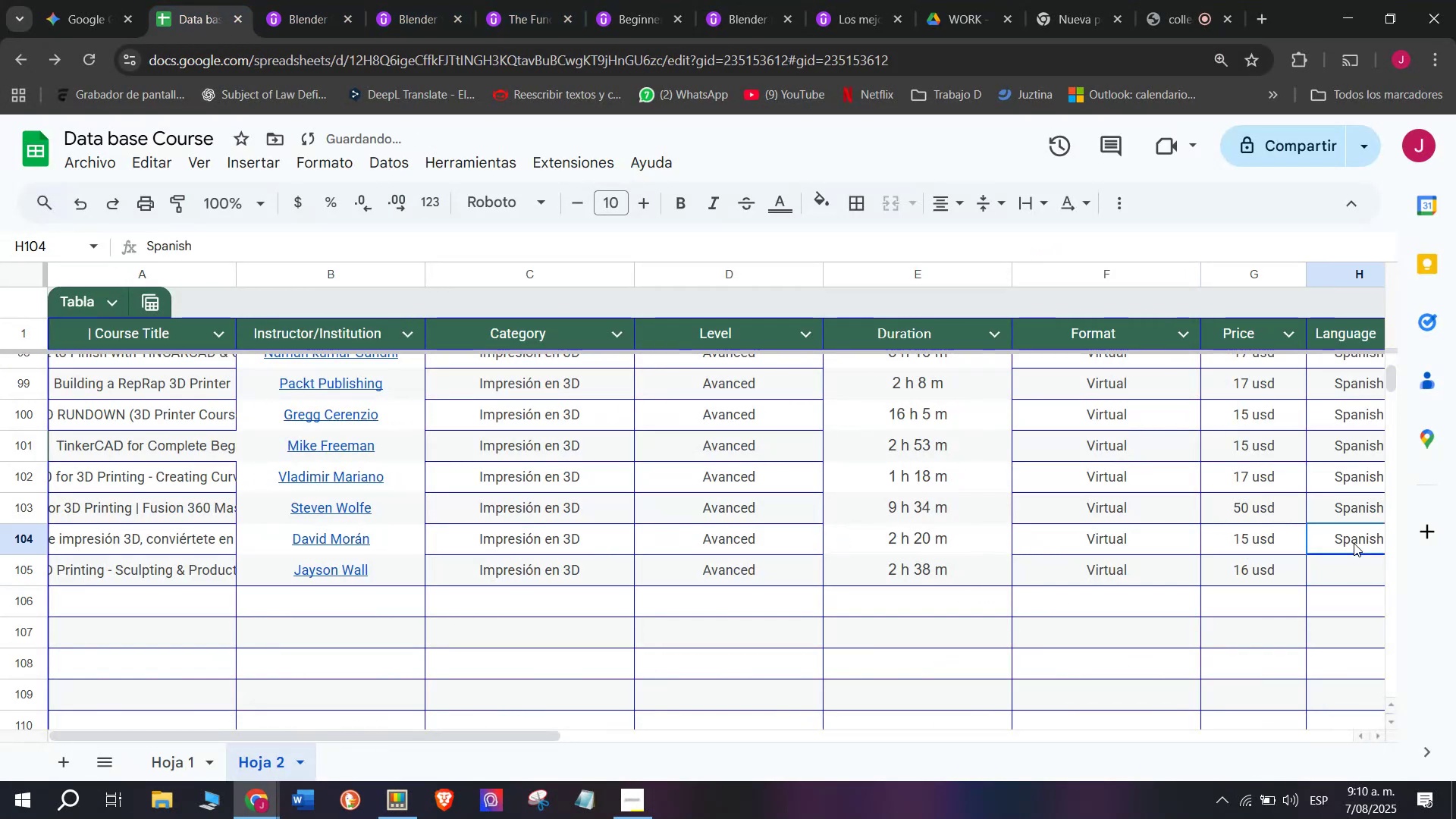 
key(Control+ControlLeft)
 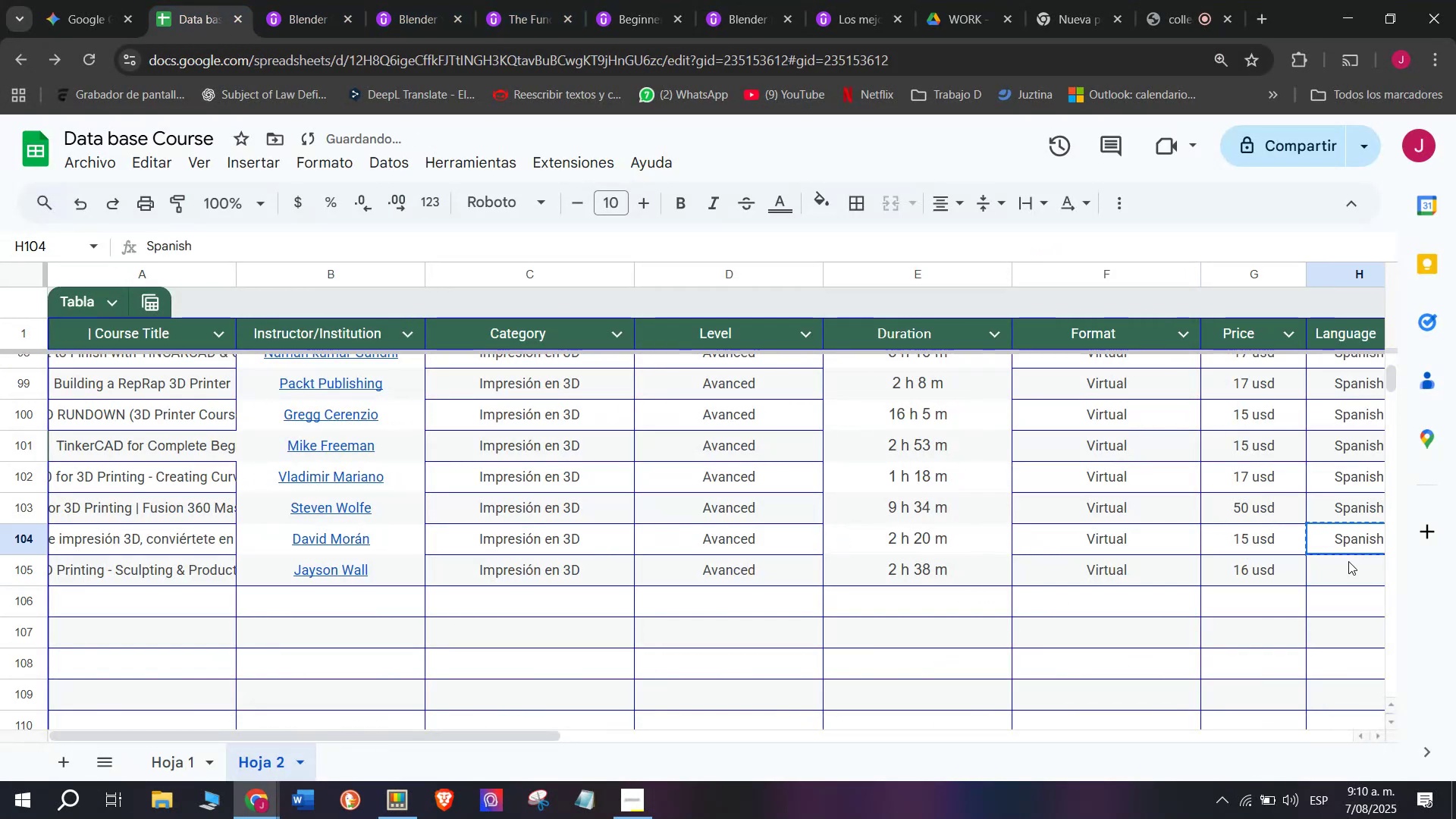 
key(Break)
 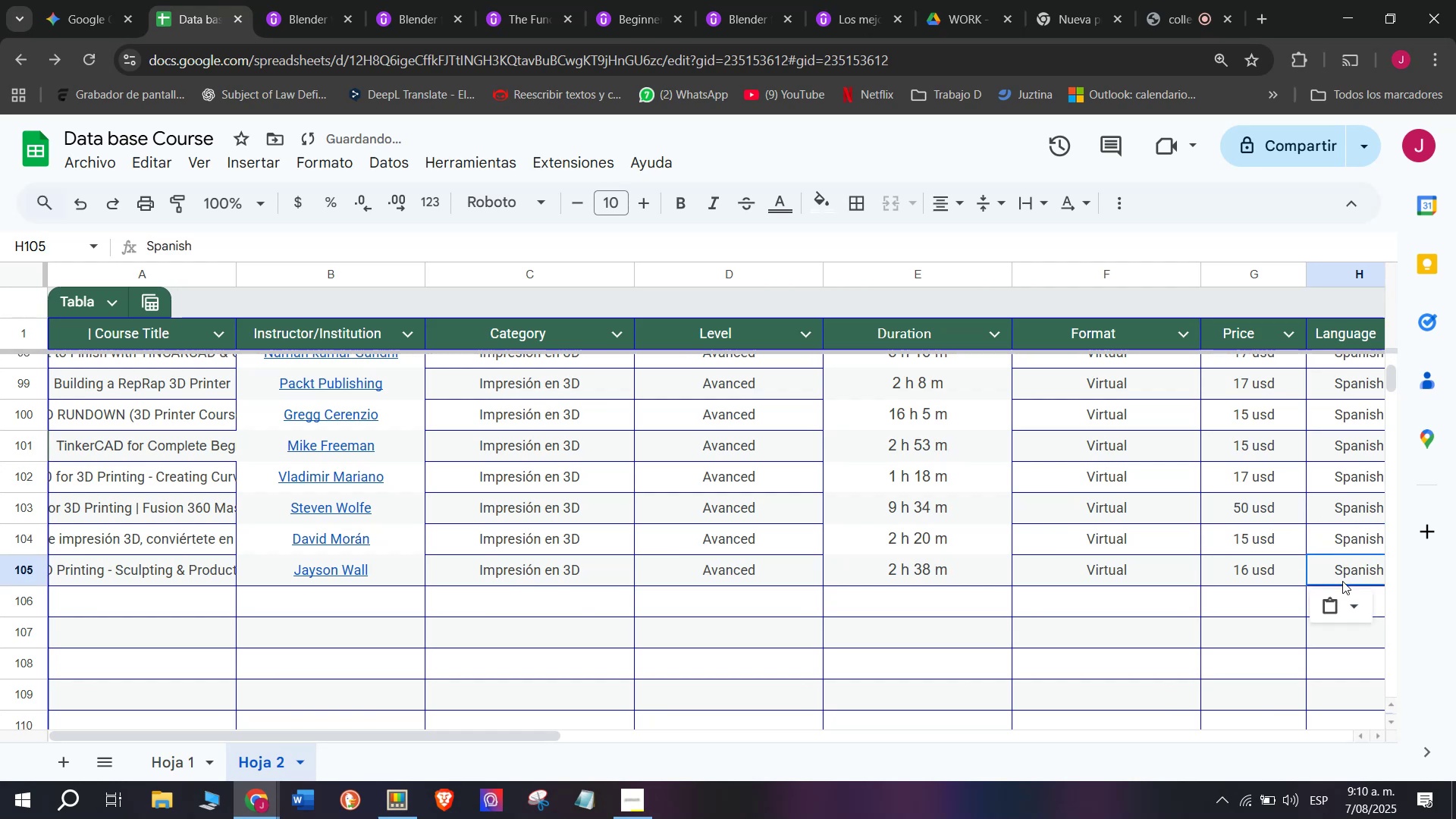 
key(Control+C)
 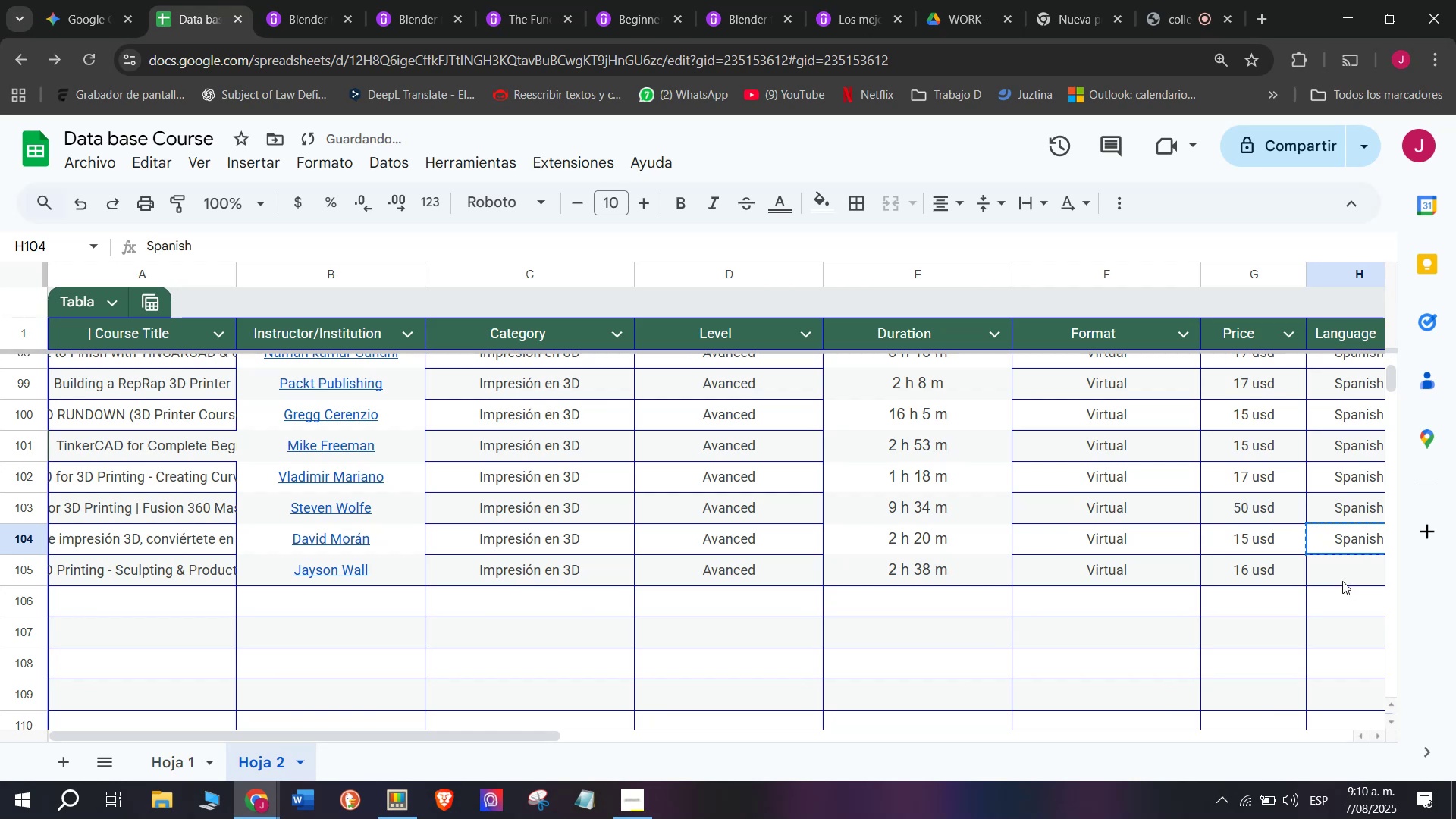 
double_click([1342, 581])
 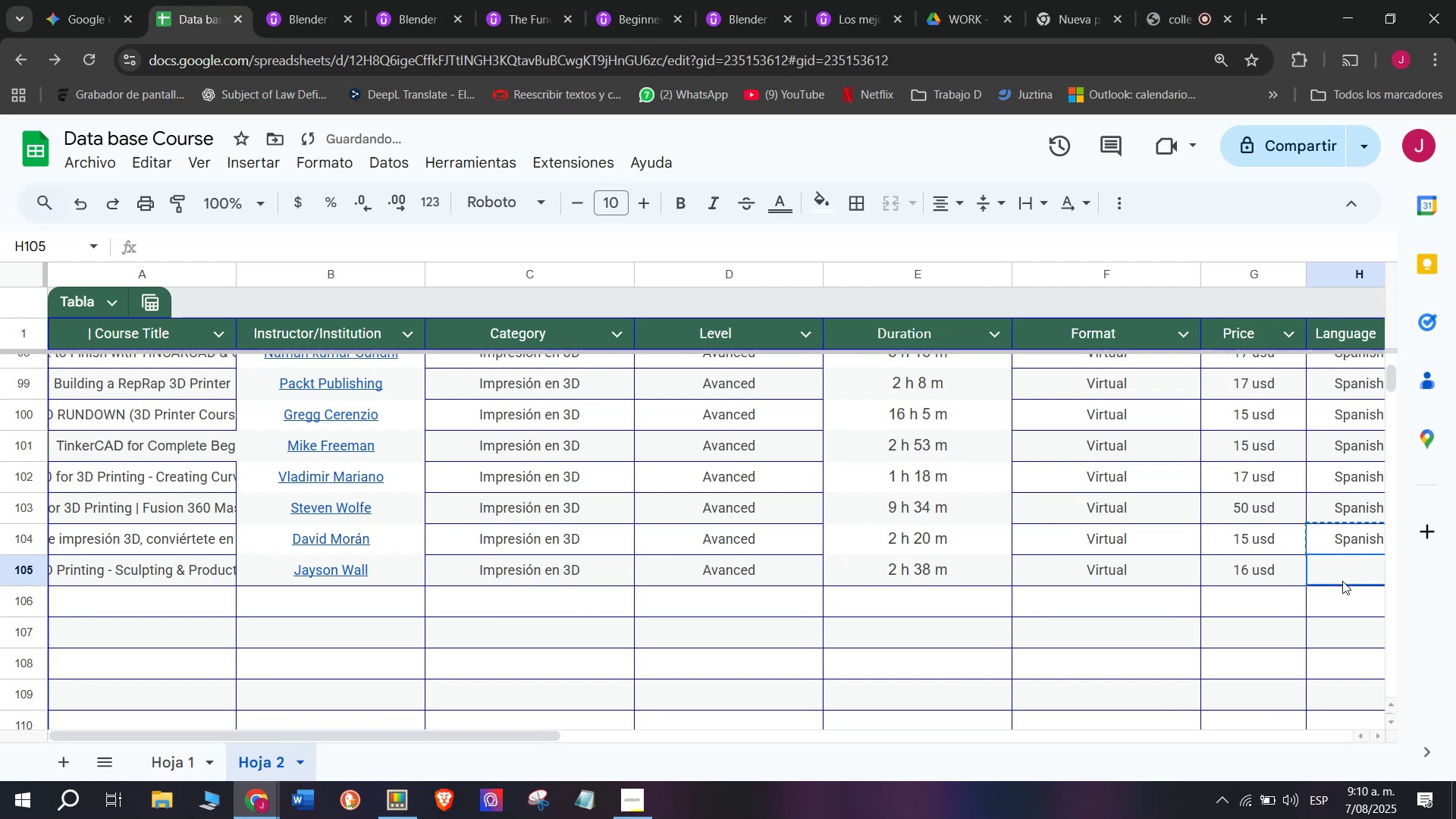 
key(Z)
 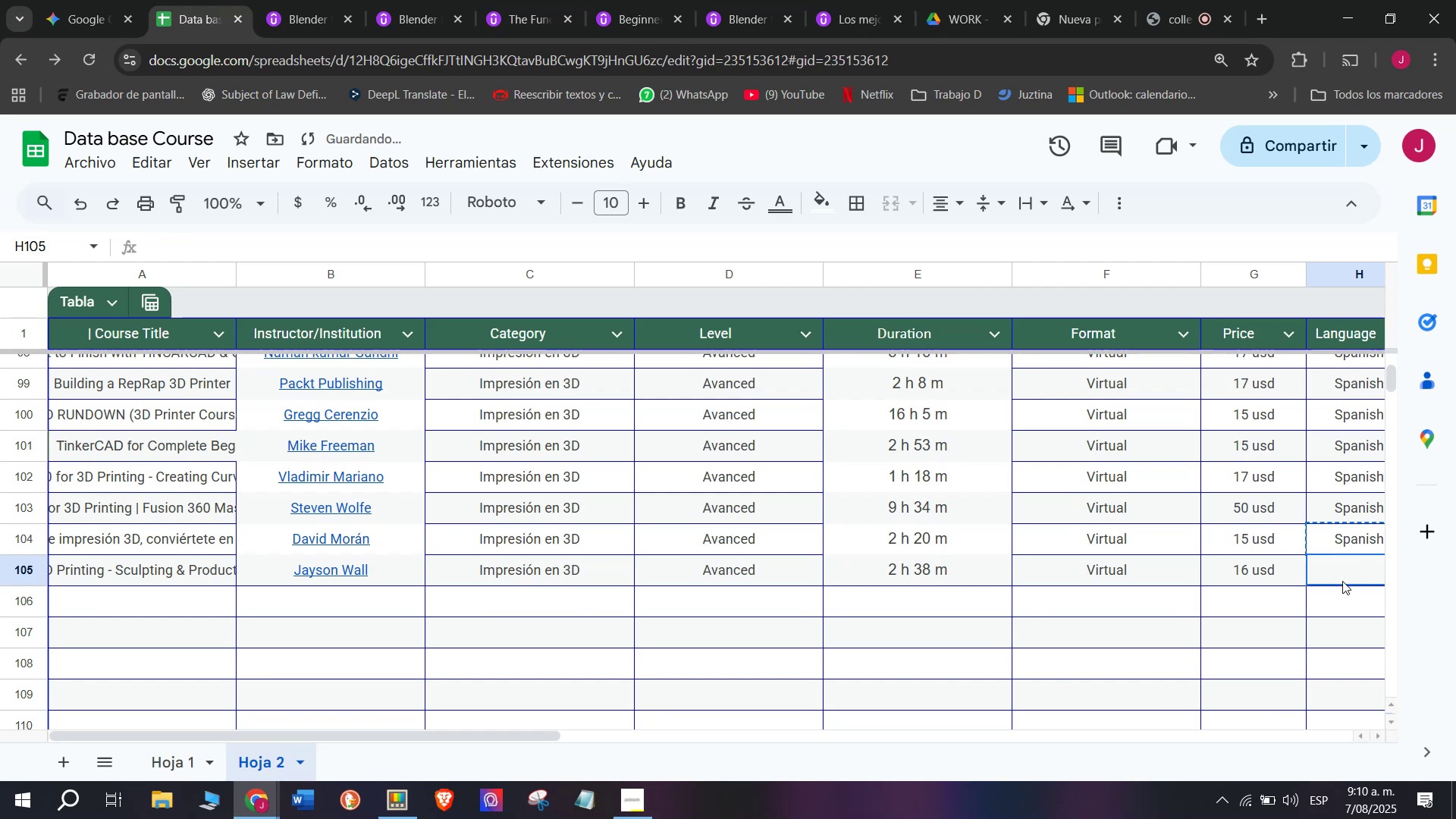 
key(Control+ControlLeft)
 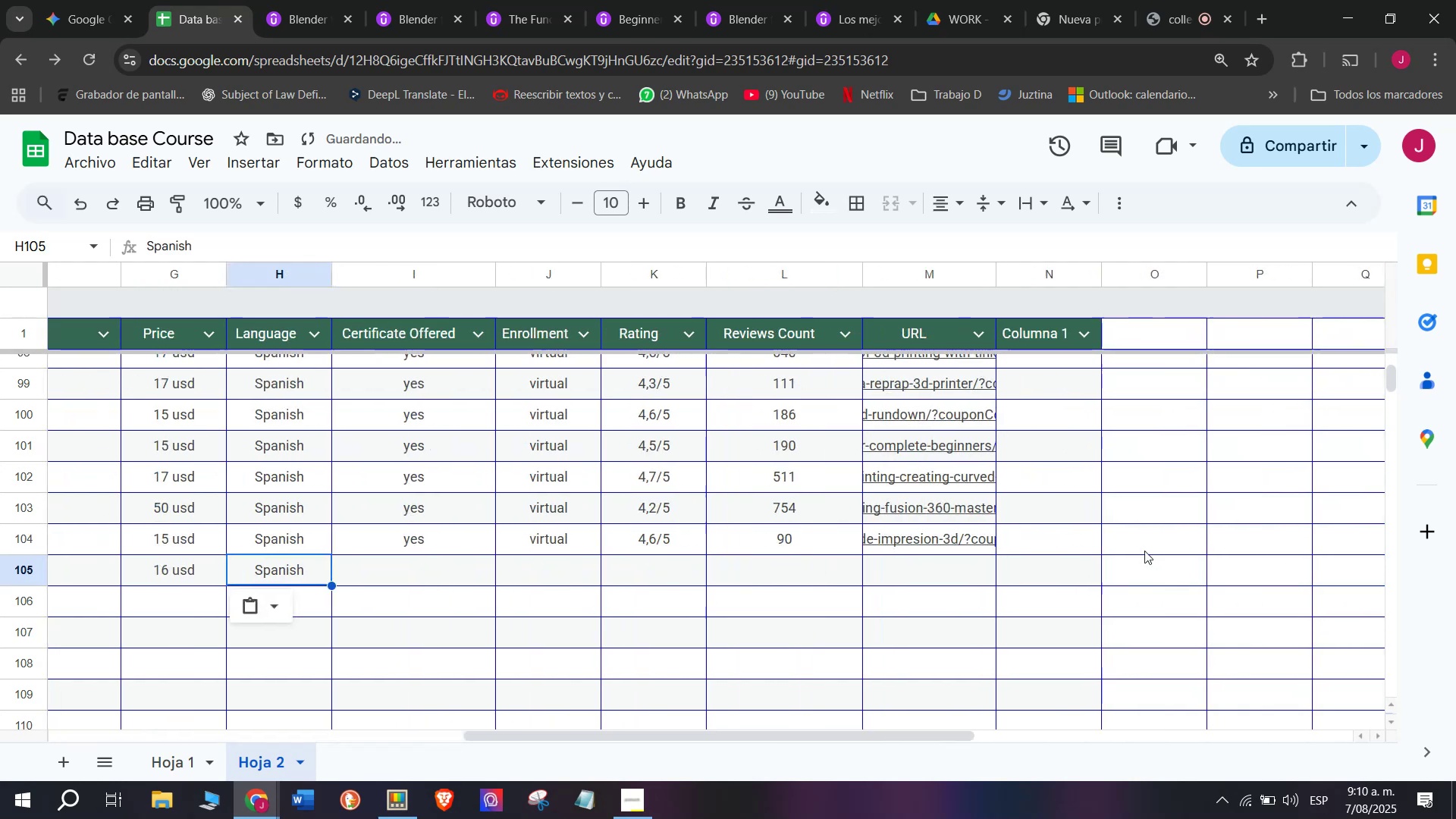 
key(Control+V)
 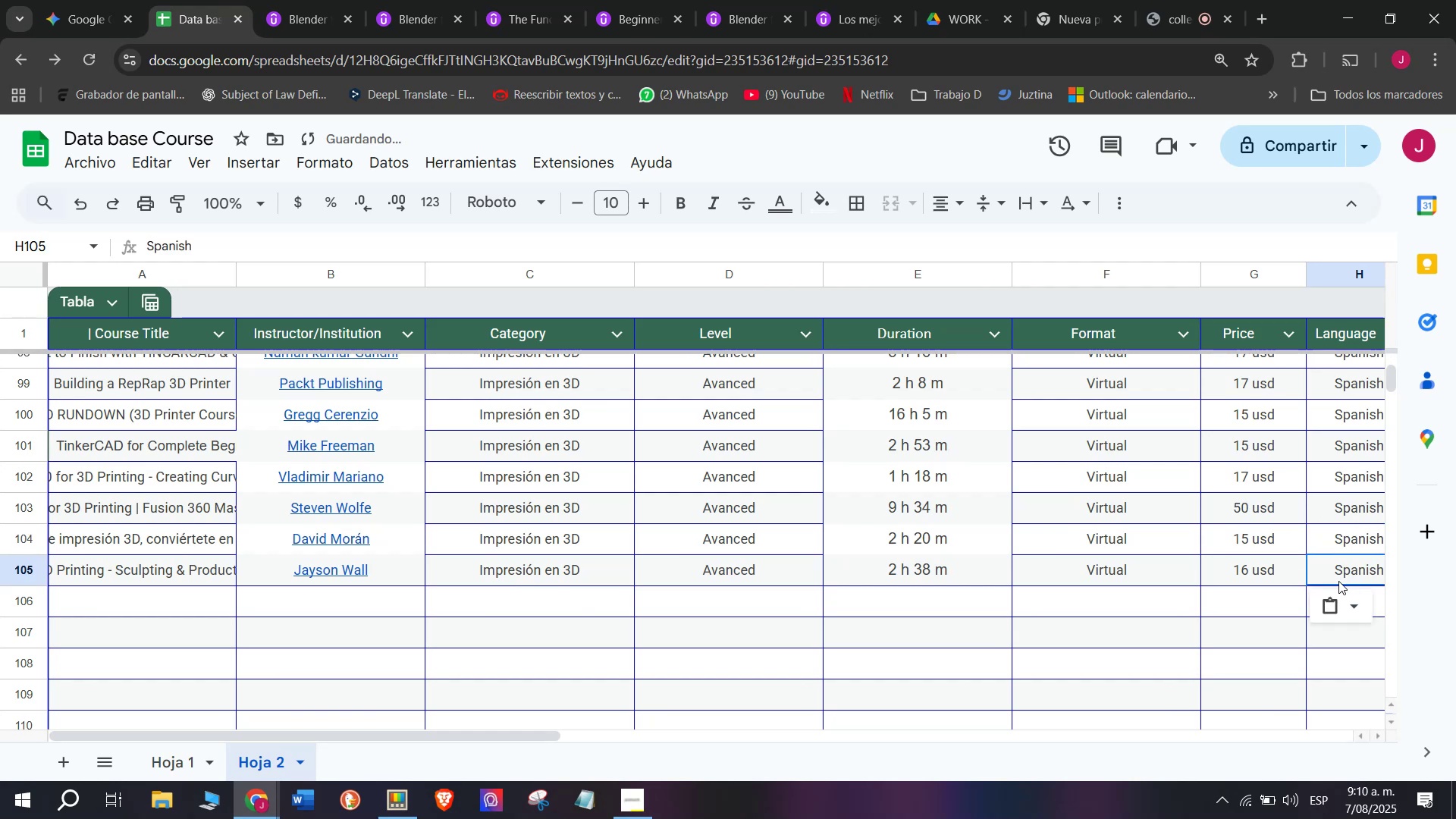 
scroll: coordinate [335, 557], scroll_direction: down, amount: 3.0
 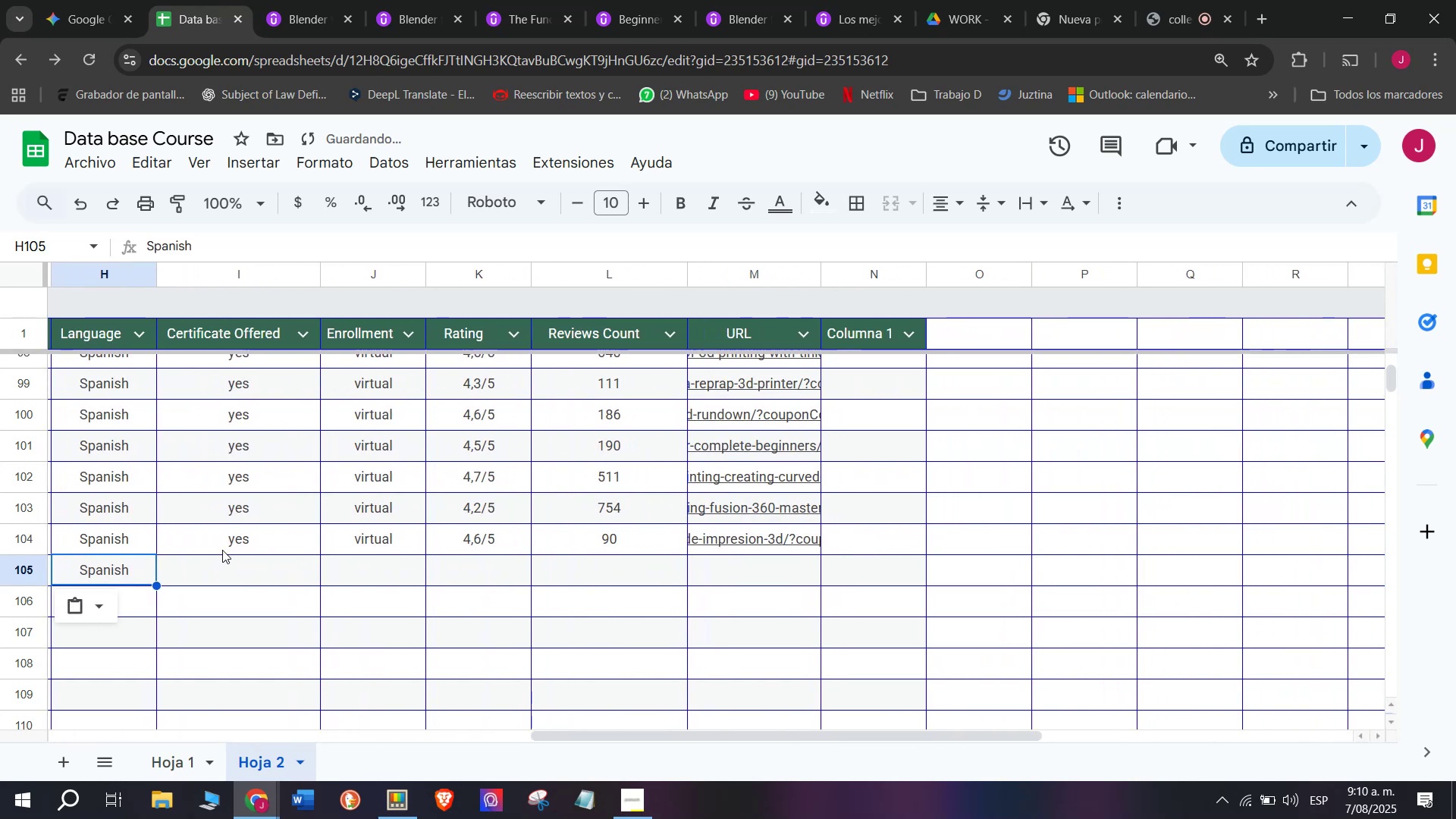 
left_click([221, 546])
 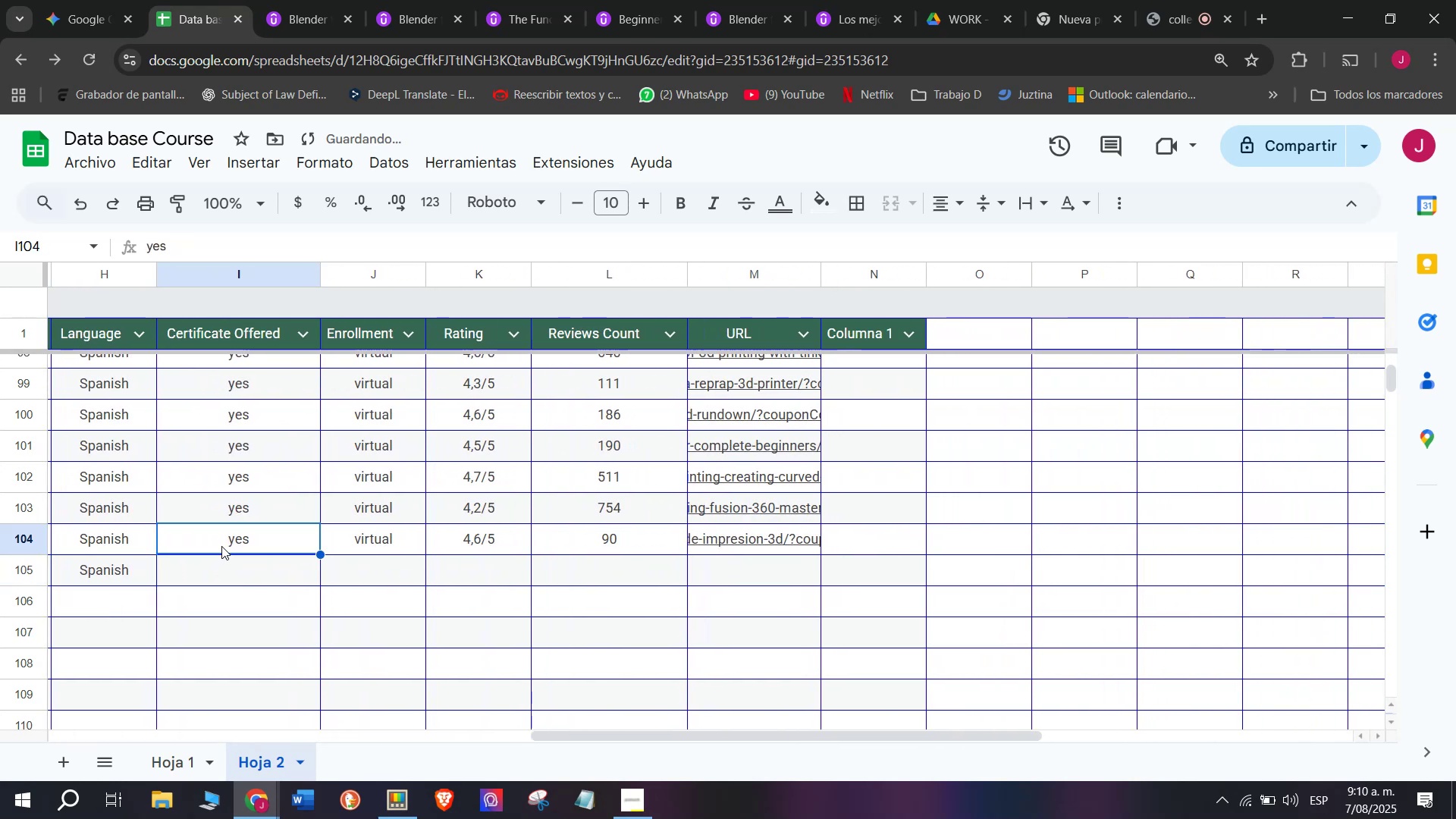 
key(Break)
 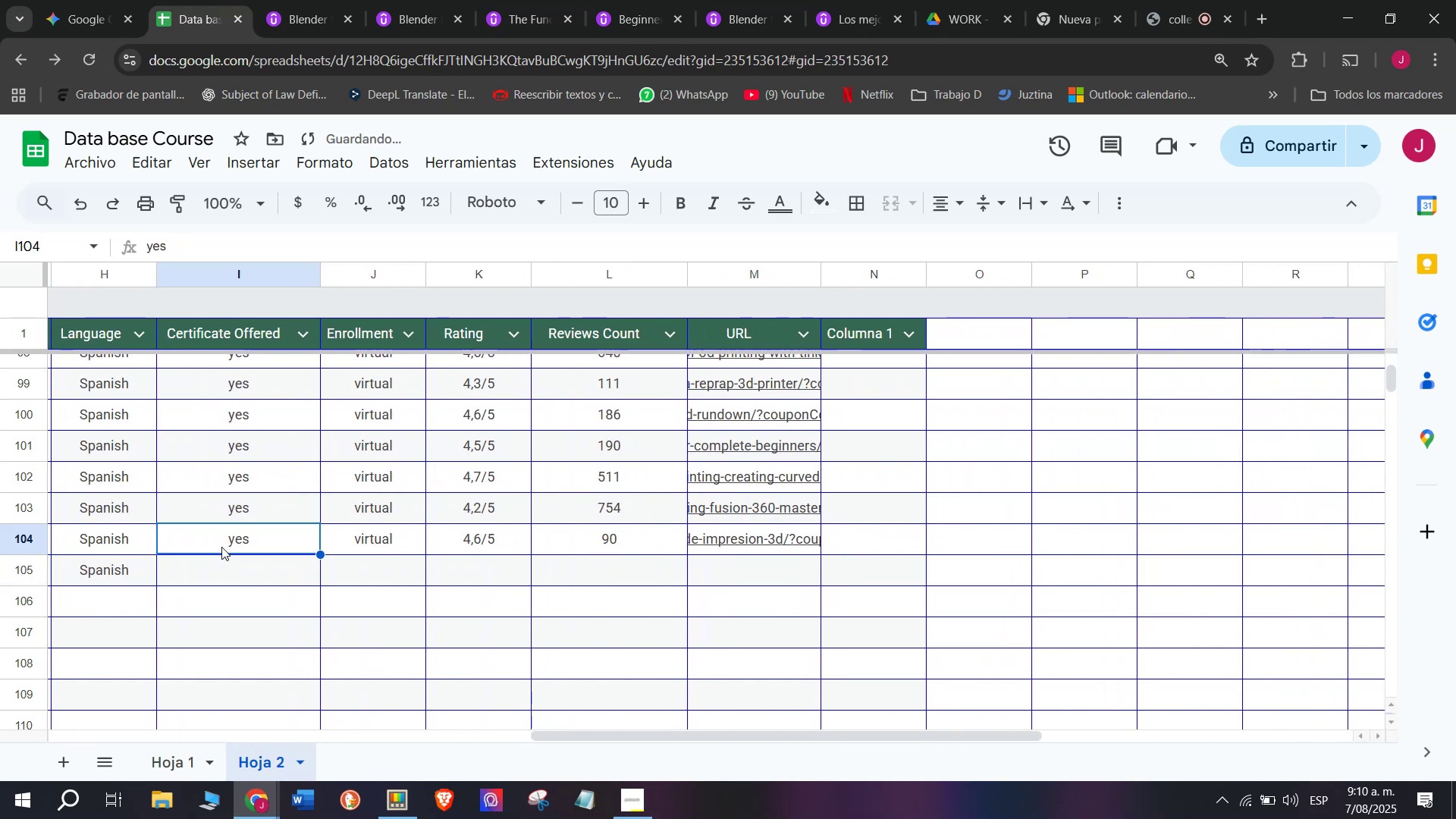 
key(Control+ControlLeft)
 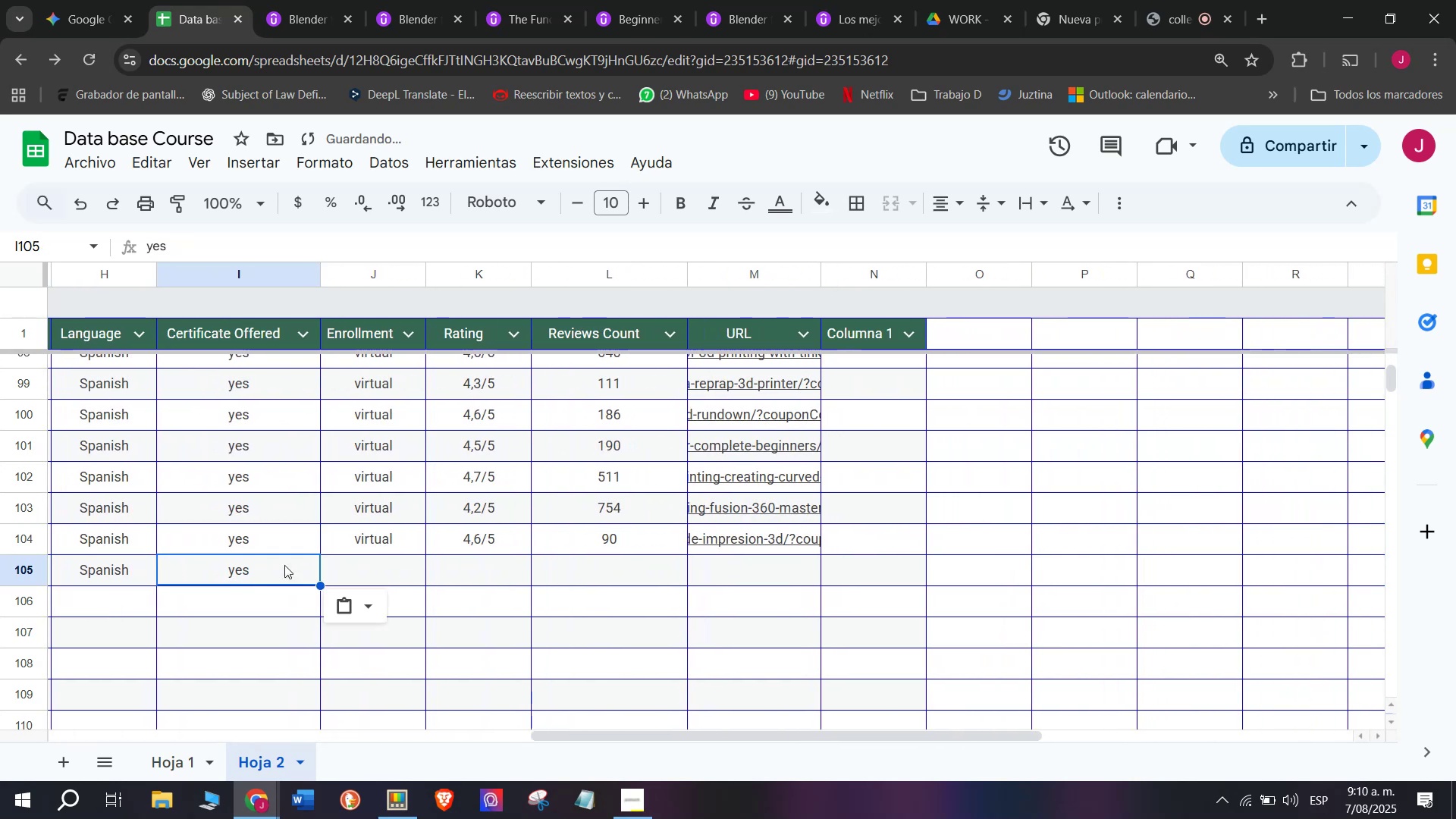 
key(Control+C)
 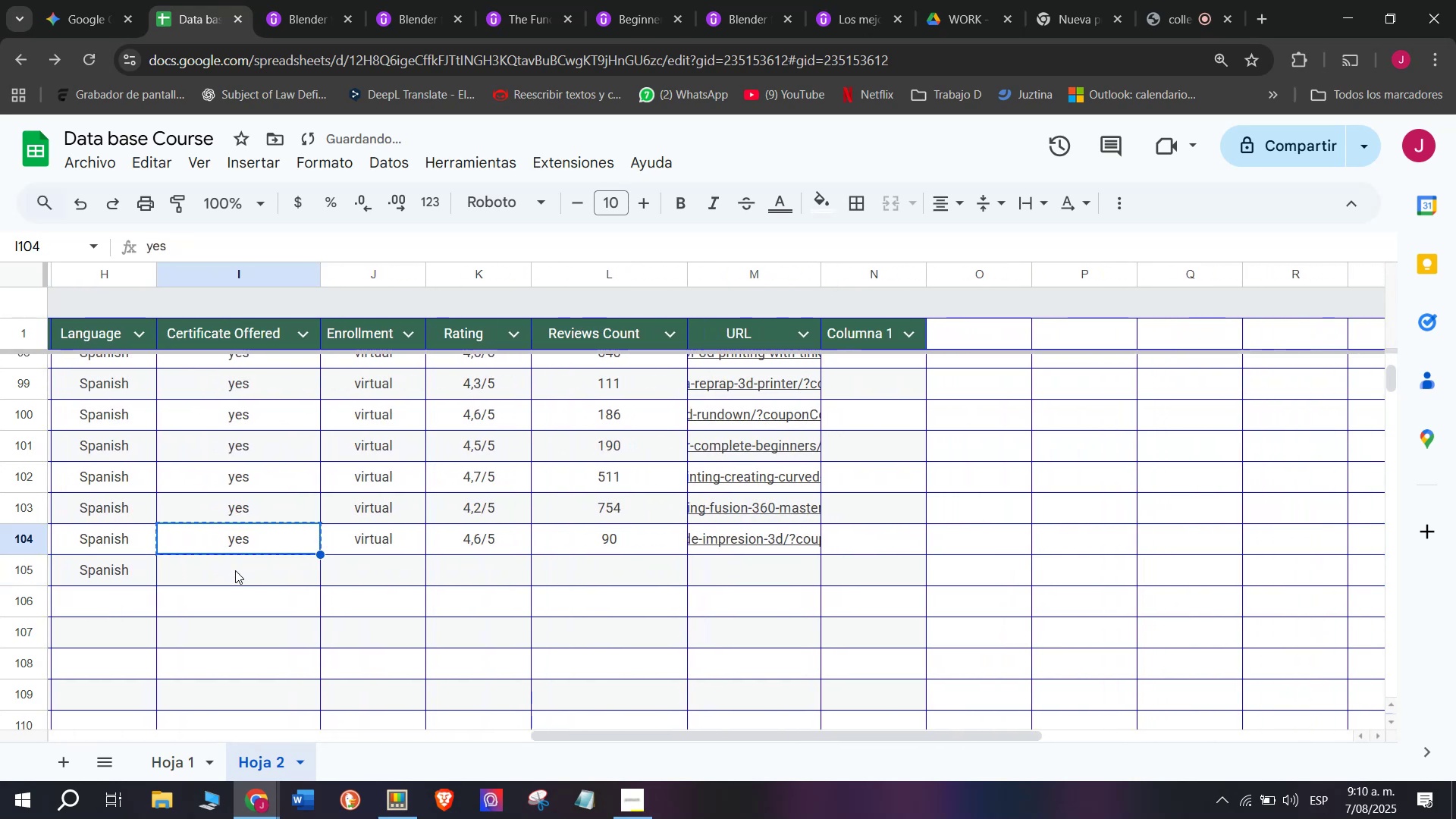 
key(Z)
 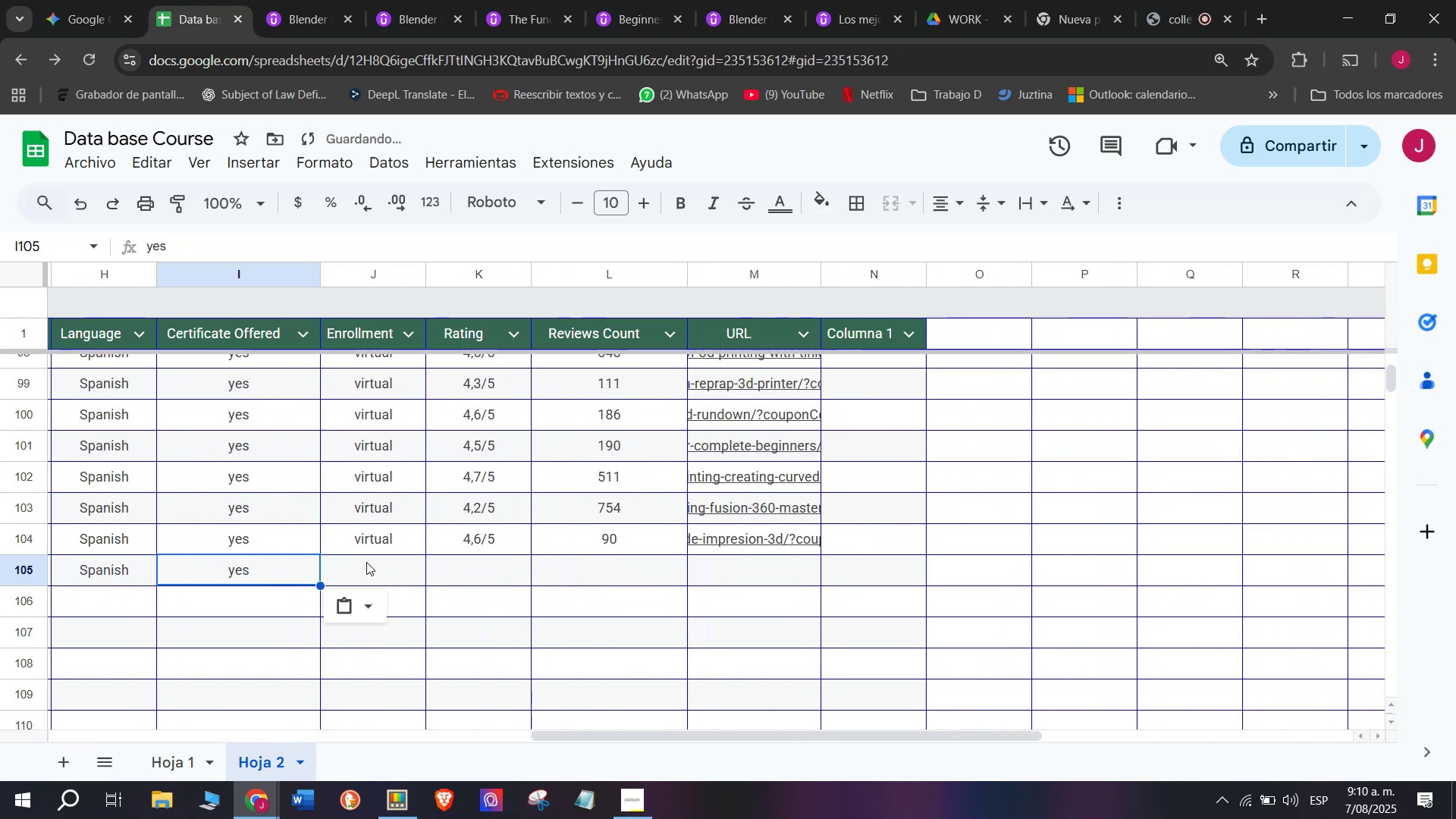 
key(Control+ControlLeft)
 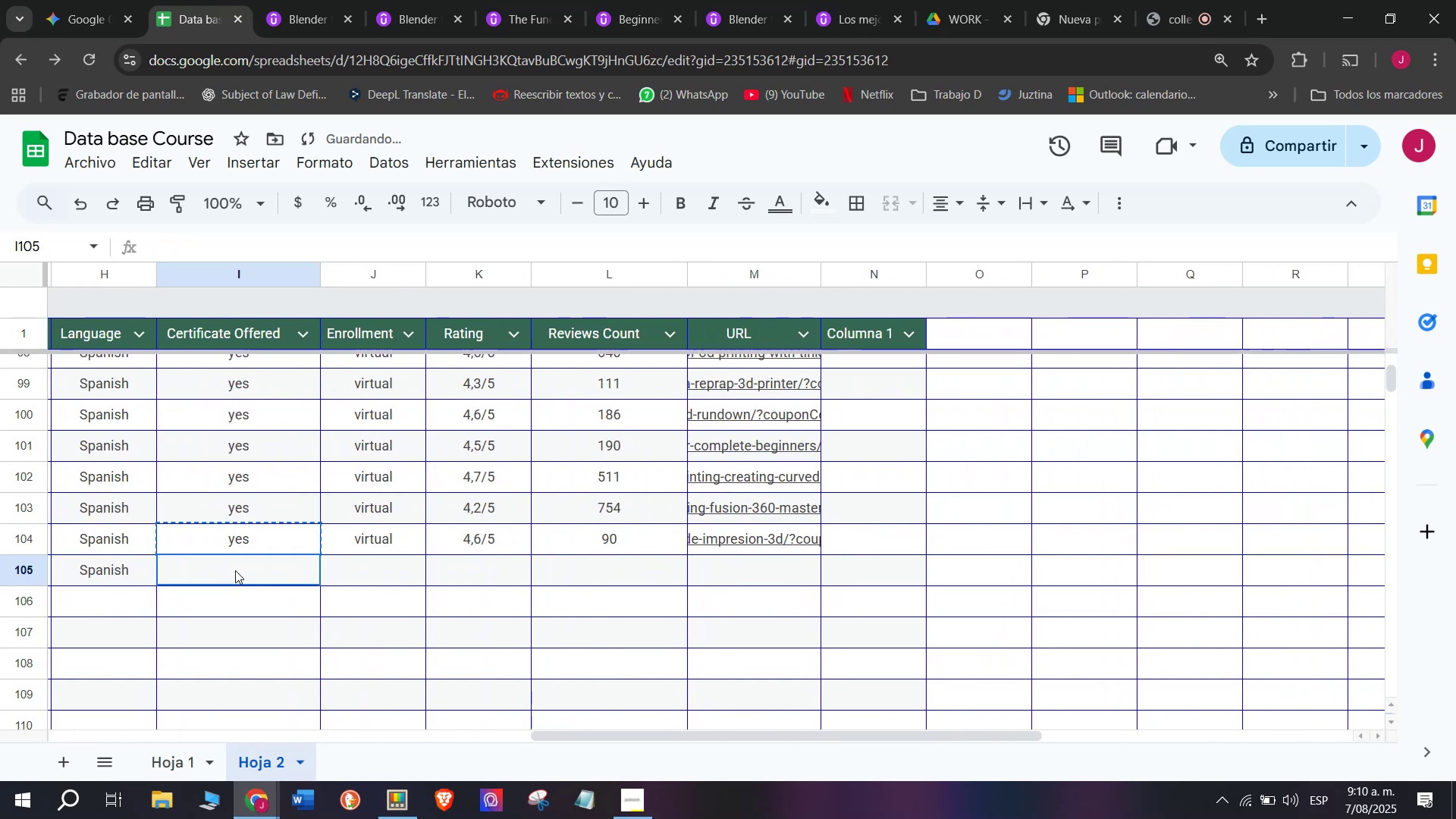 
key(Control+V)
 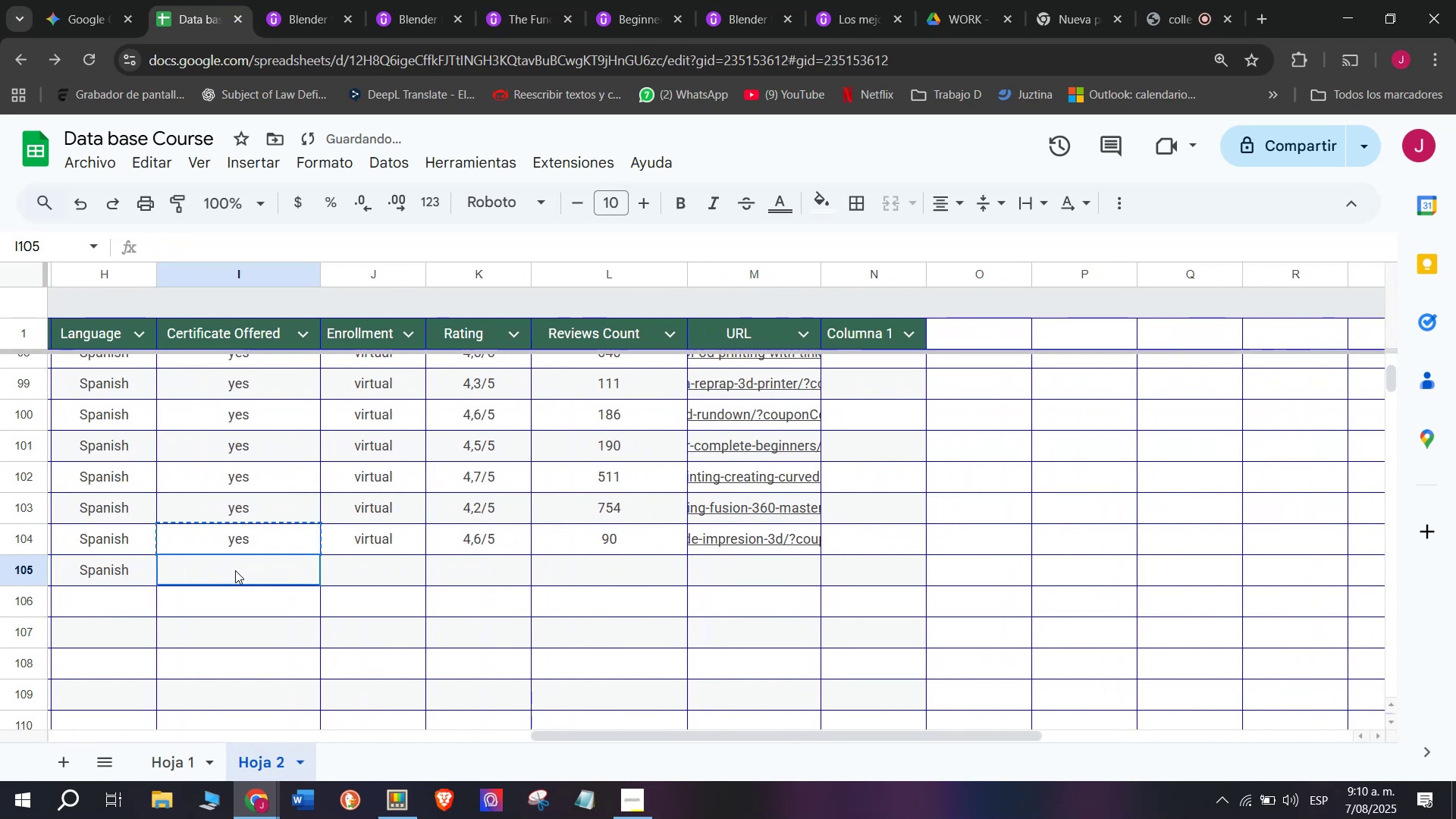 
double_click([235, 570])
 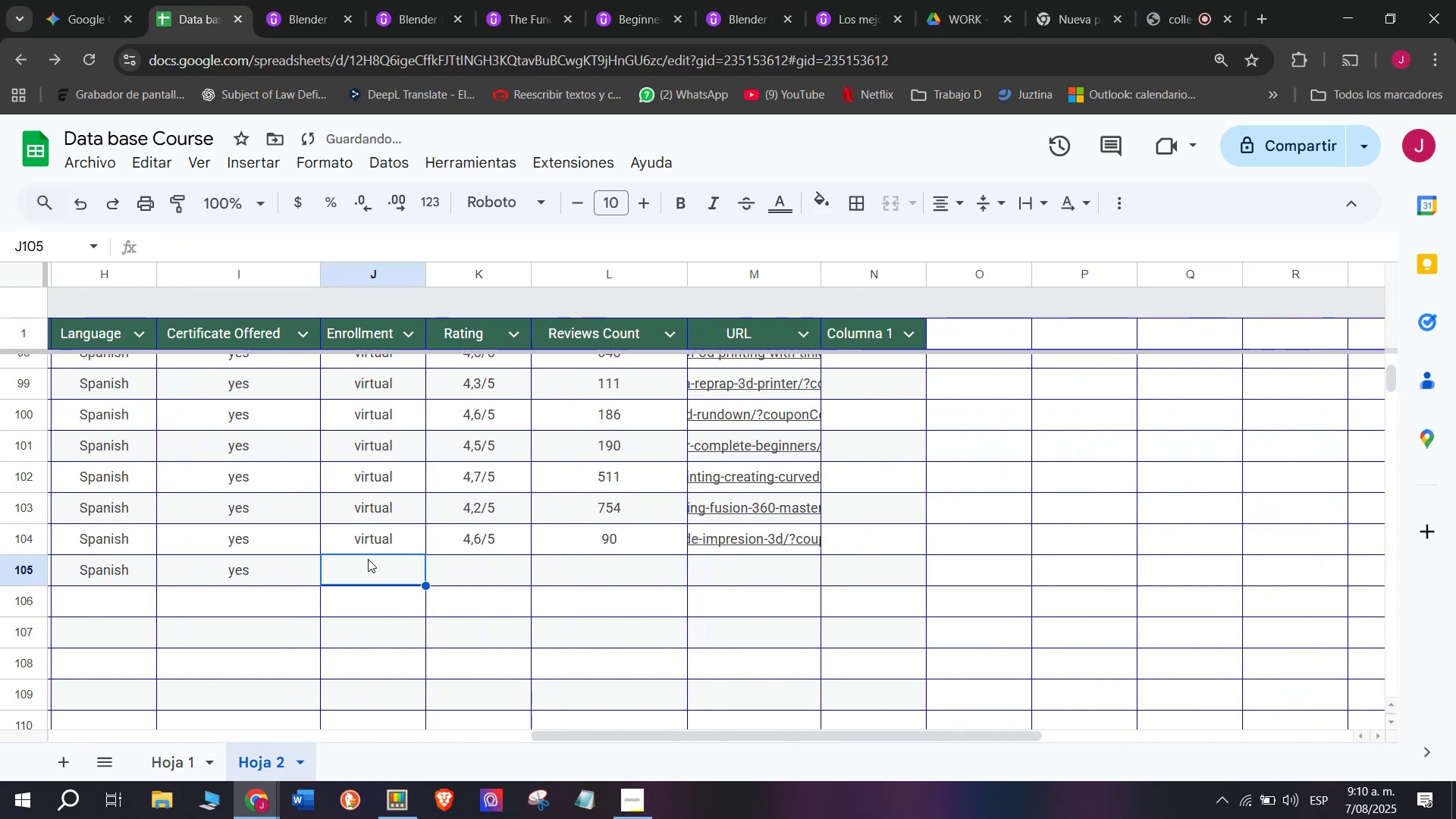 
double_click([377, 541])
 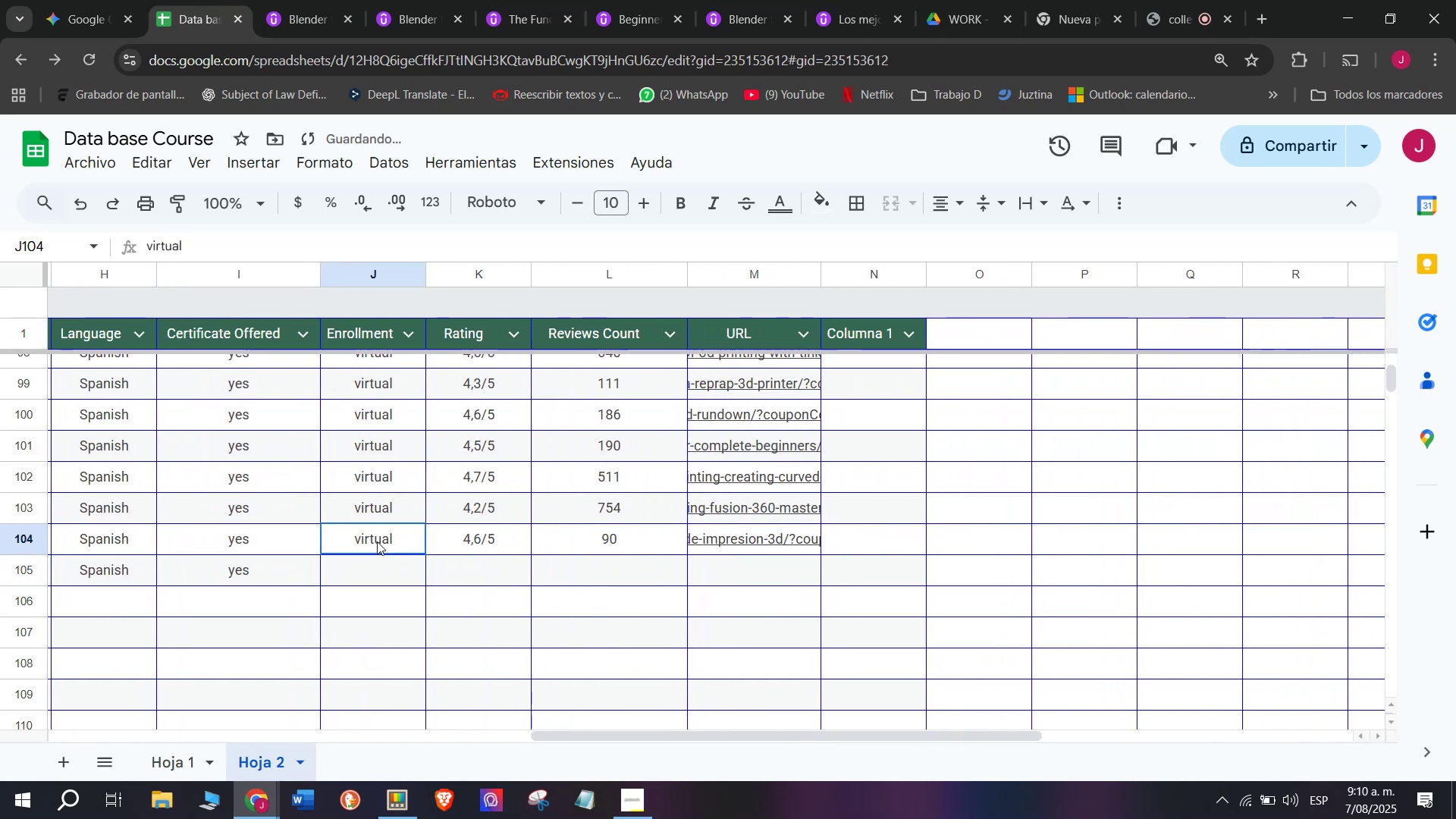 
key(Control+ControlLeft)
 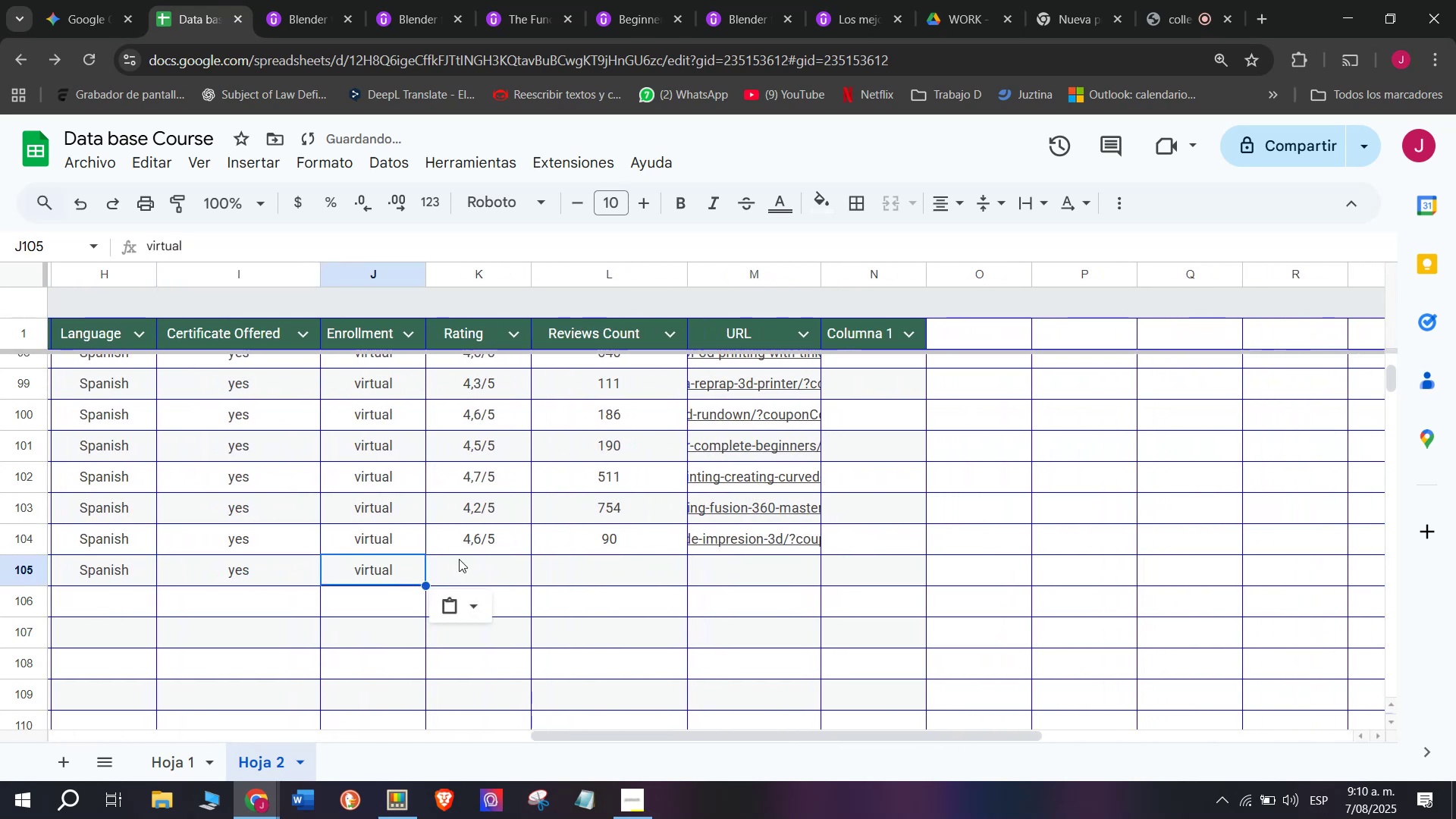 
key(Break)
 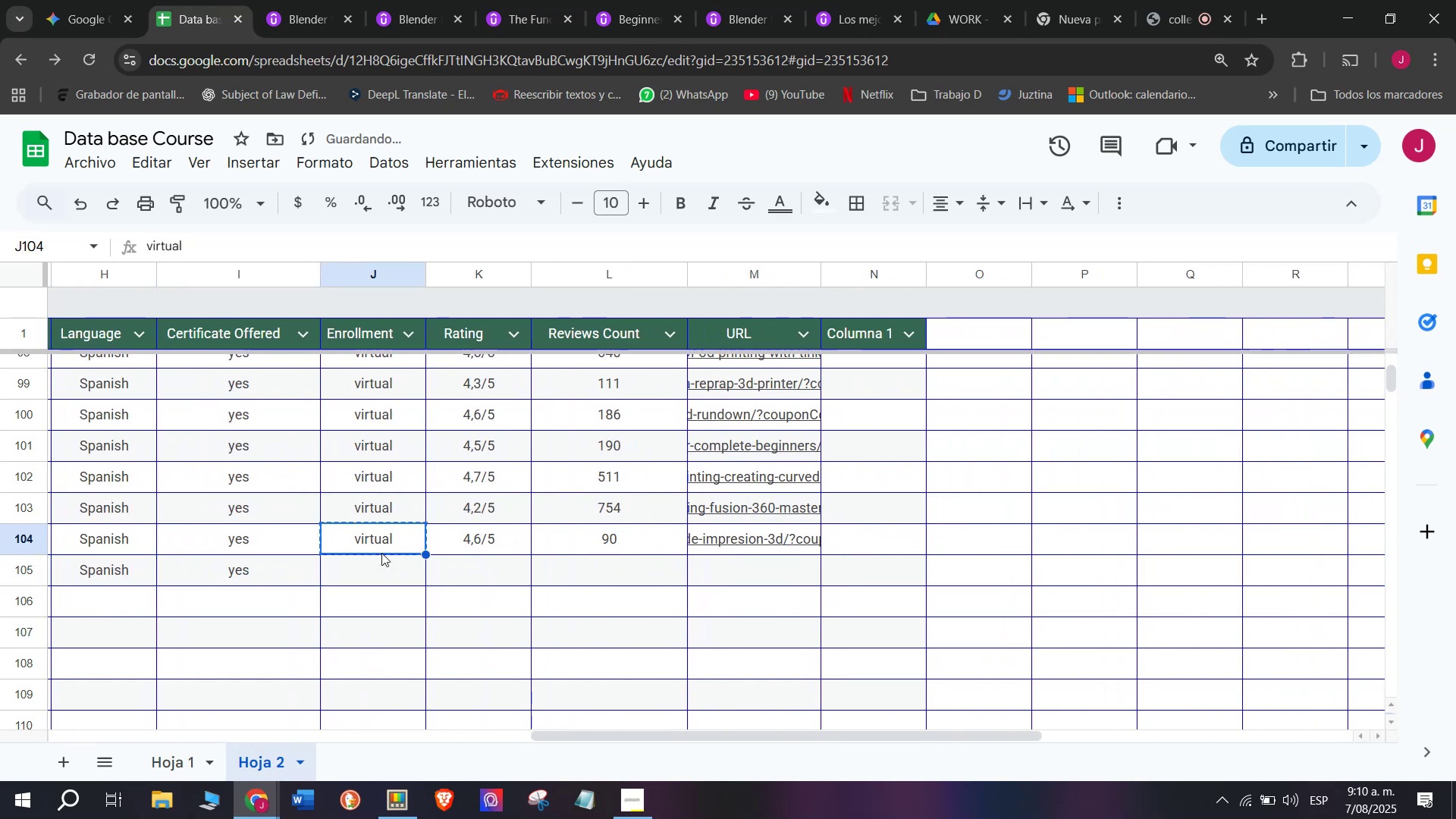 
key(Control+C)
 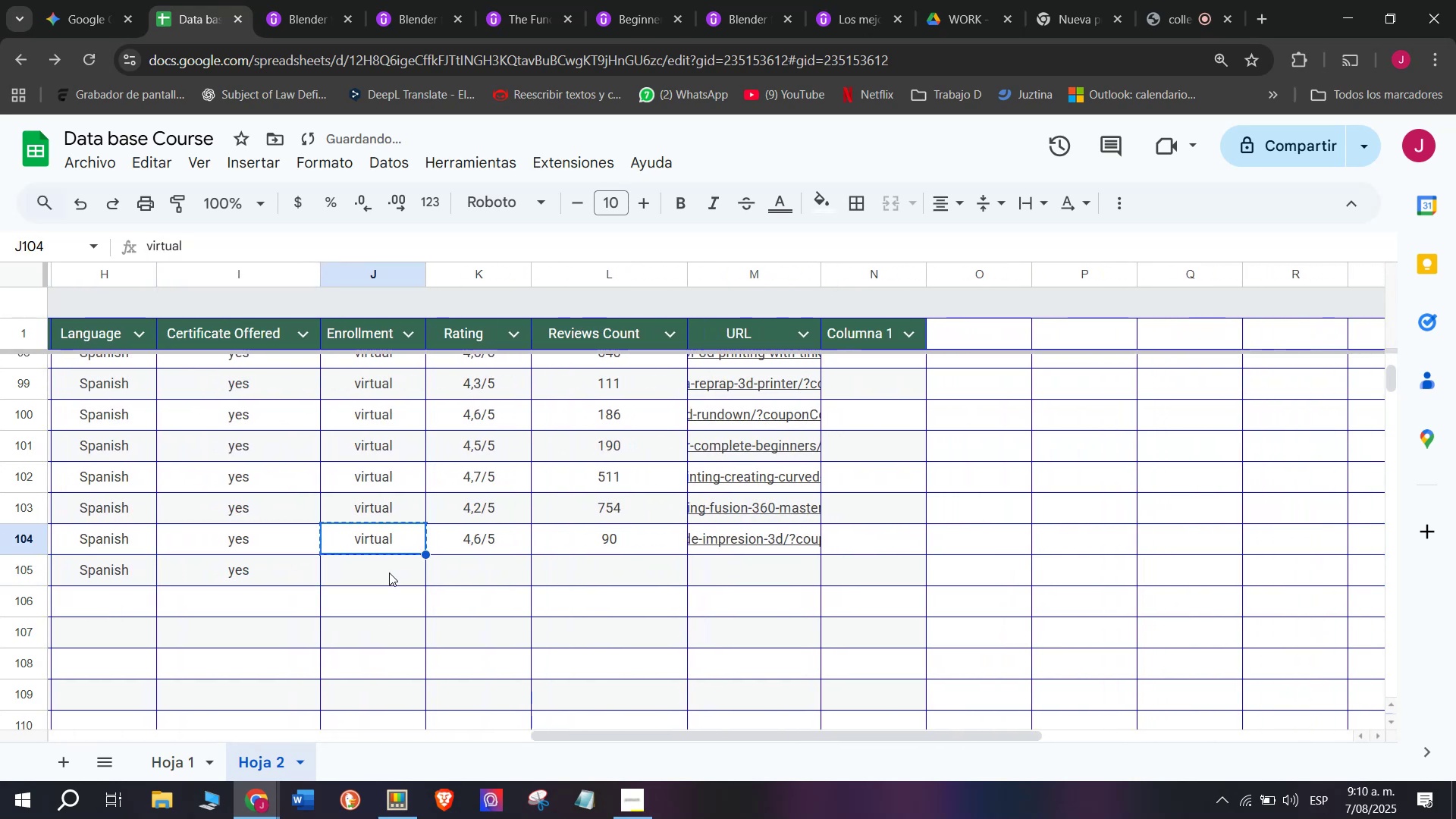 
key(Z)
 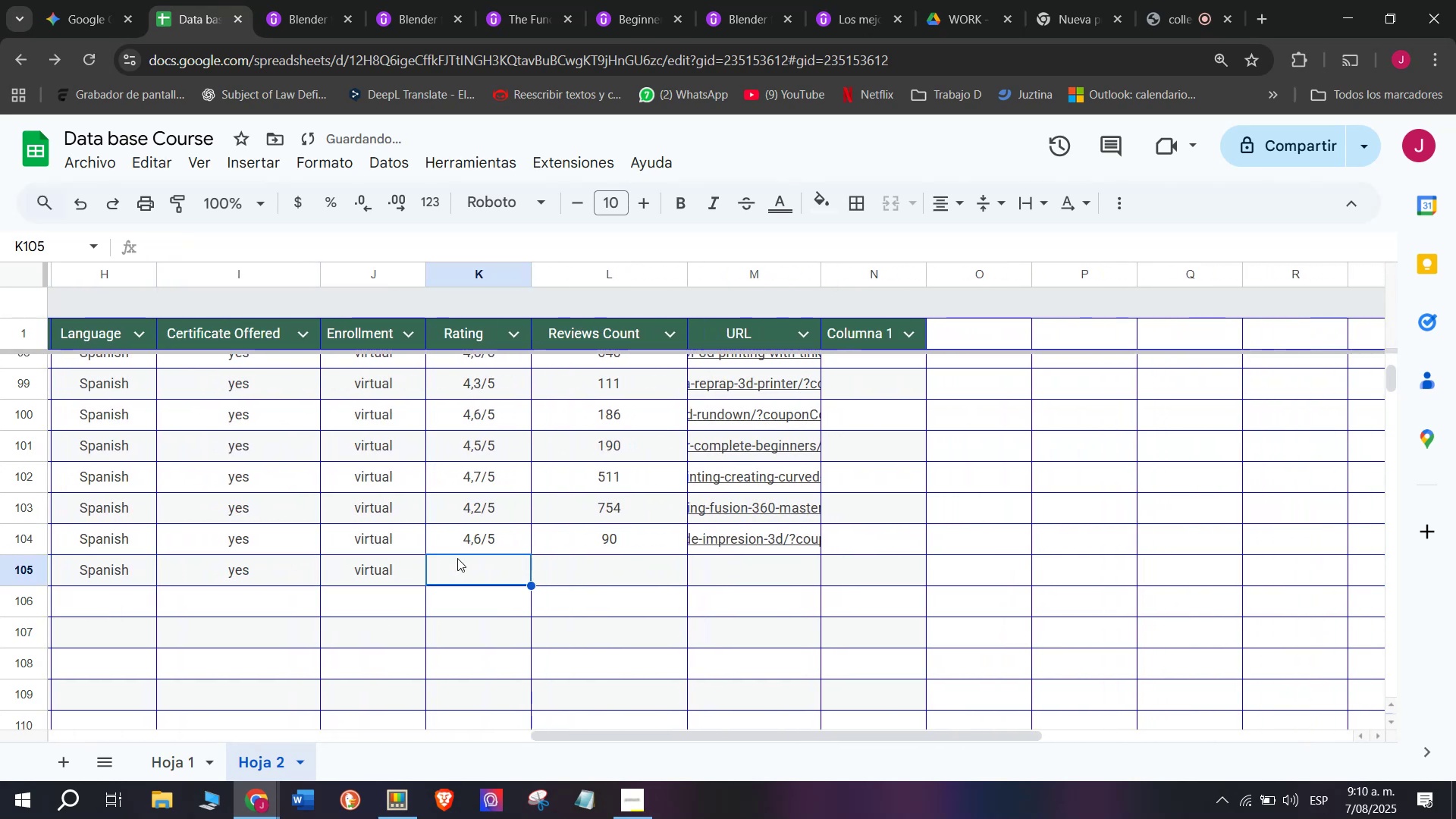 
key(Control+ControlLeft)
 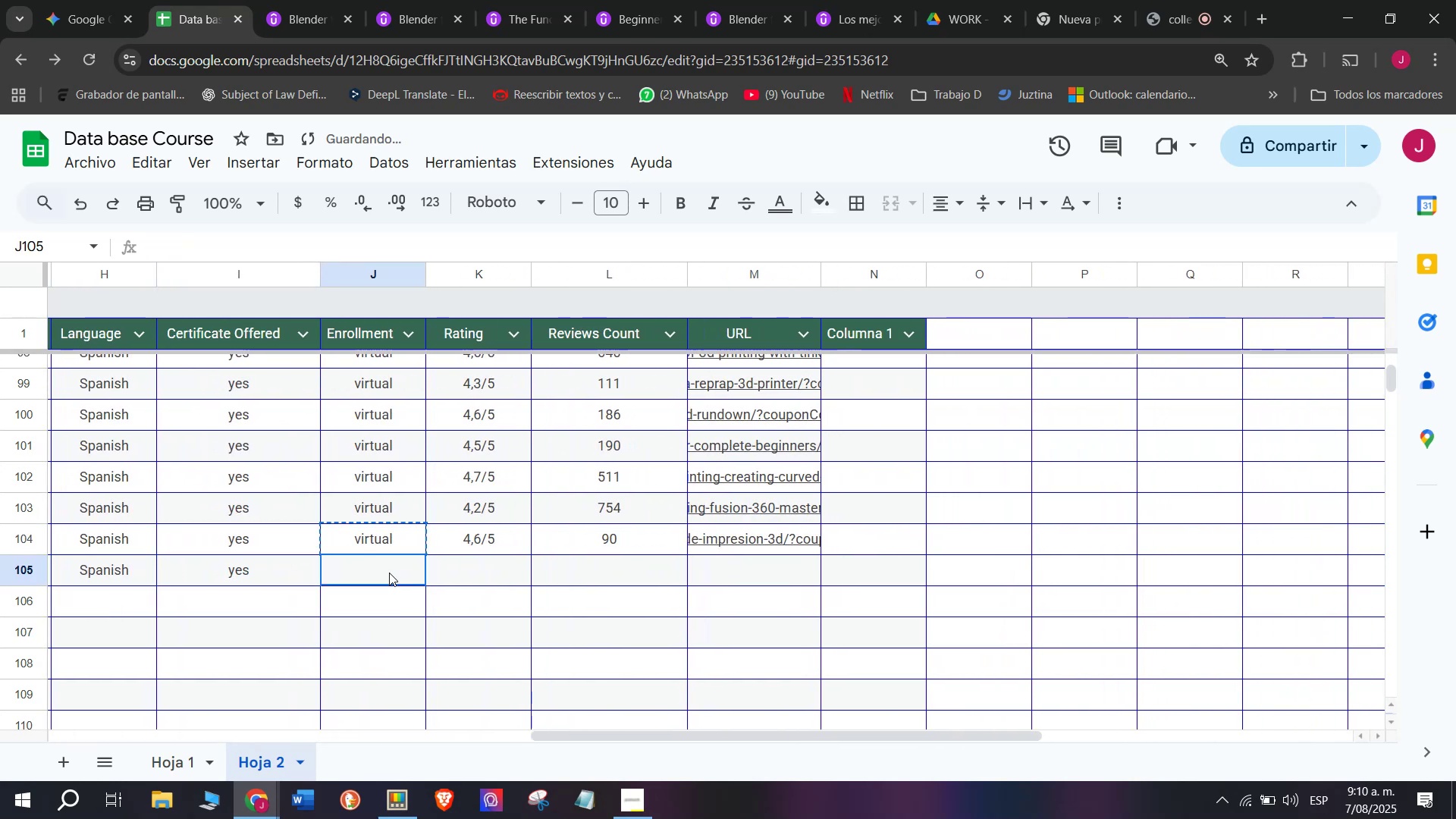 
key(Control+V)
 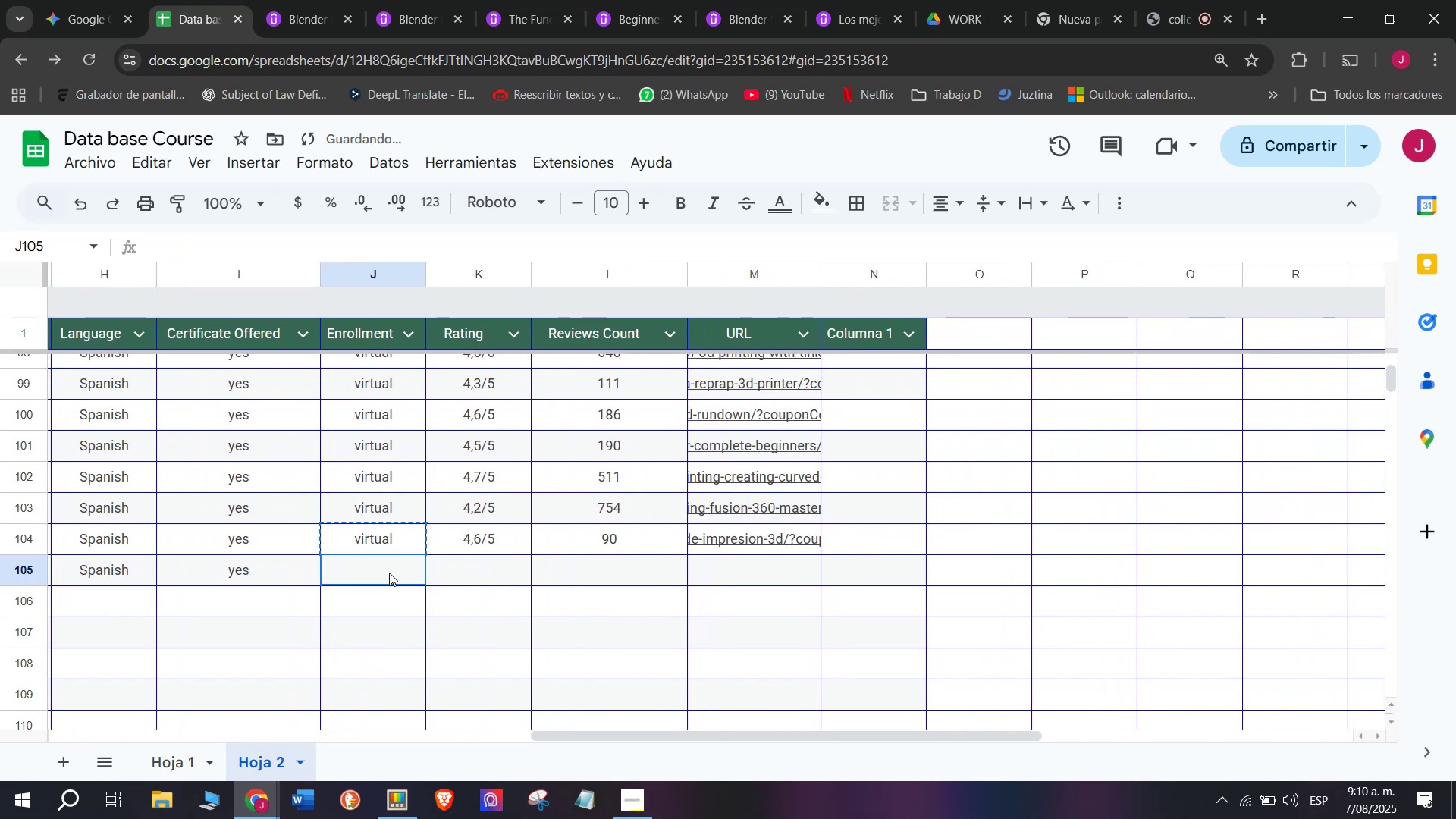 
triple_click([389, 573])
 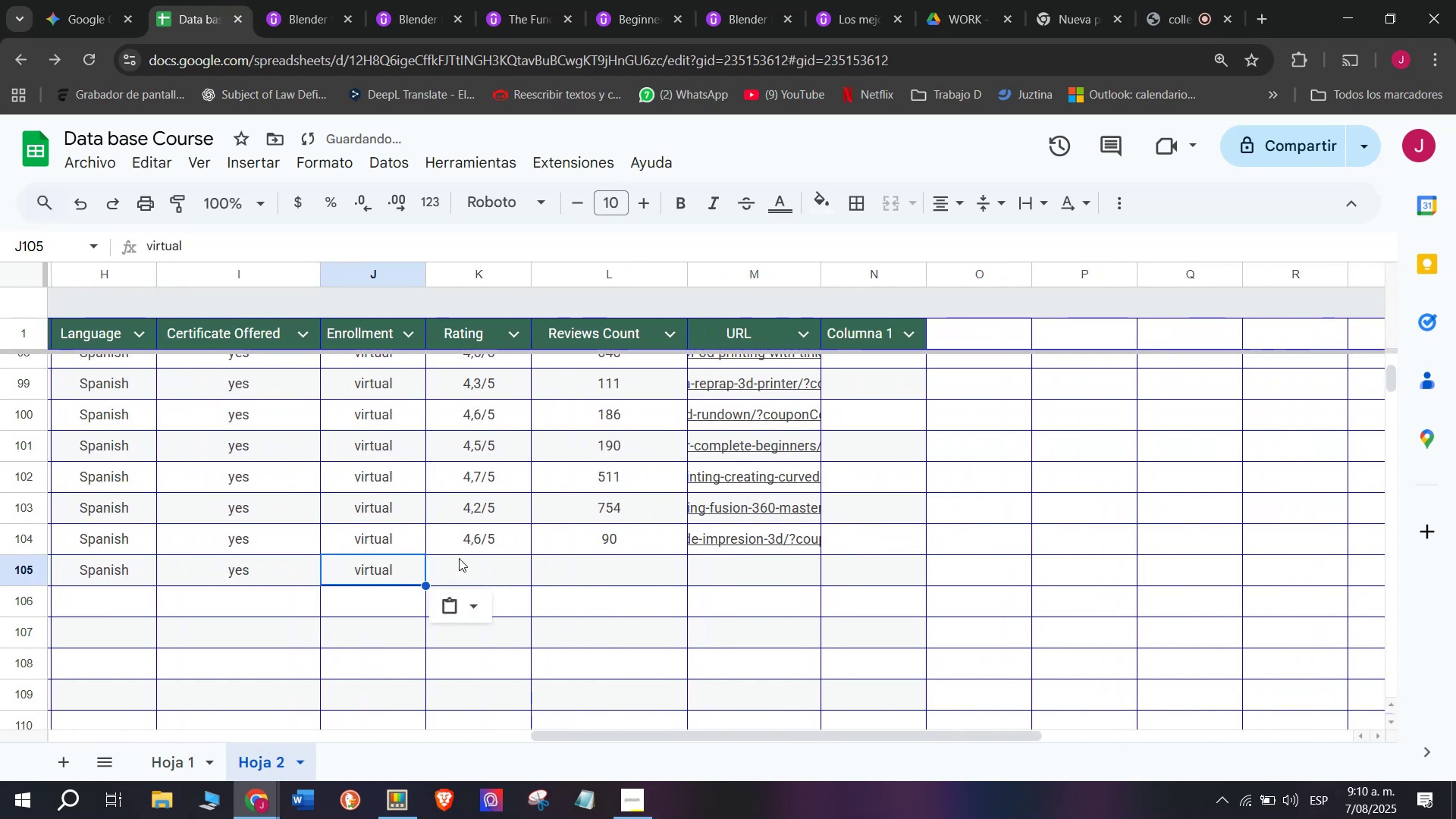 
triple_click([459, 558])
 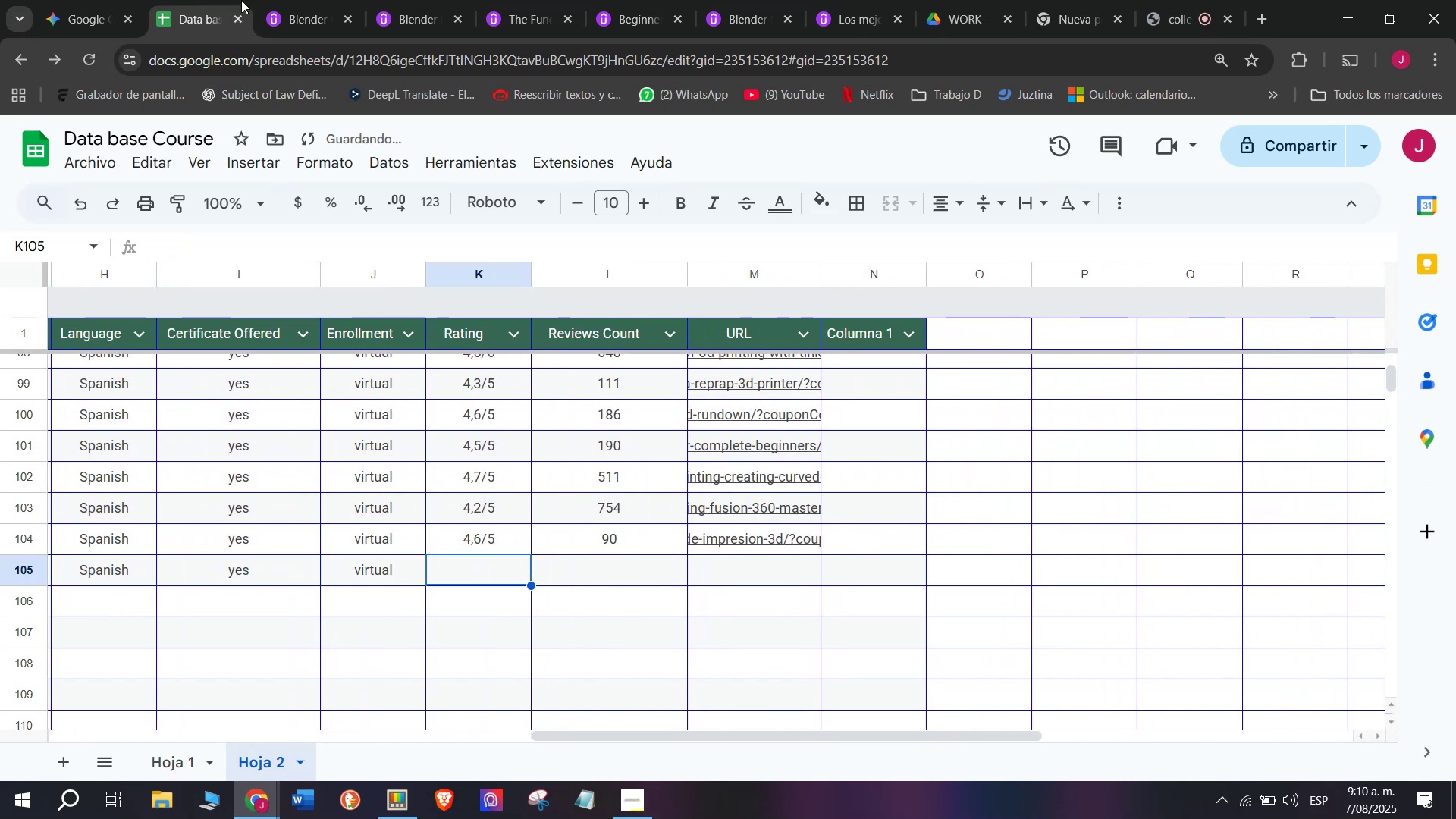 
left_click([295, 0])
 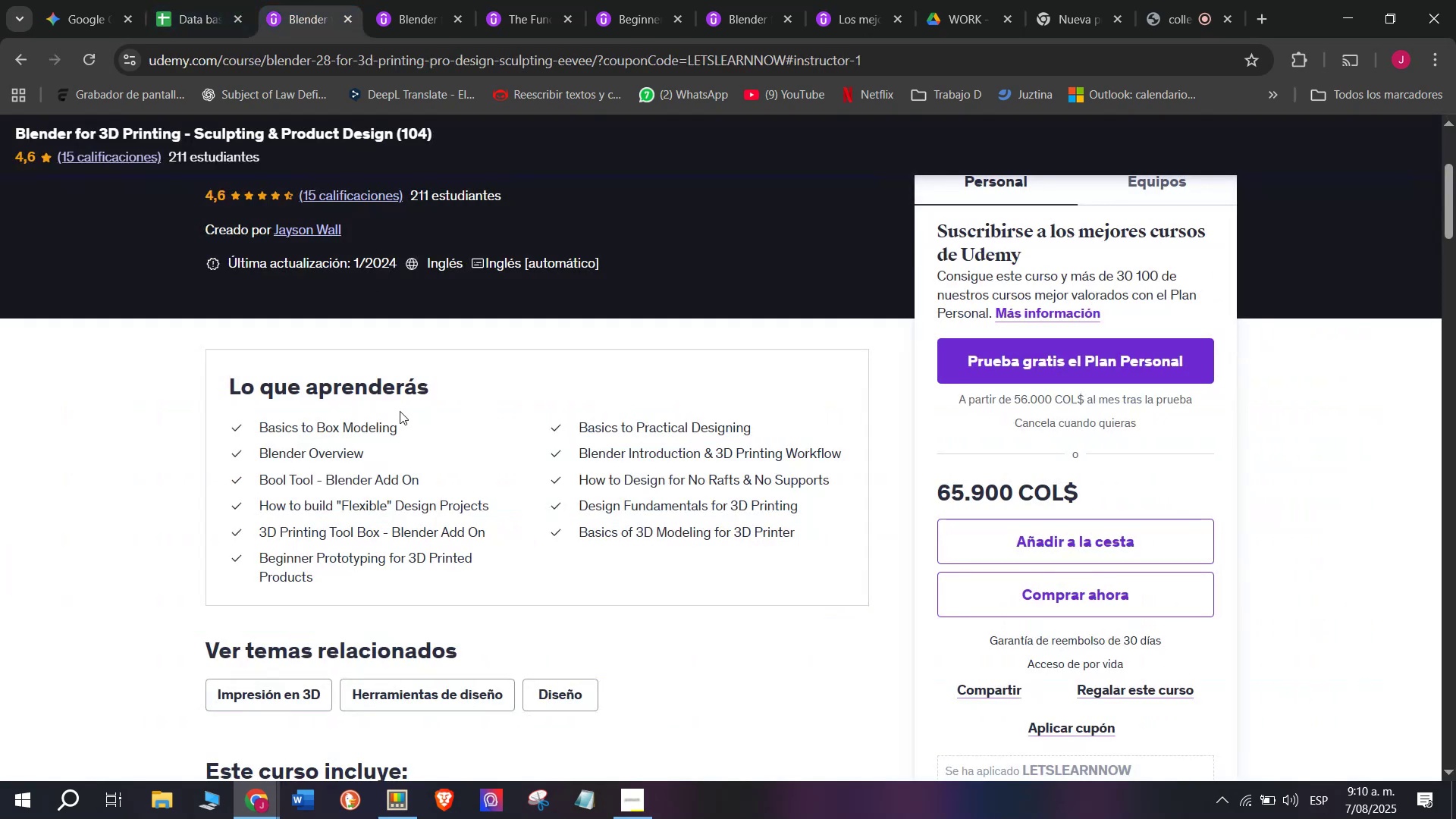 
scroll: coordinate [400, 411], scroll_direction: up, amount: 1.0
 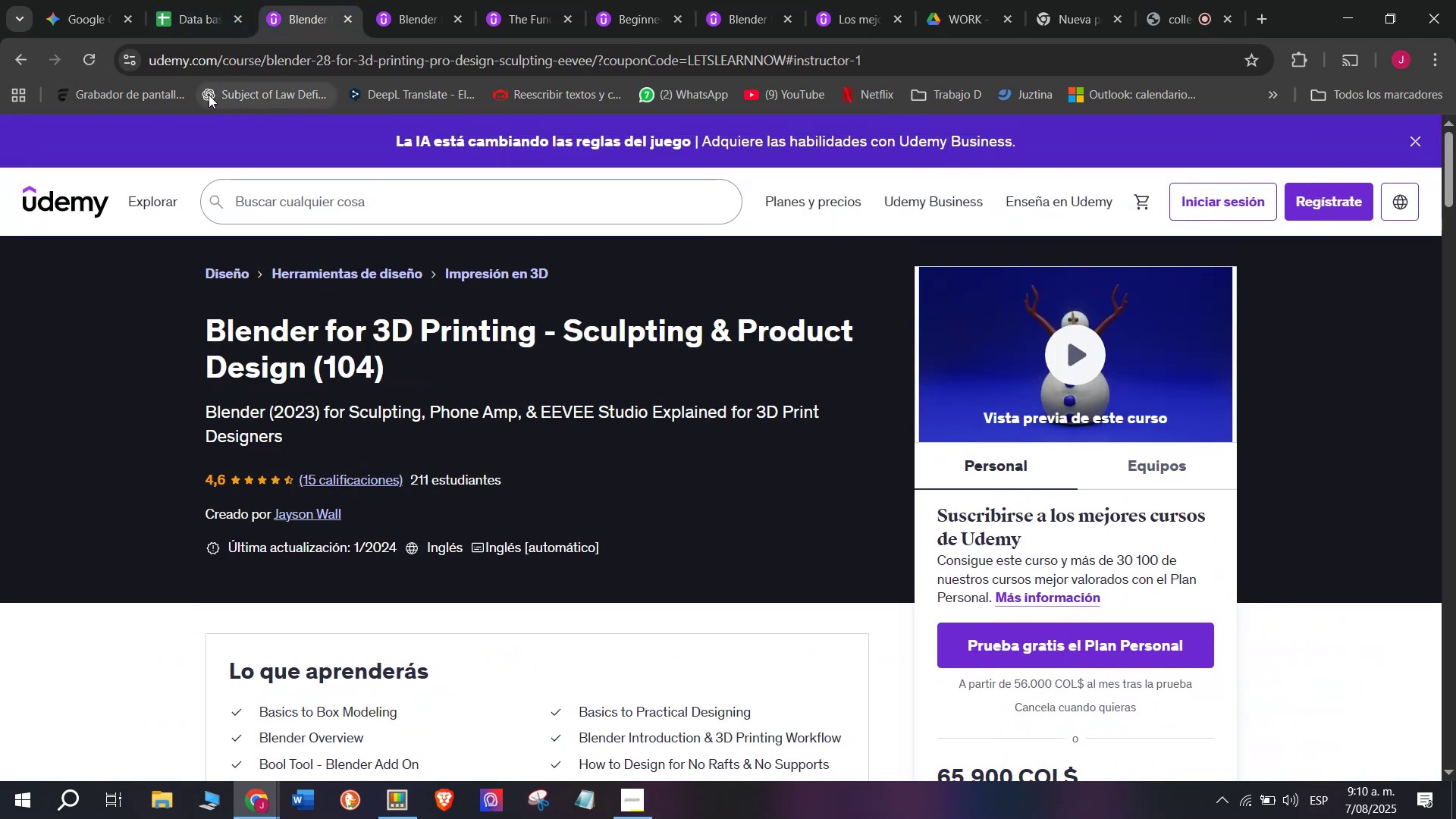 
left_click([187, 0])
 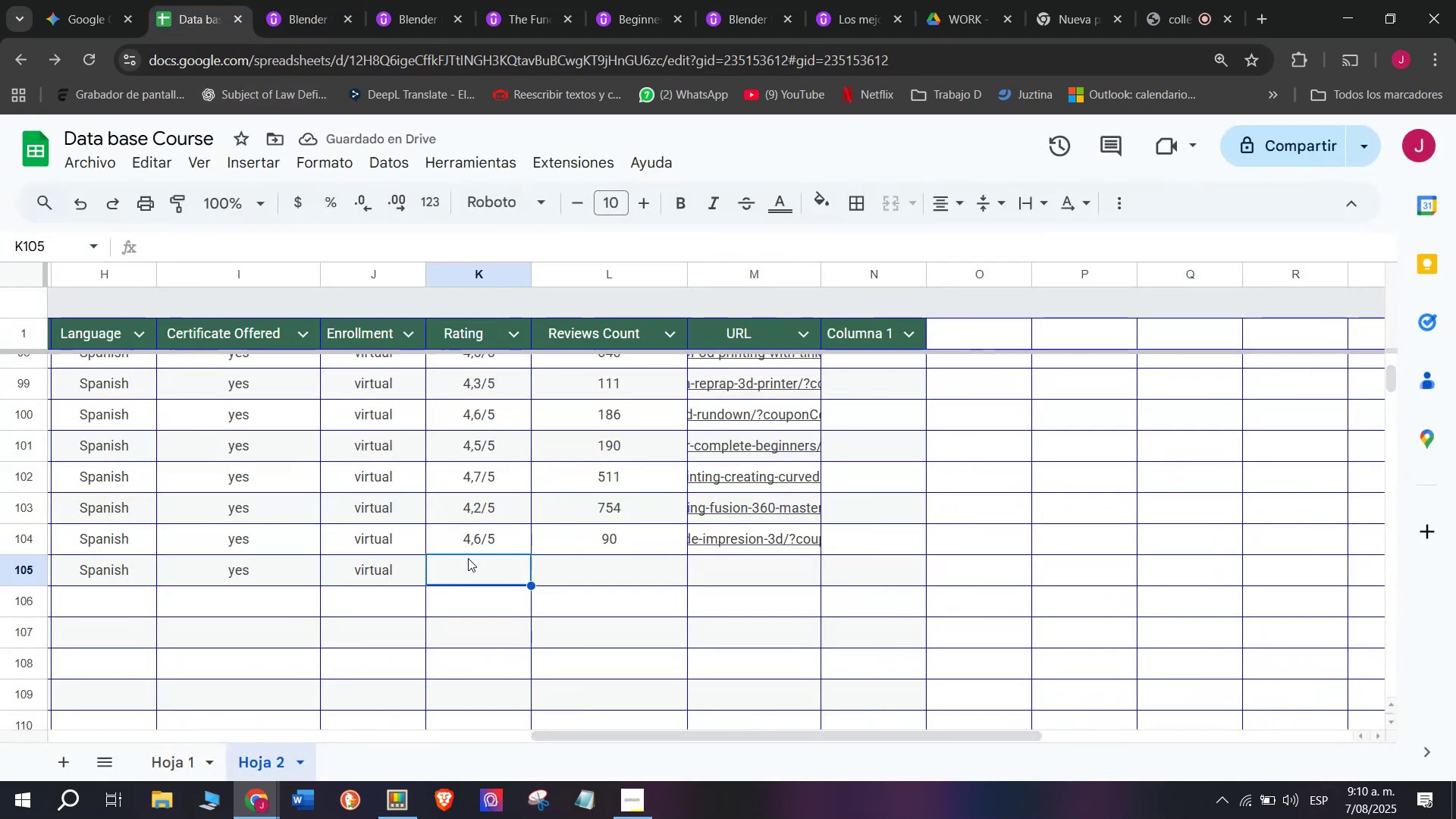 
left_click([469, 537])
 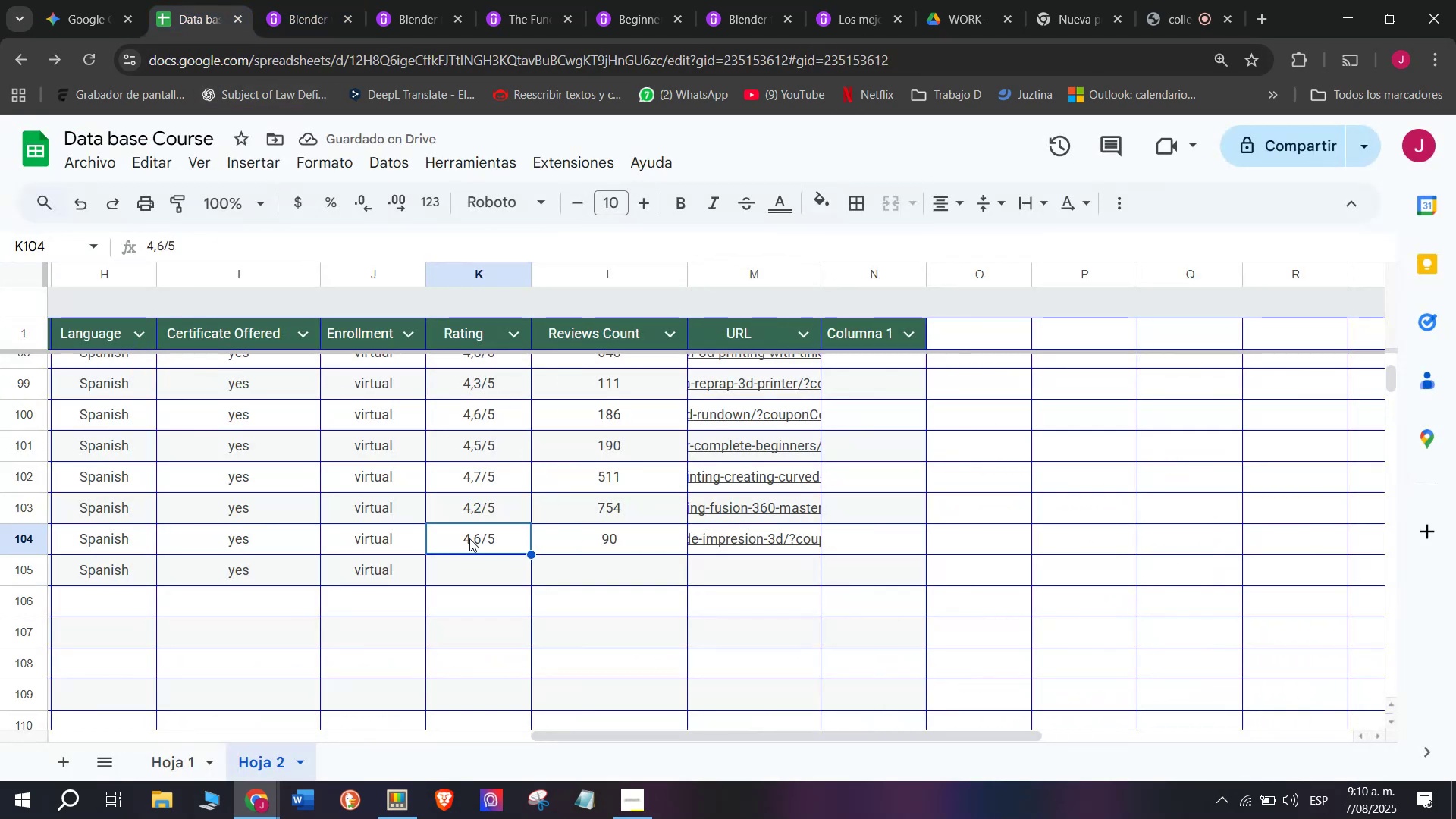 
key(Break)
 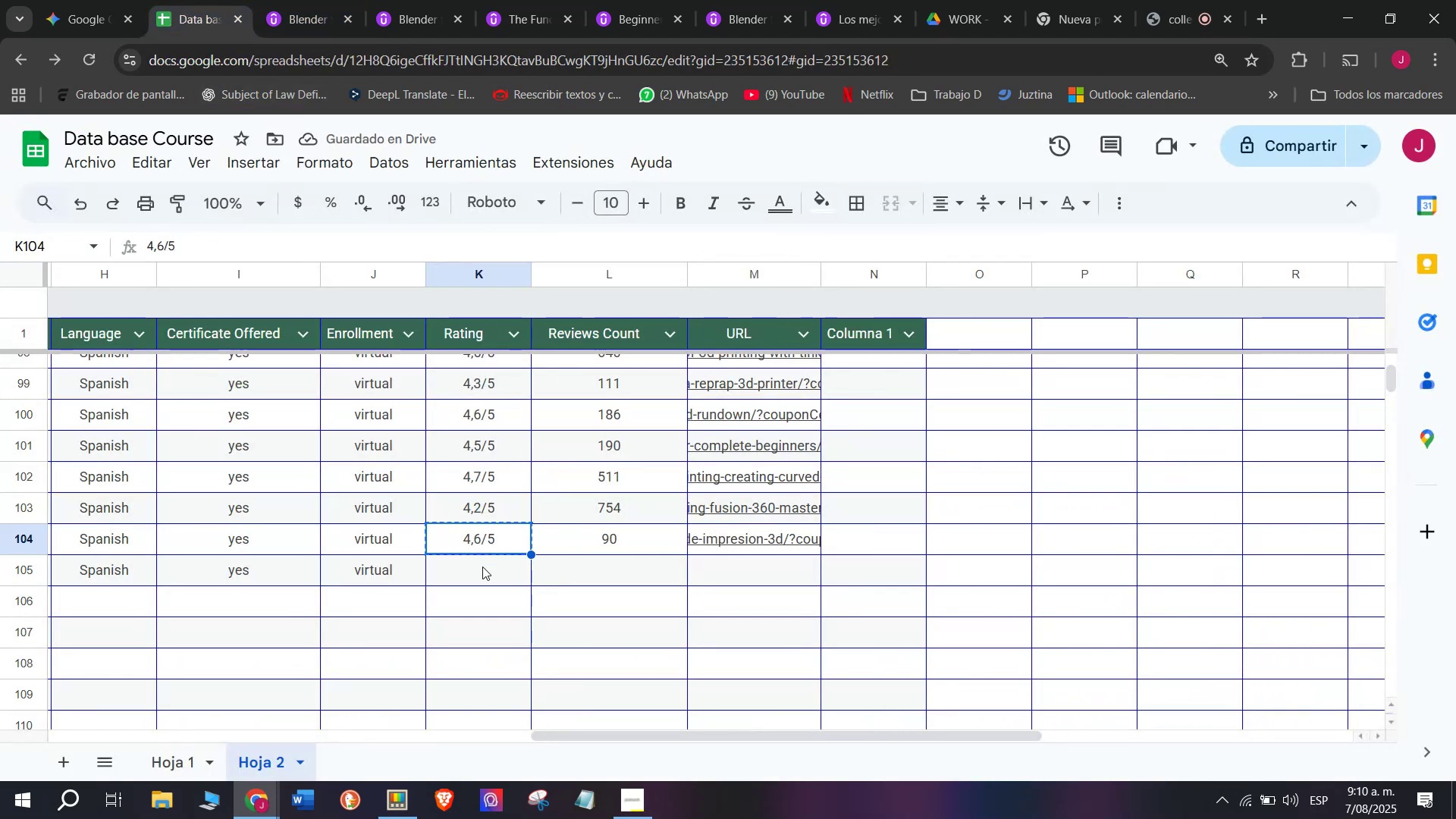 
key(Control+ControlLeft)
 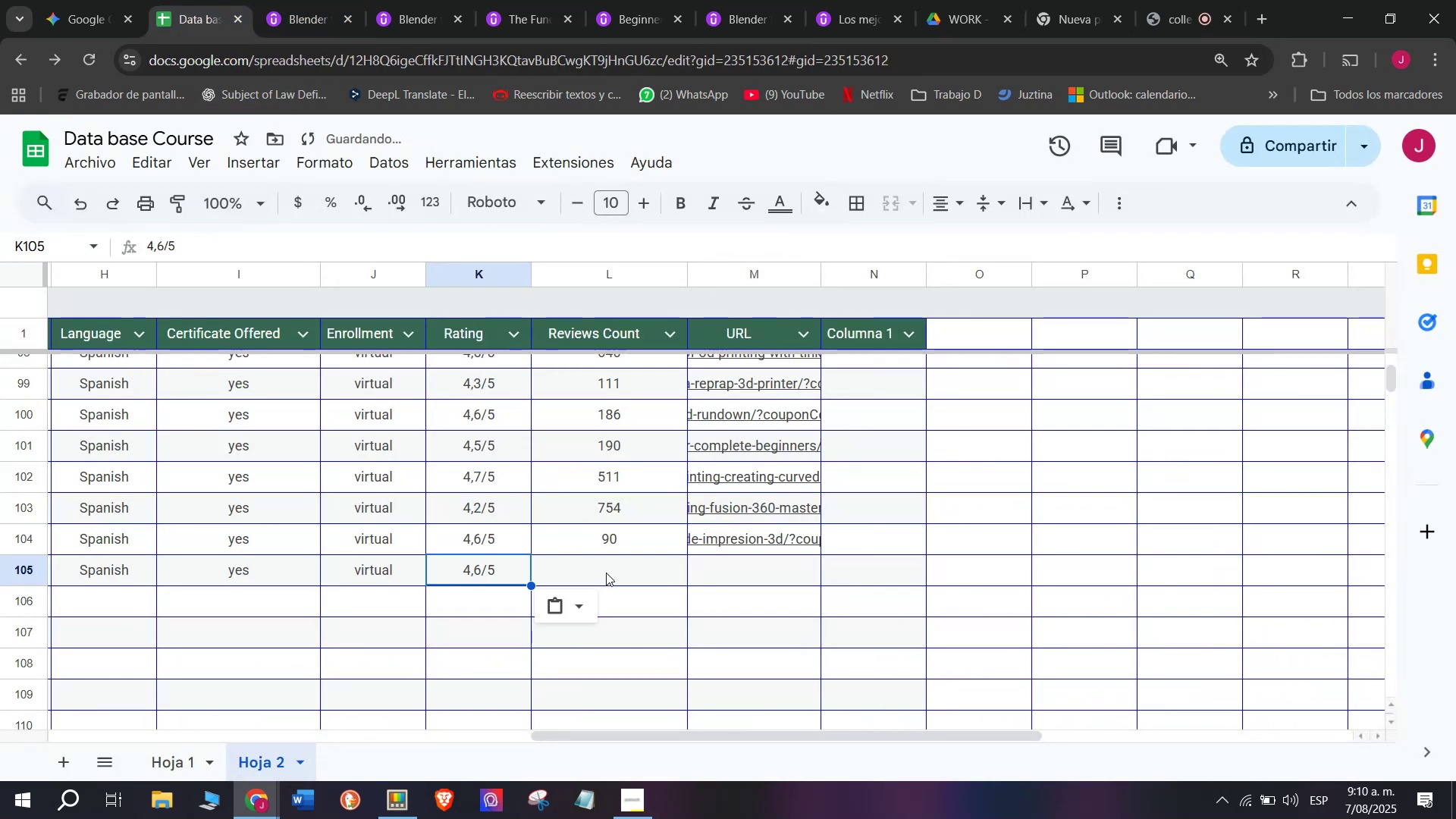 
key(Control+C)
 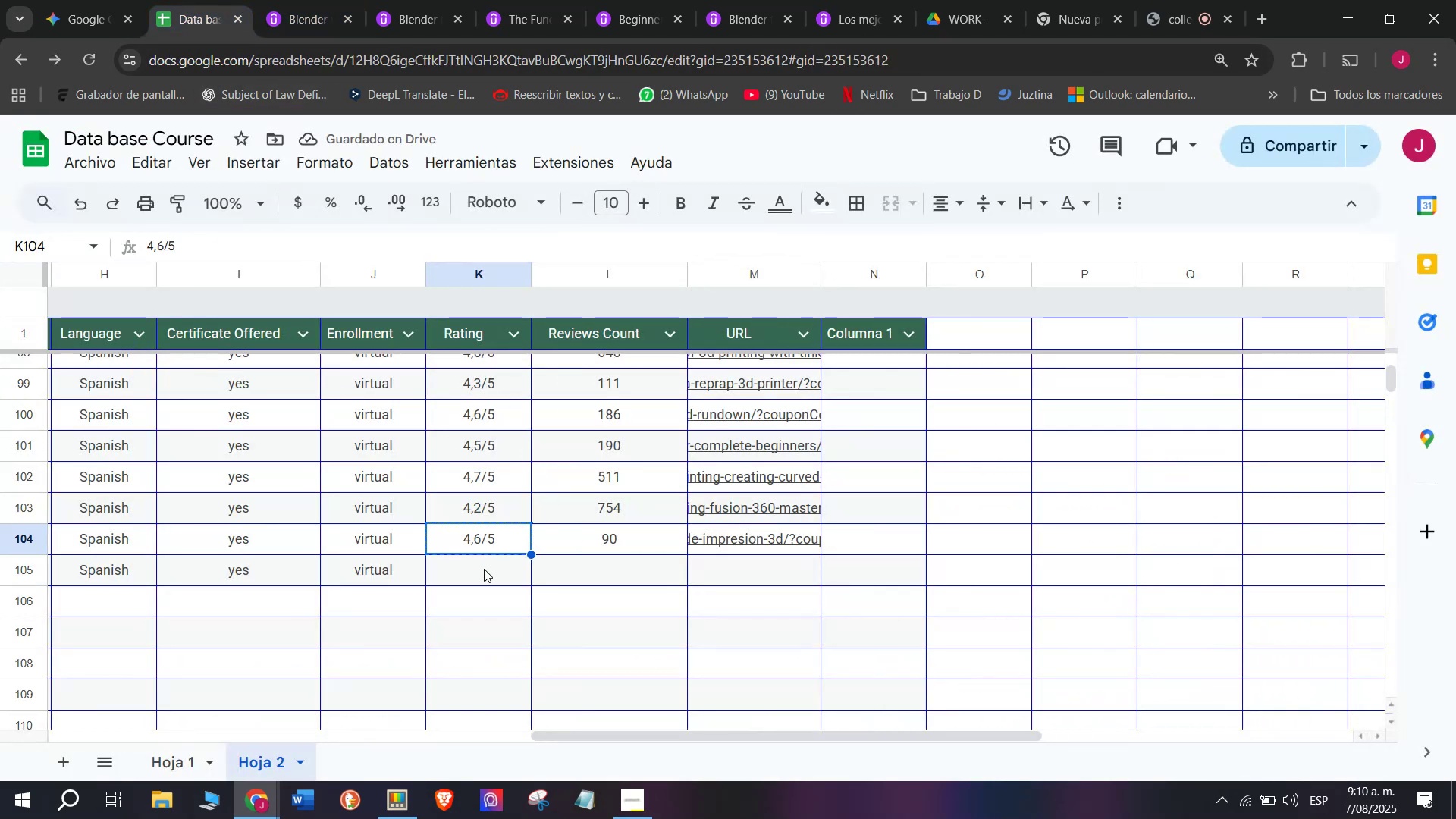 
key(Z)
 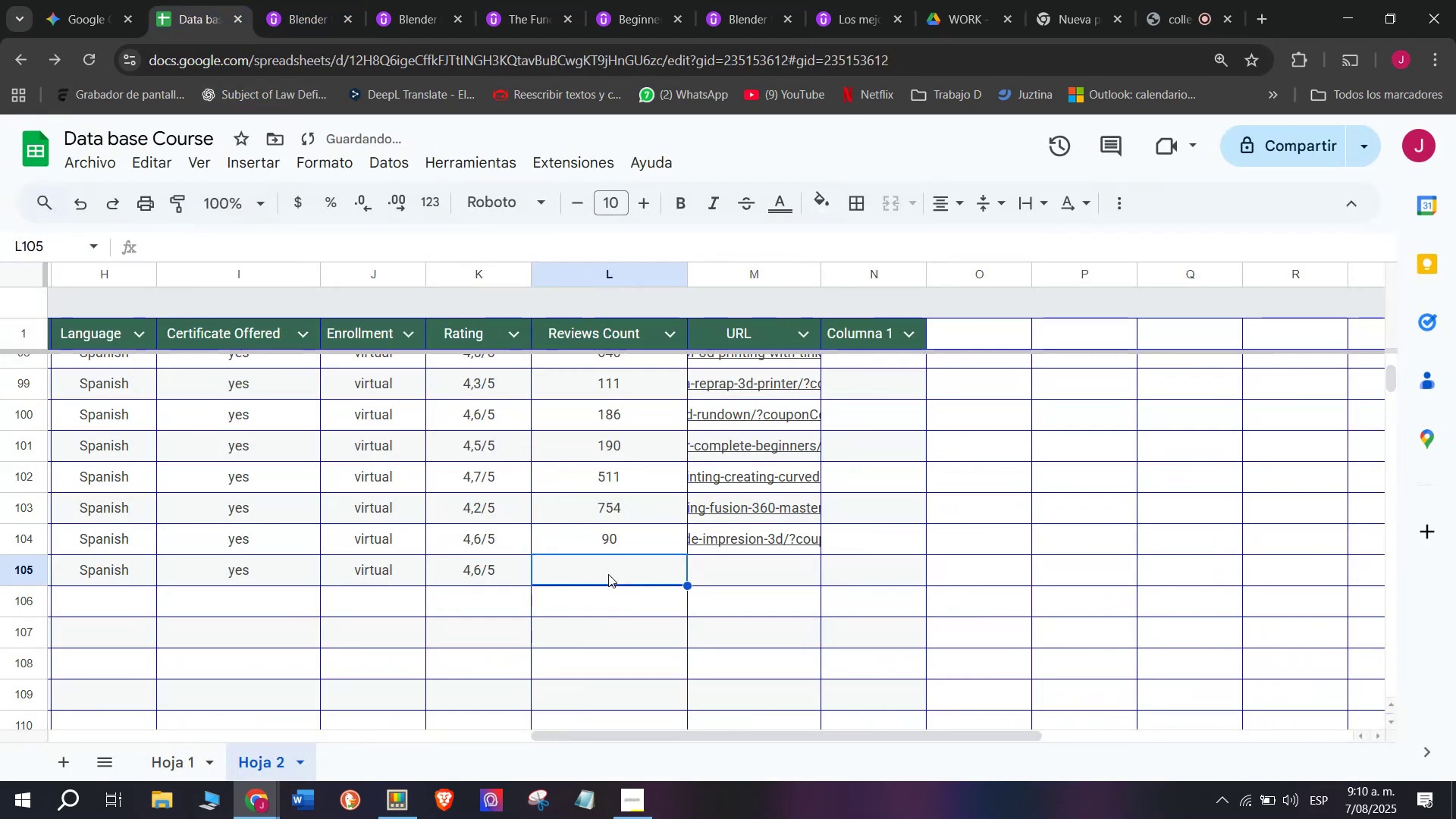 
key(Control+ControlLeft)
 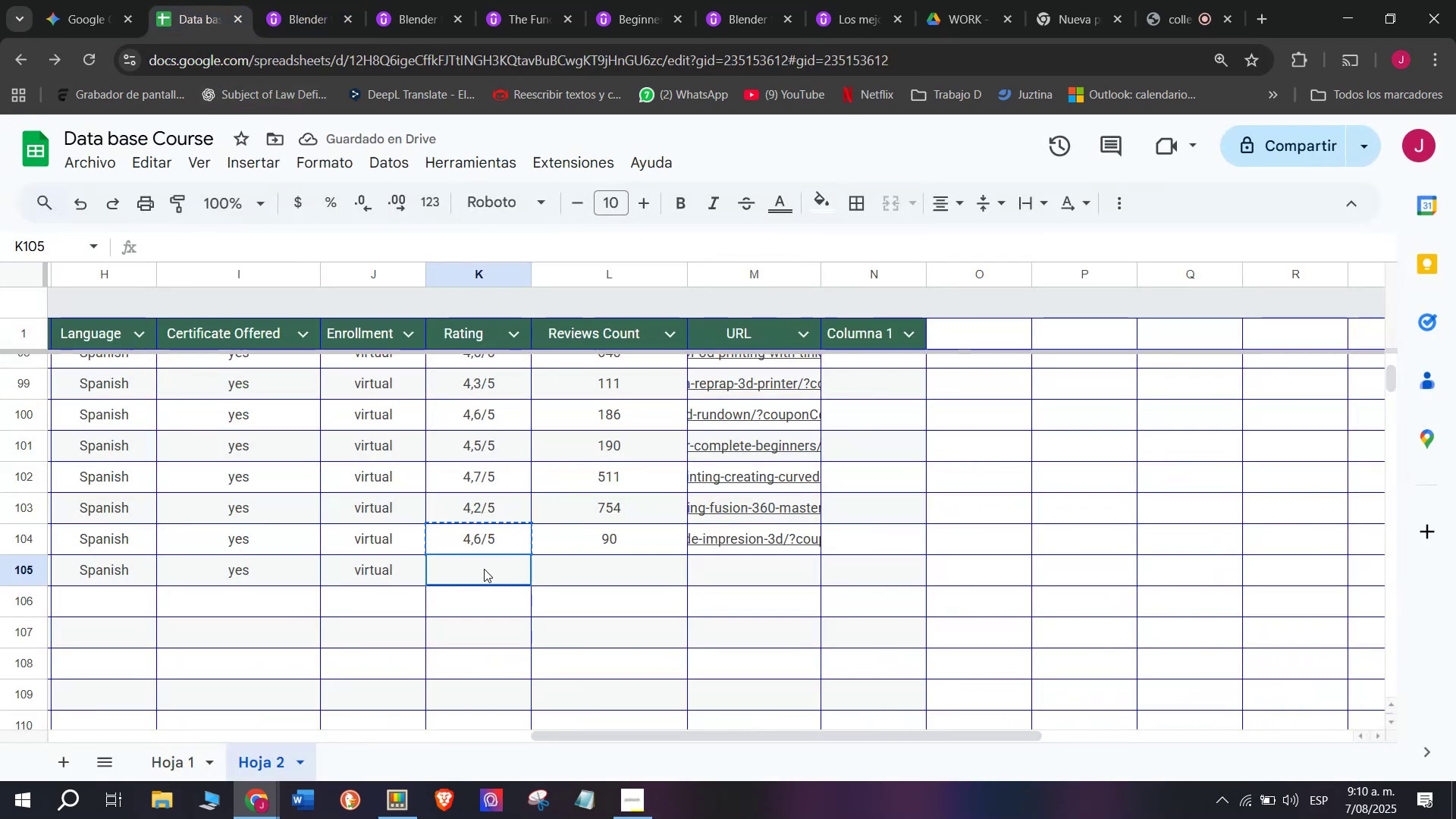 
key(Control+V)
 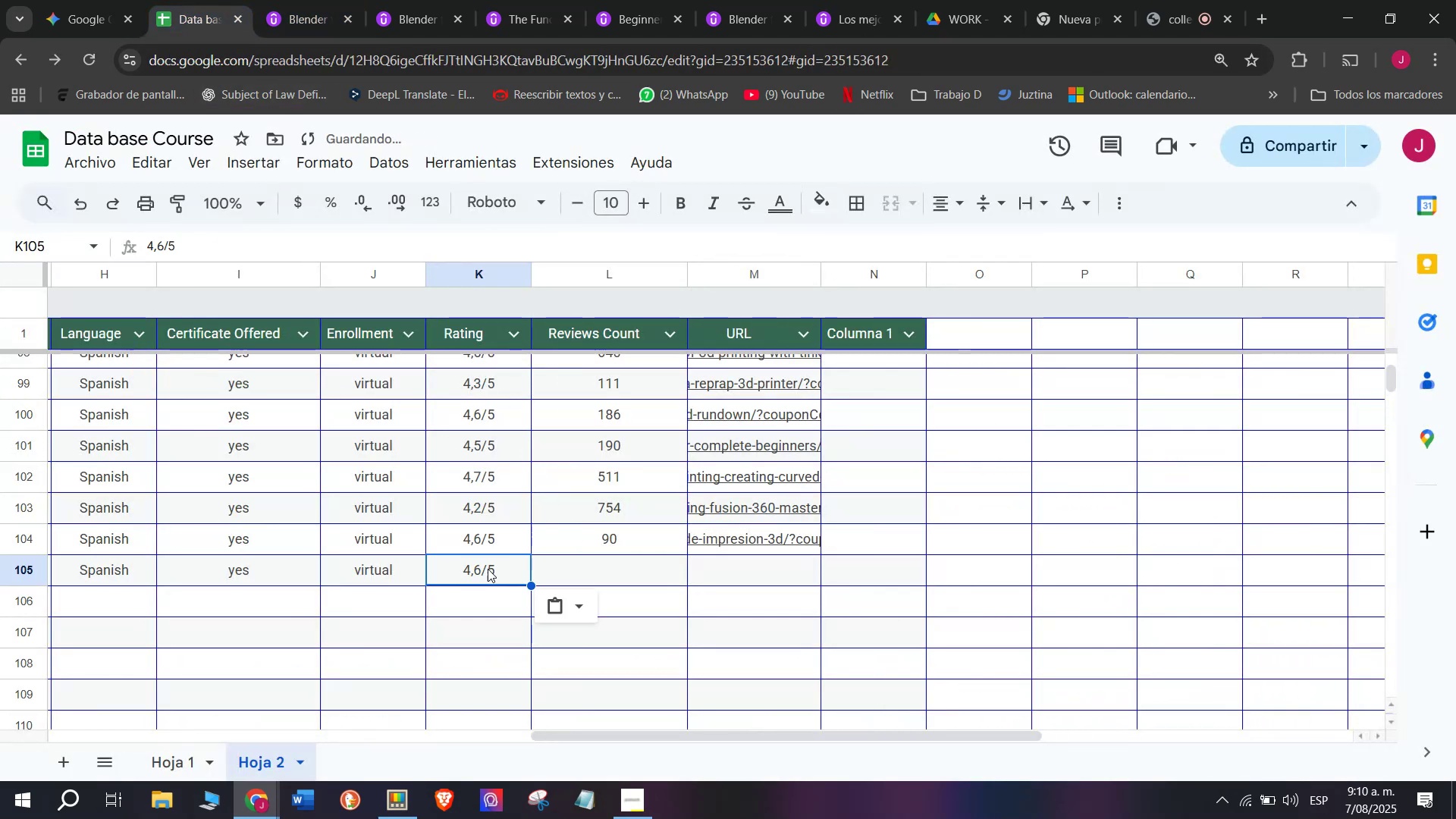 
double_click([484, 569])
 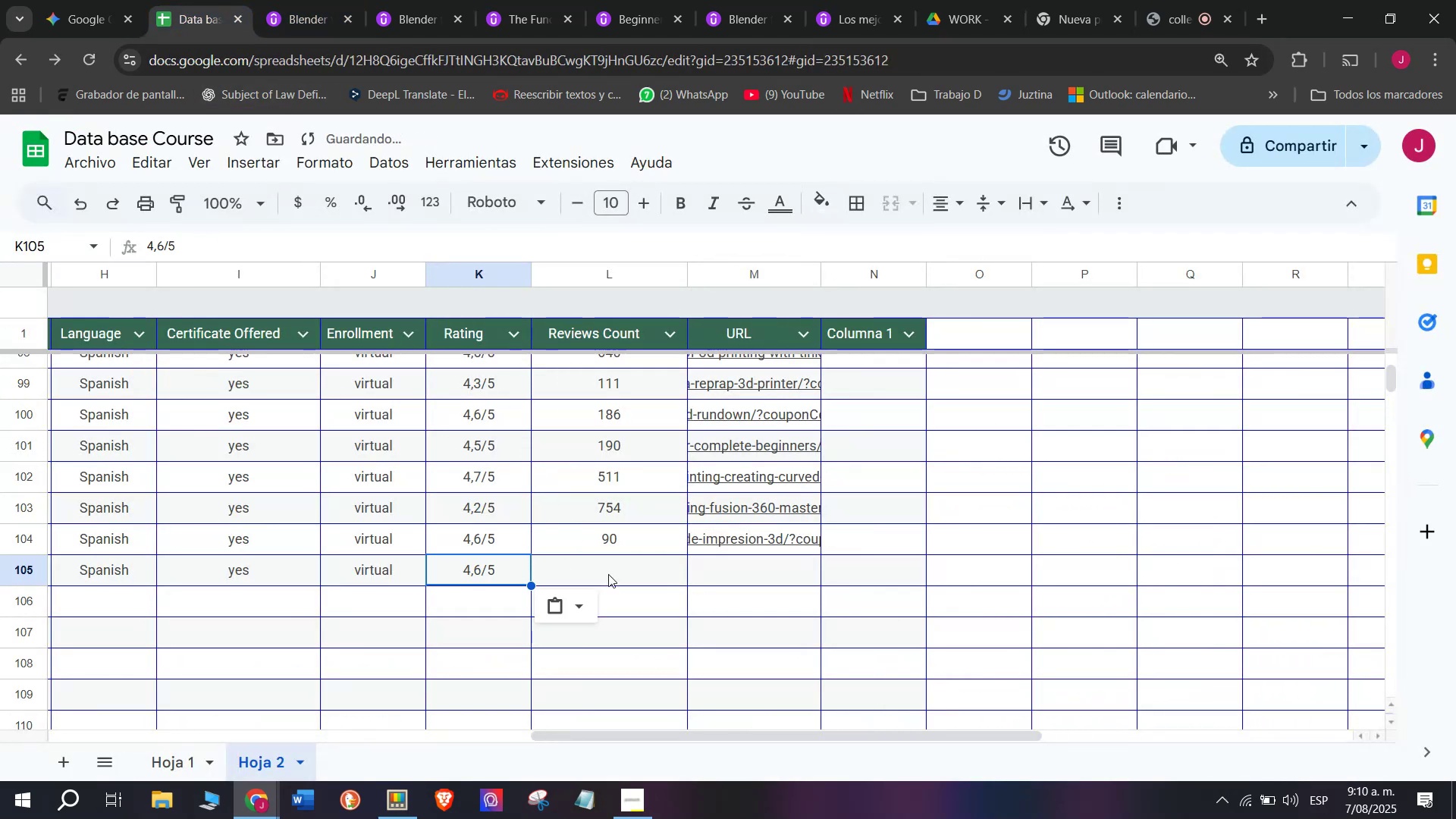 
triple_click([608, 574])
 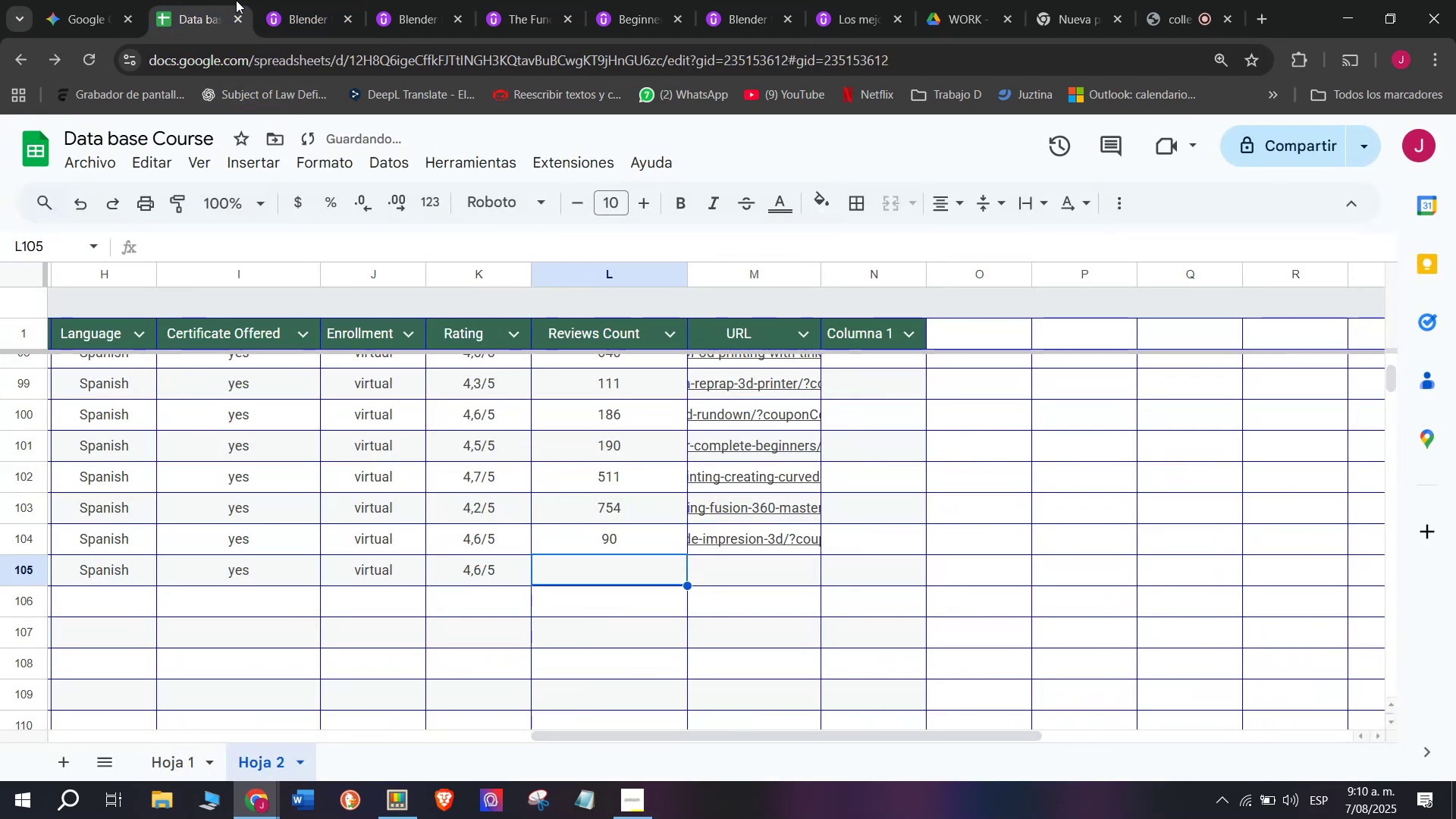 
left_click([292, 0])
 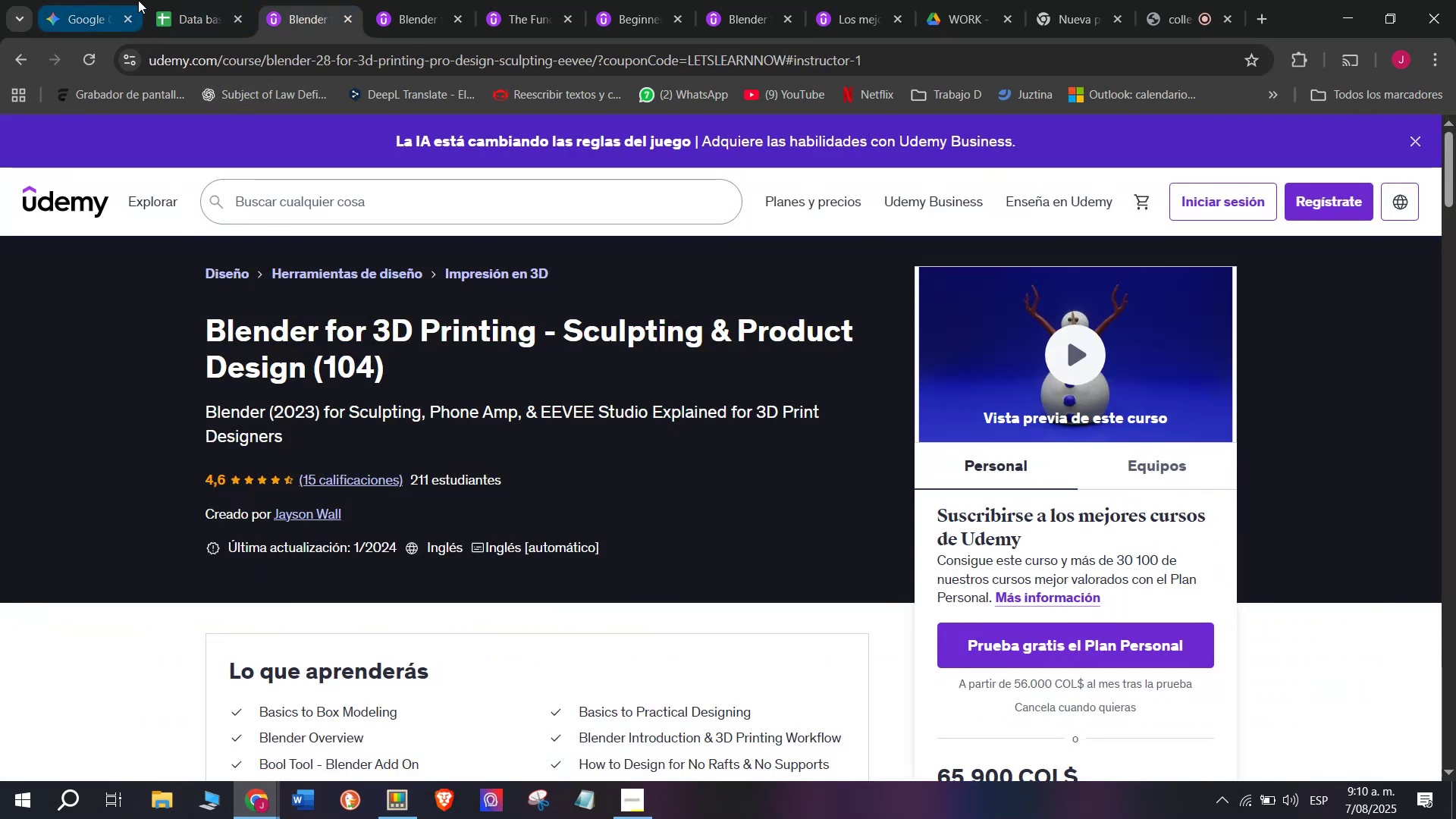 
double_click([184, 0])
 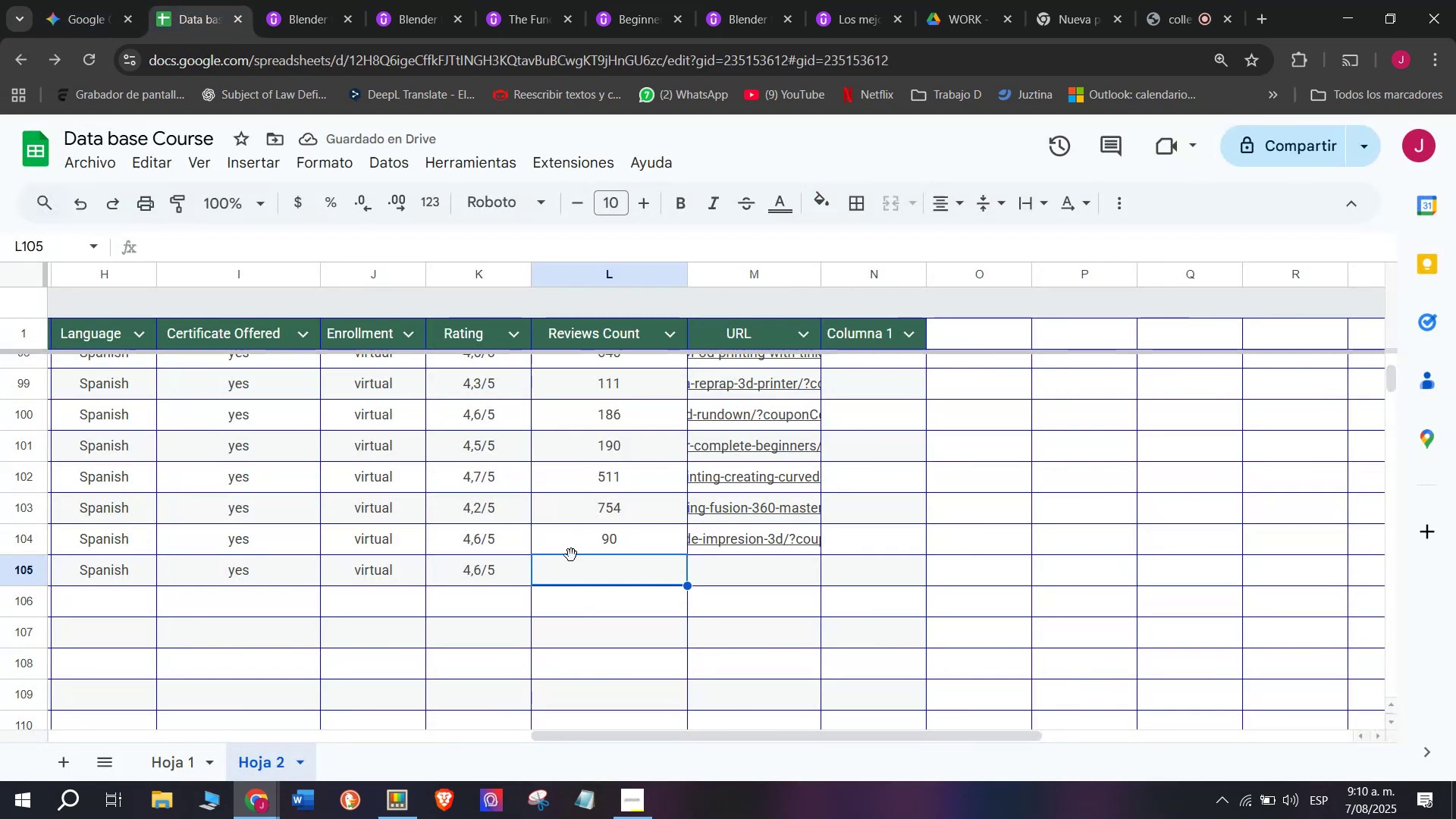 
type(15)
 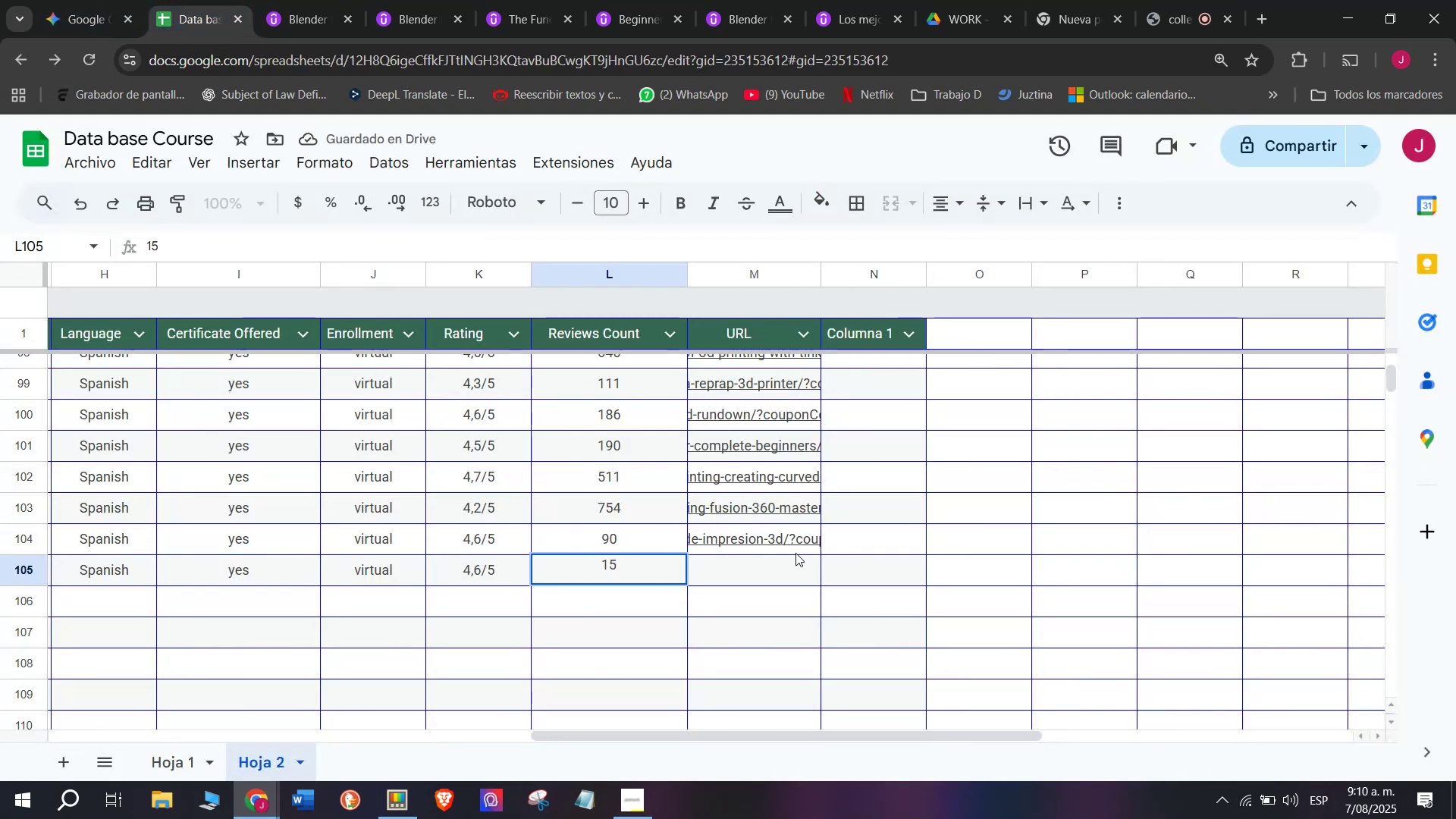 
left_click([798, 553])
 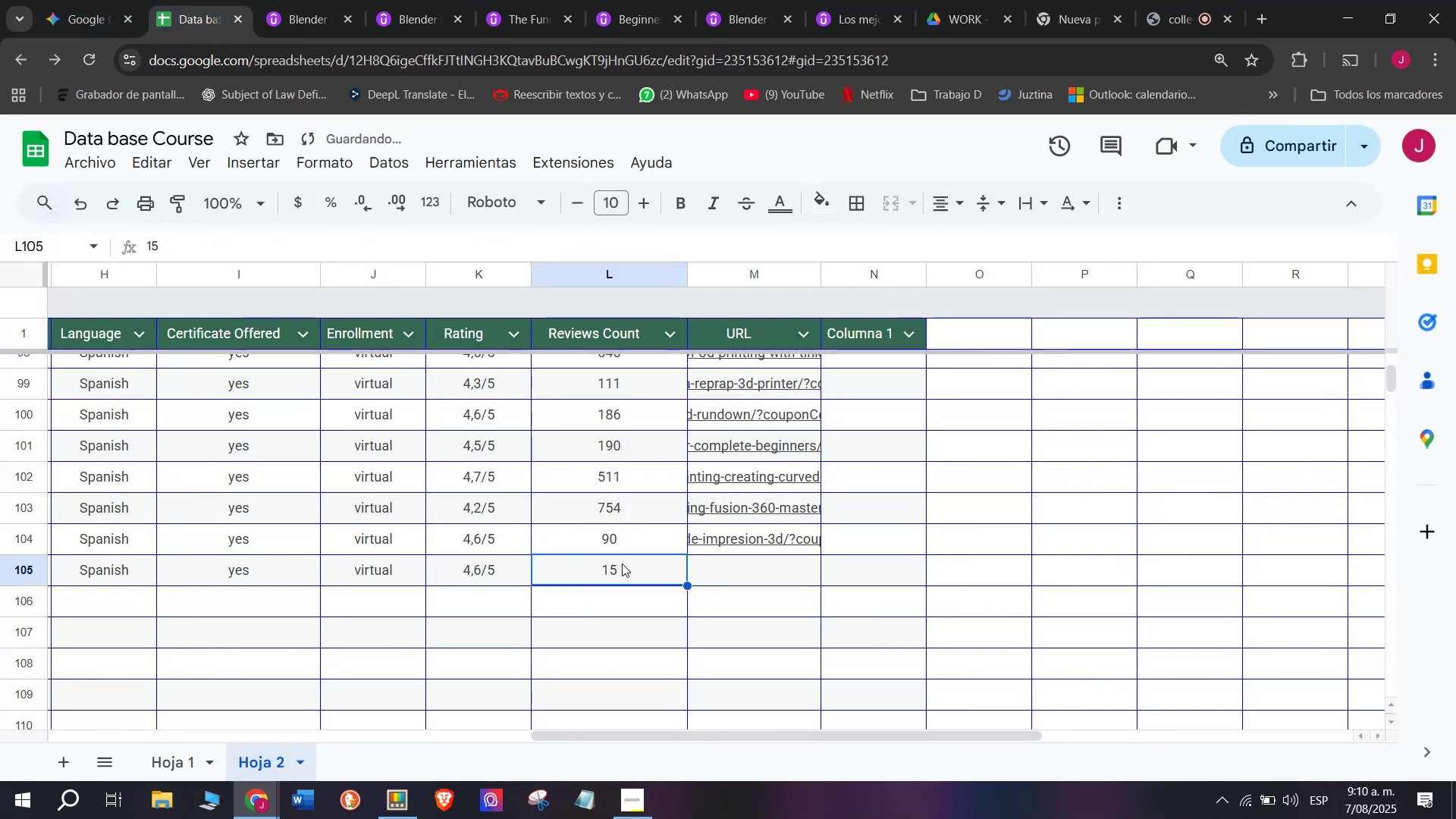 
double_click([764, 573])
 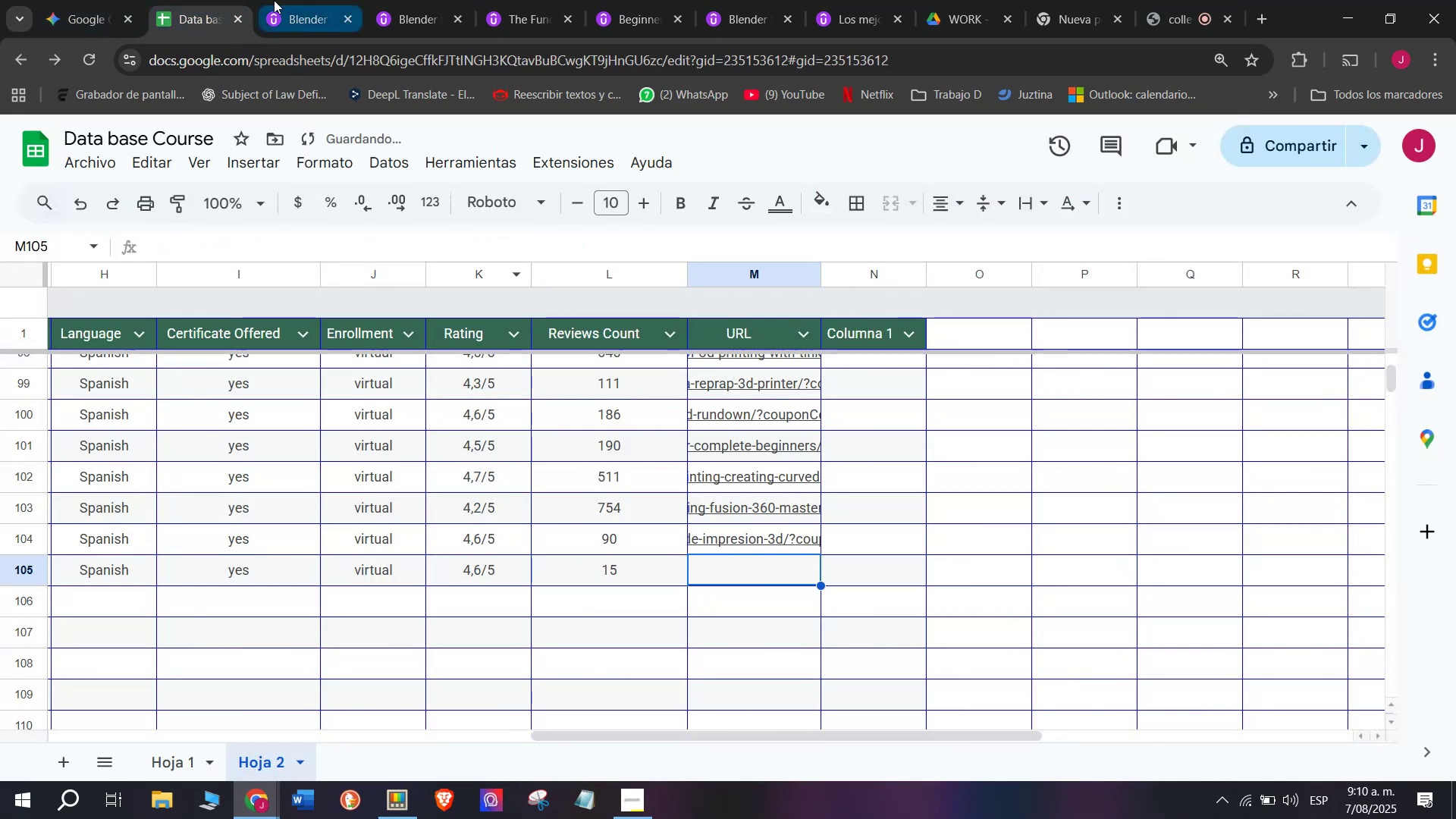 
left_click([274, 0])
 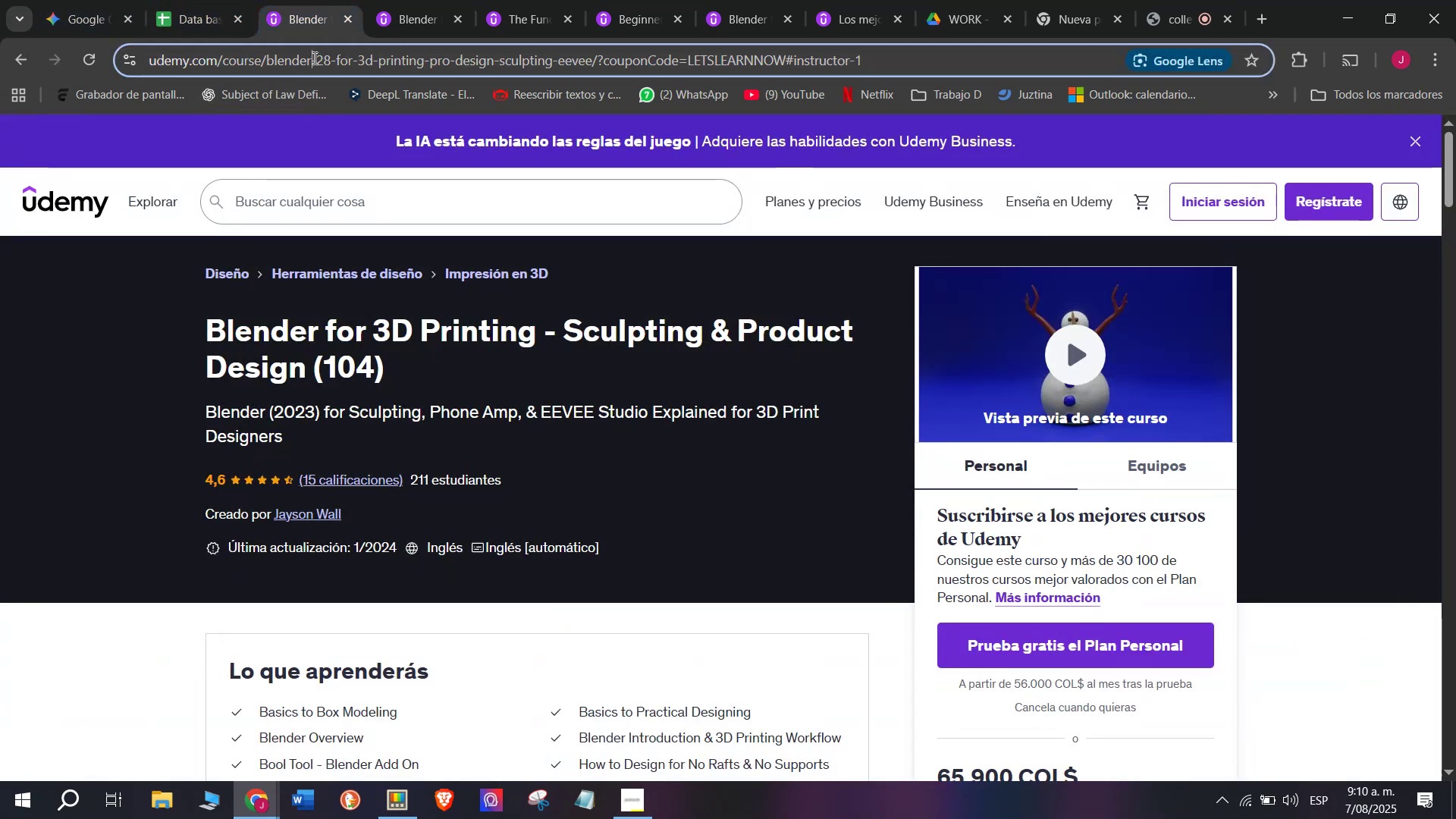 
double_click([313, 58])
 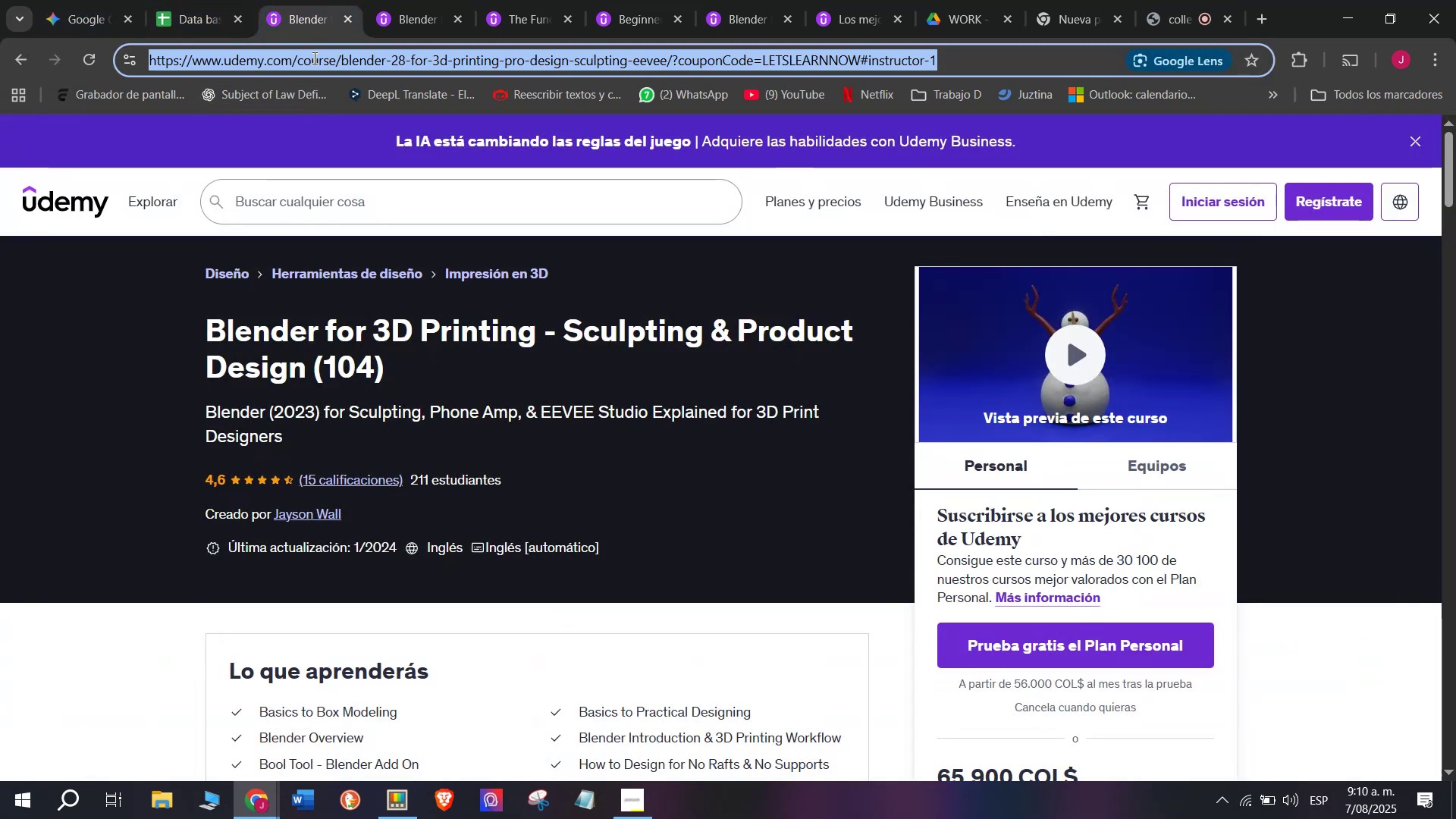 
triple_click([313, 58])
 